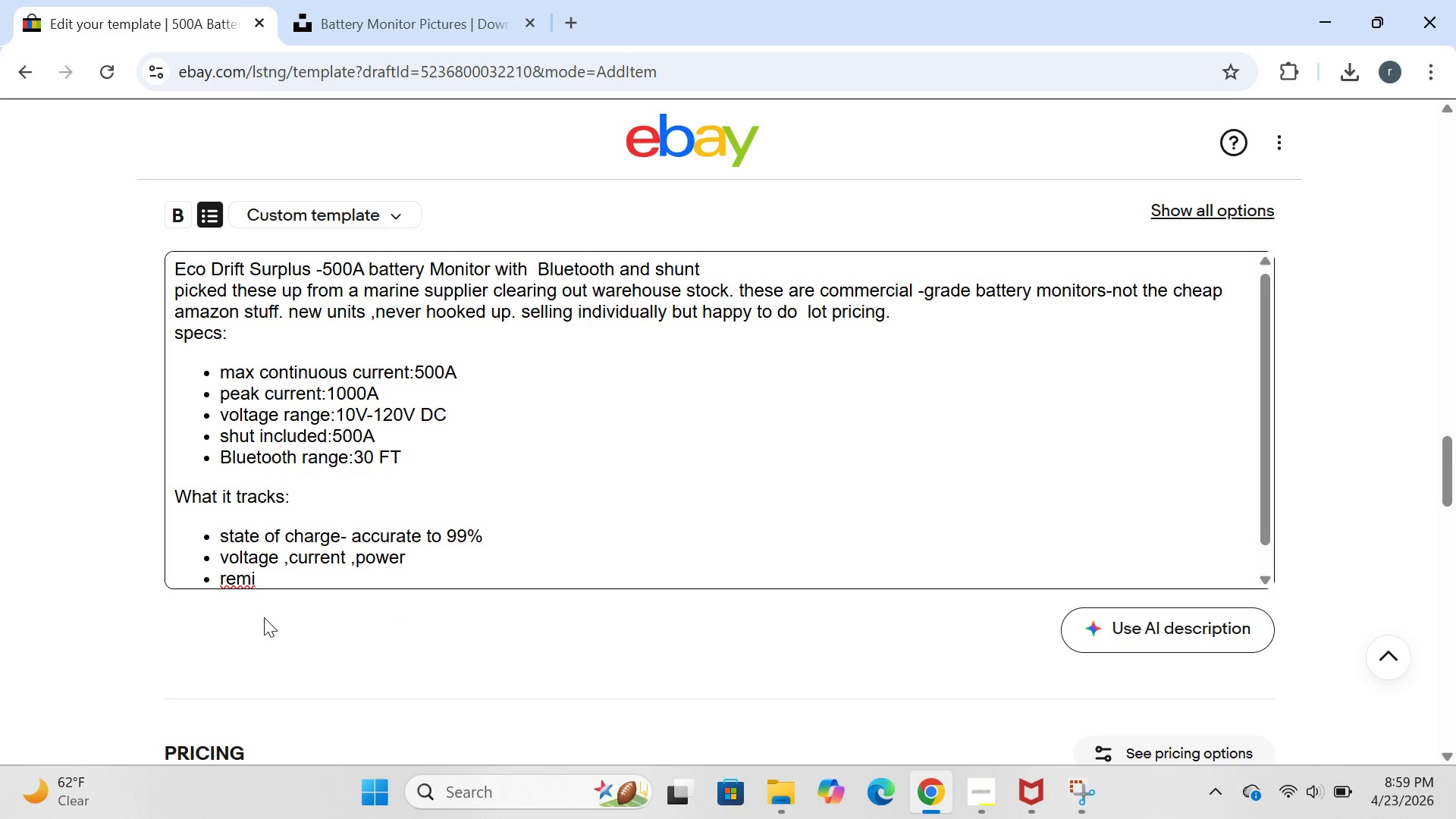 
key(Backspace)
type(aing)
 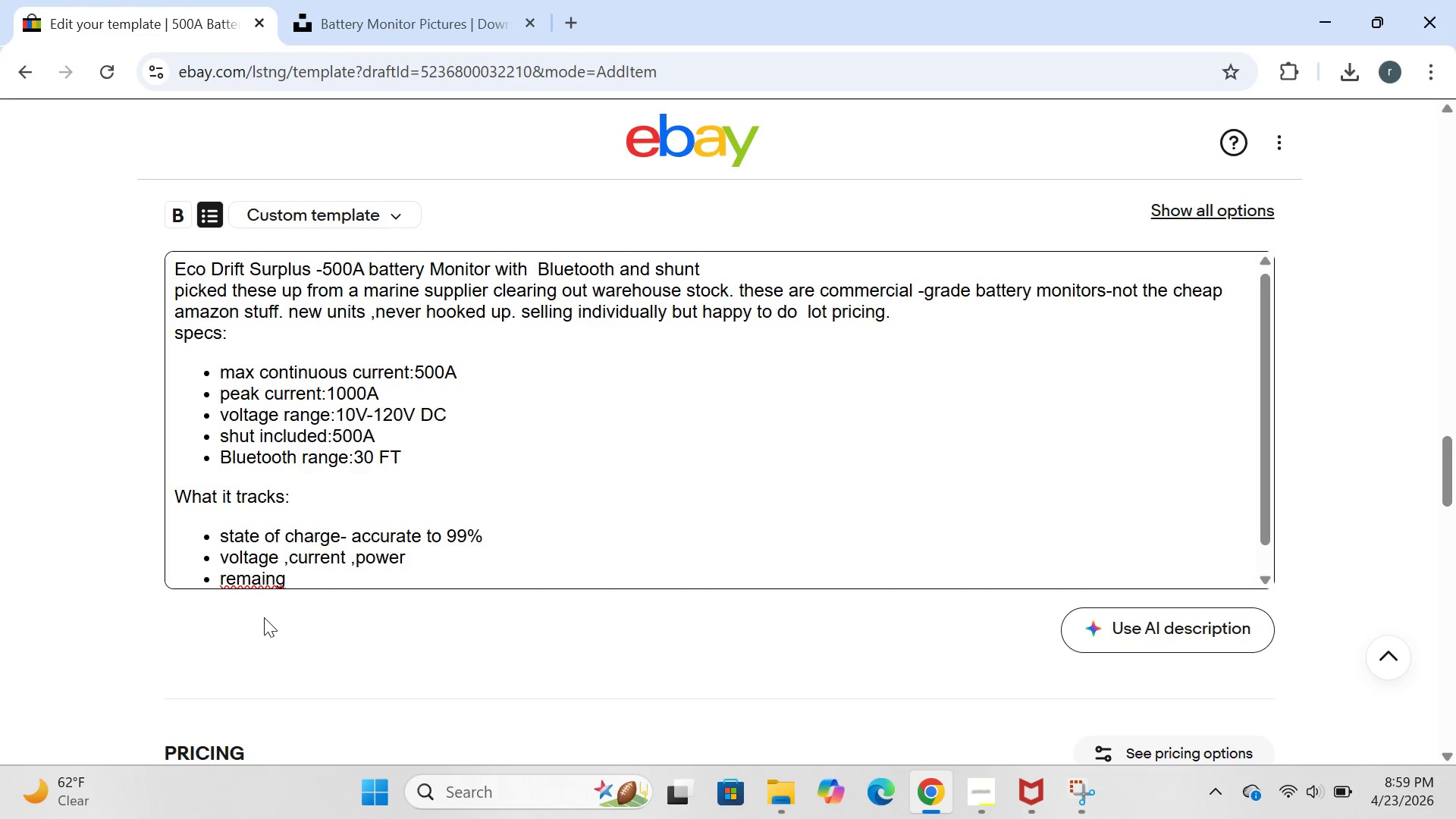 
key(ArrowLeft)
 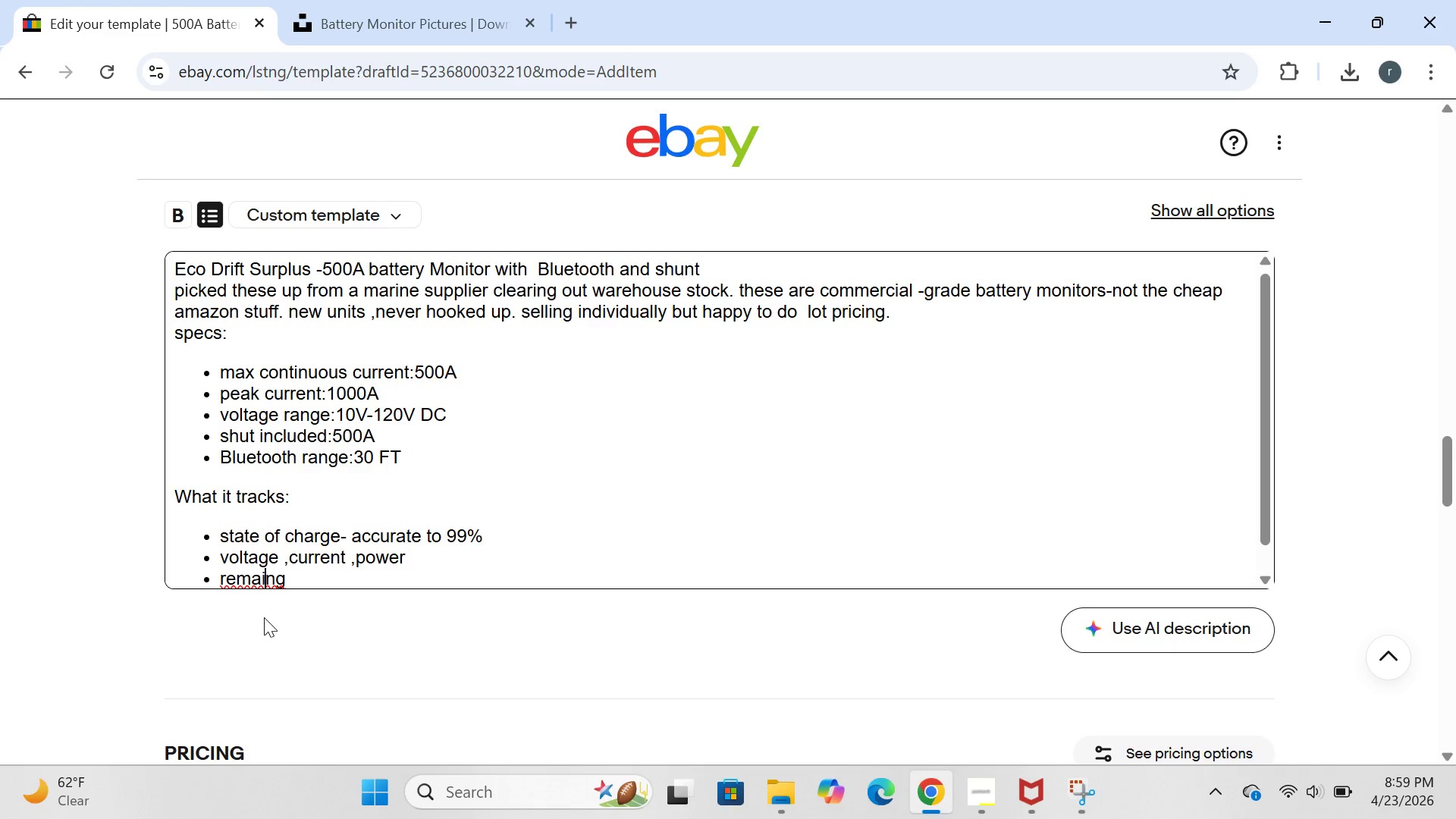 
key(ArrowLeft)
 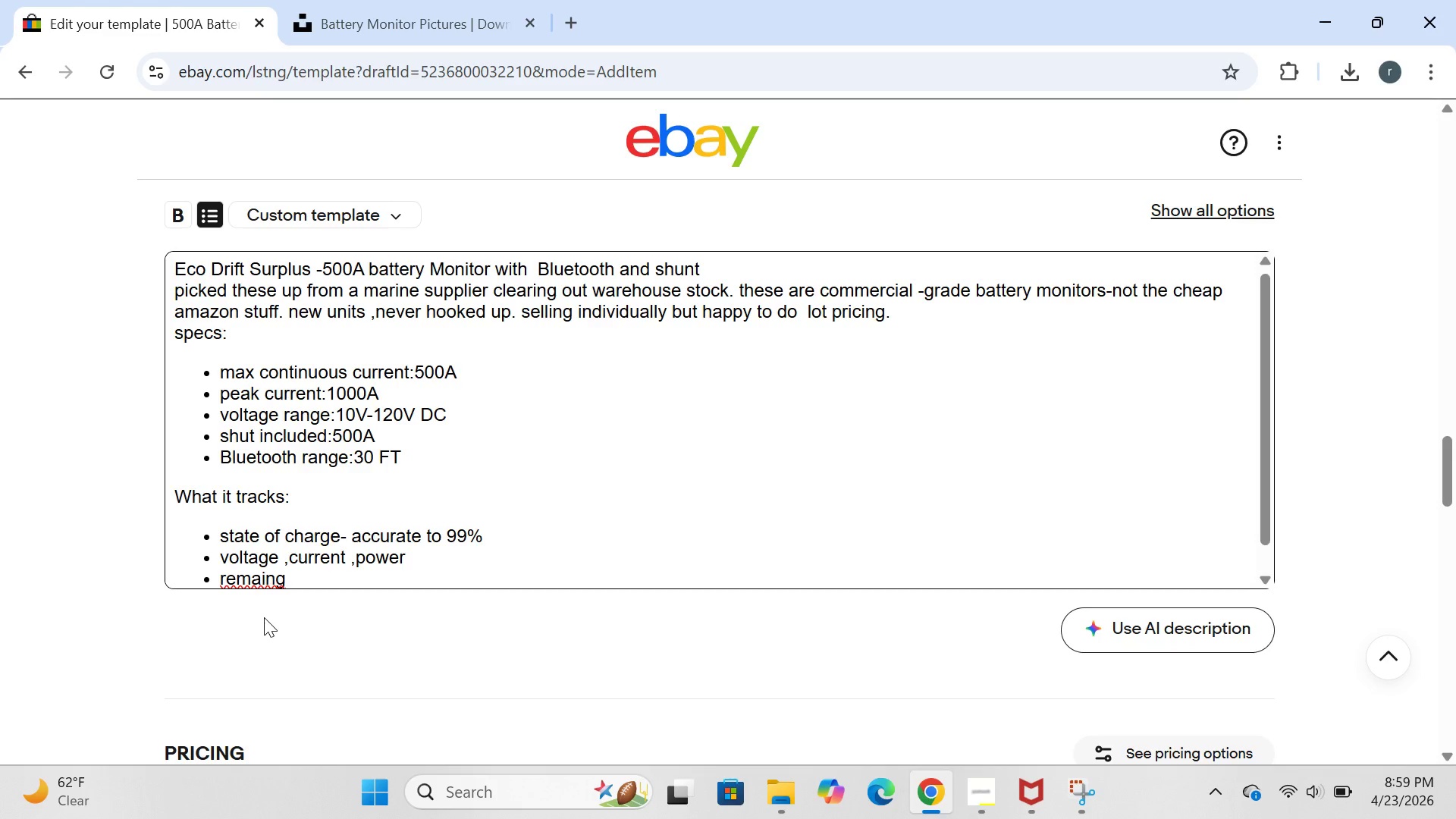 
key(ArrowRight)
 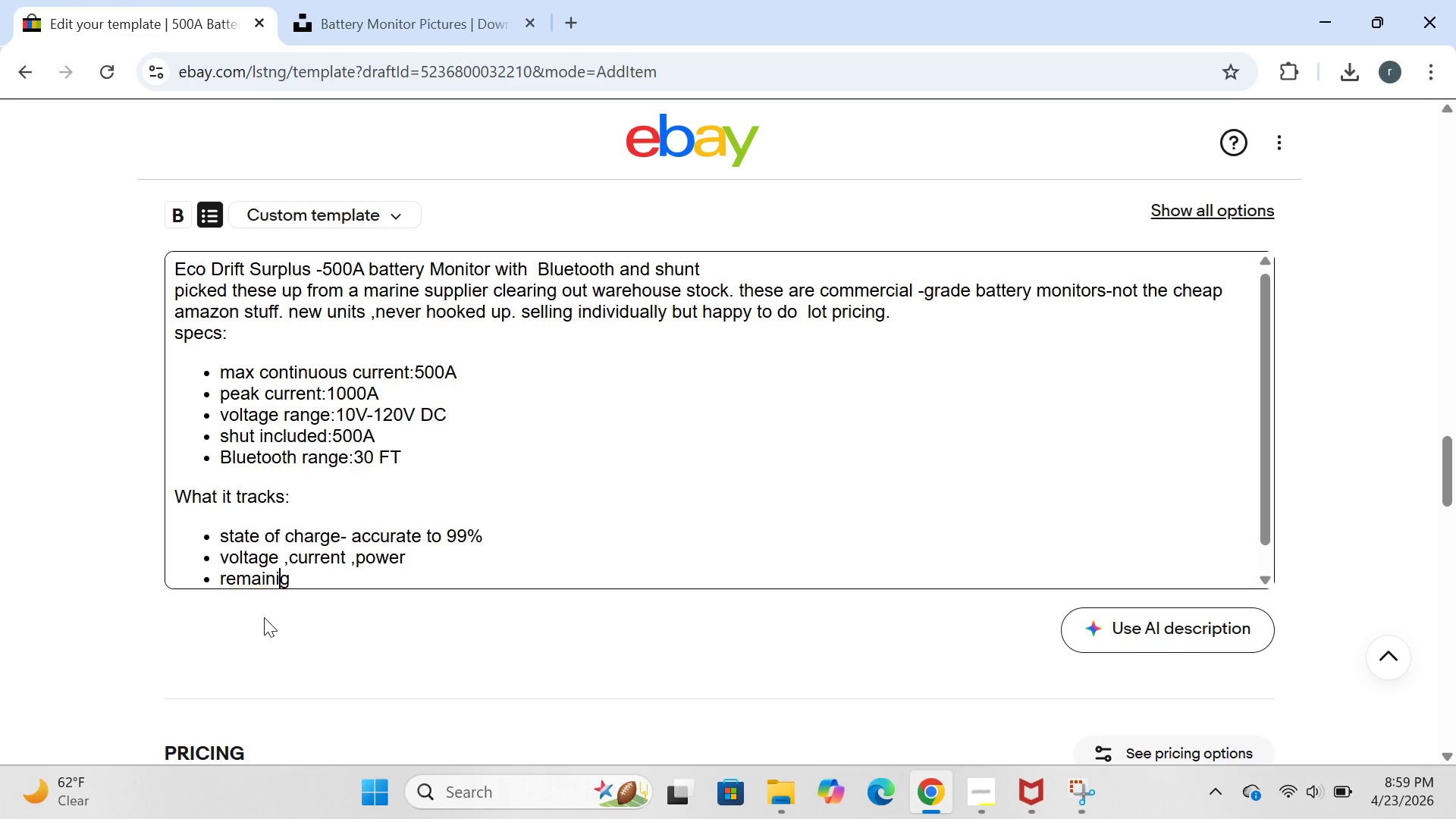 
type(in)
 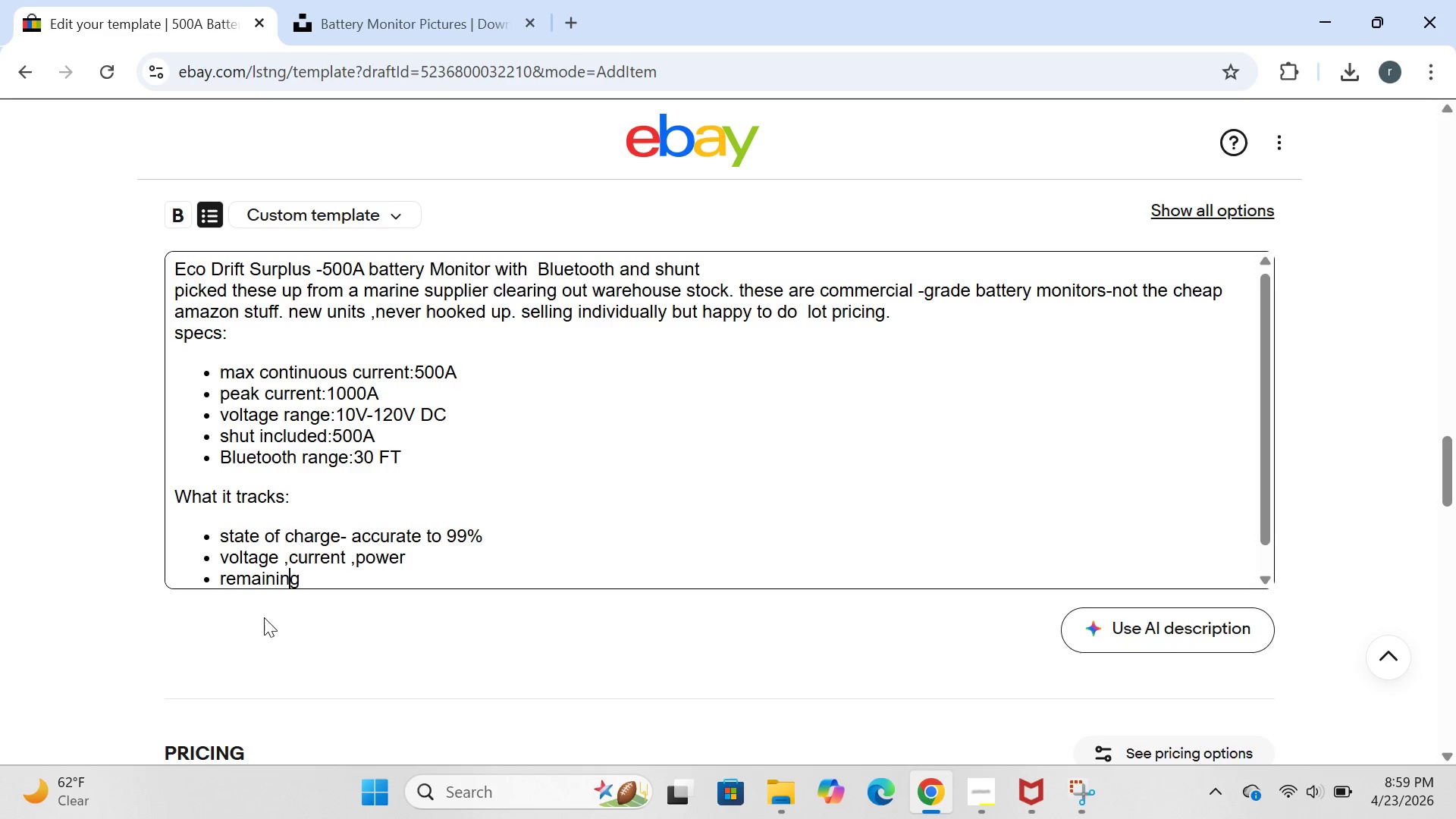 
key(ArrowRight)
 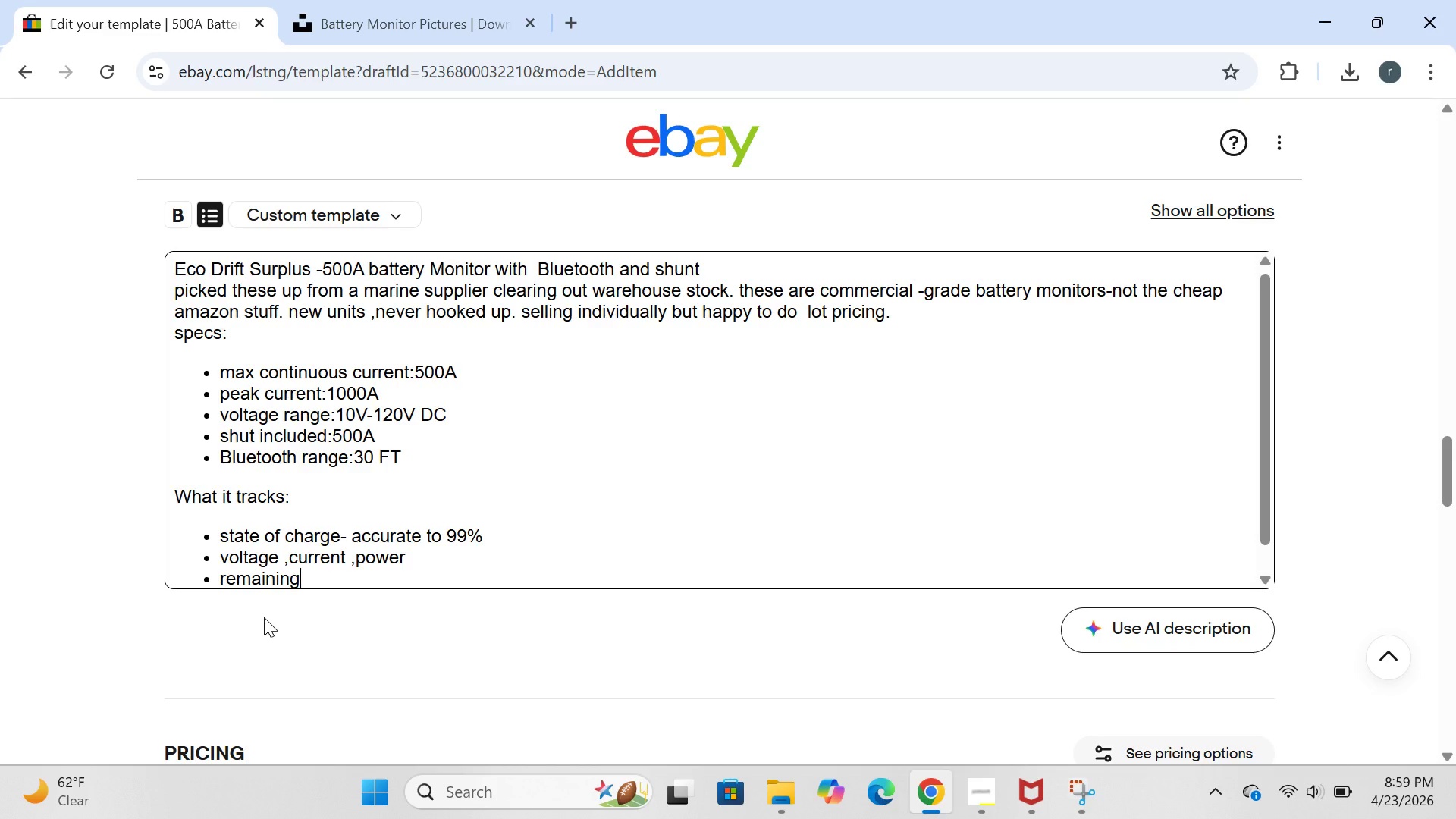 
type( capacity)
 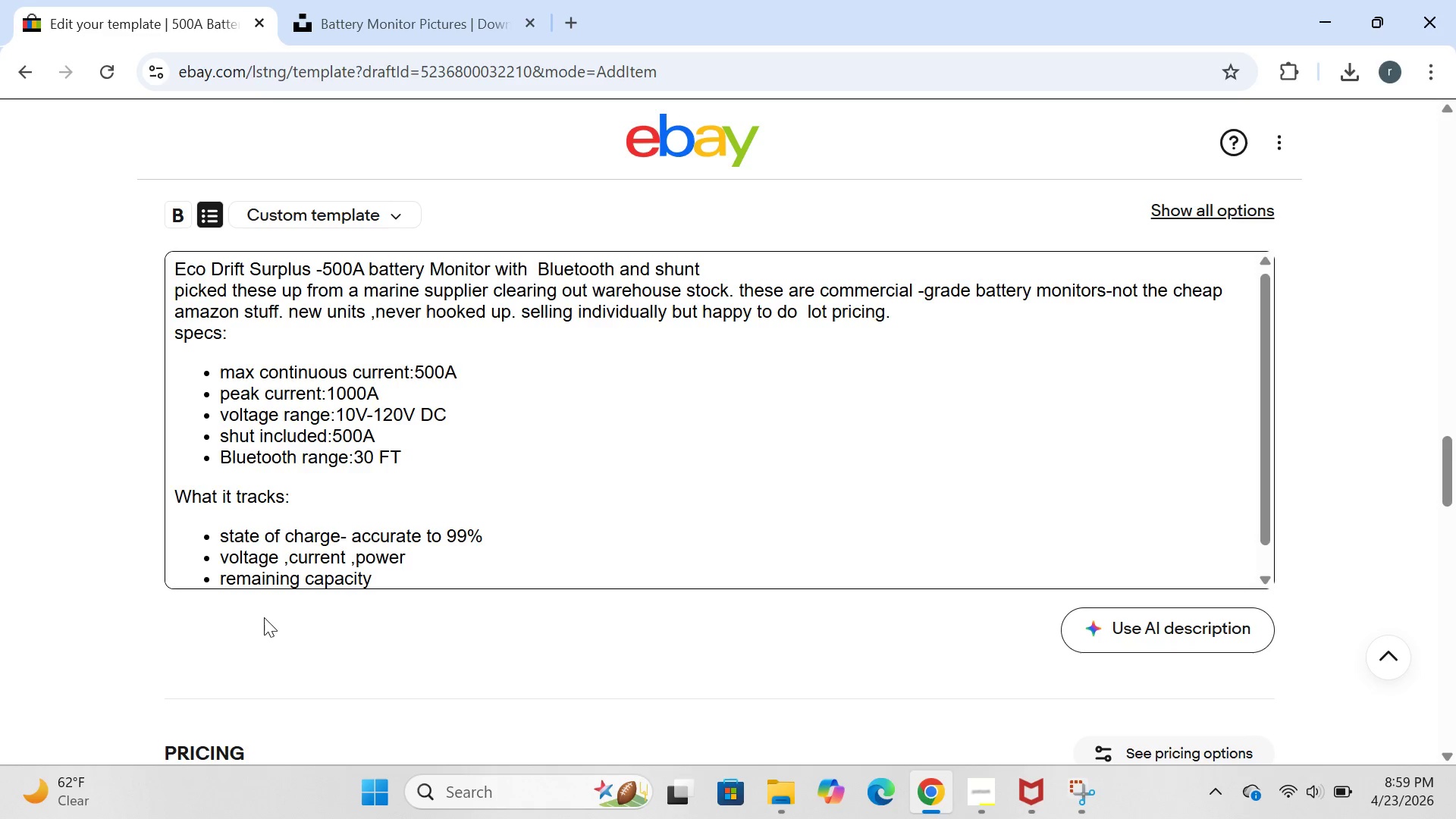 
key(Enter)
 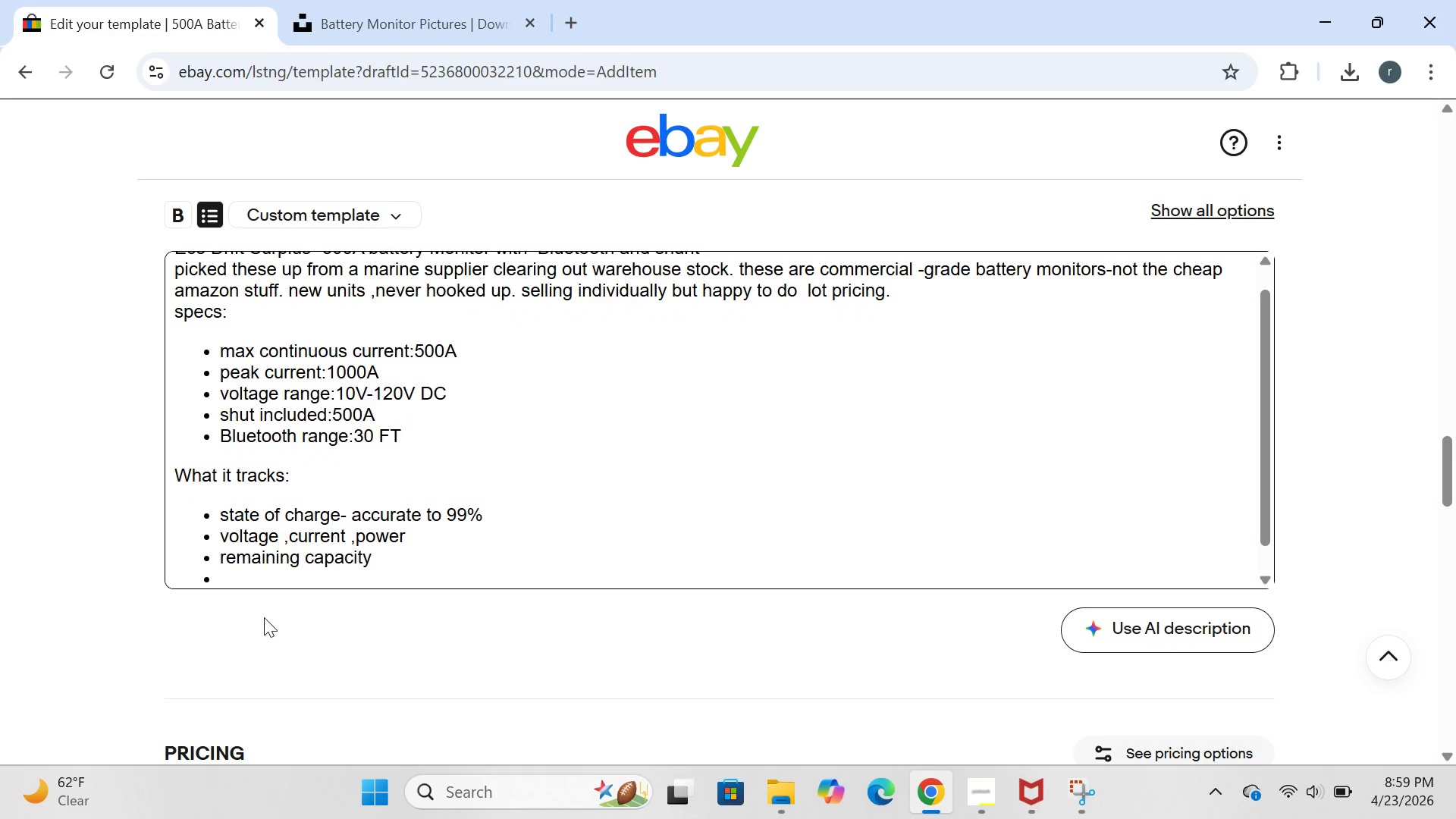 
type(time remaining)
 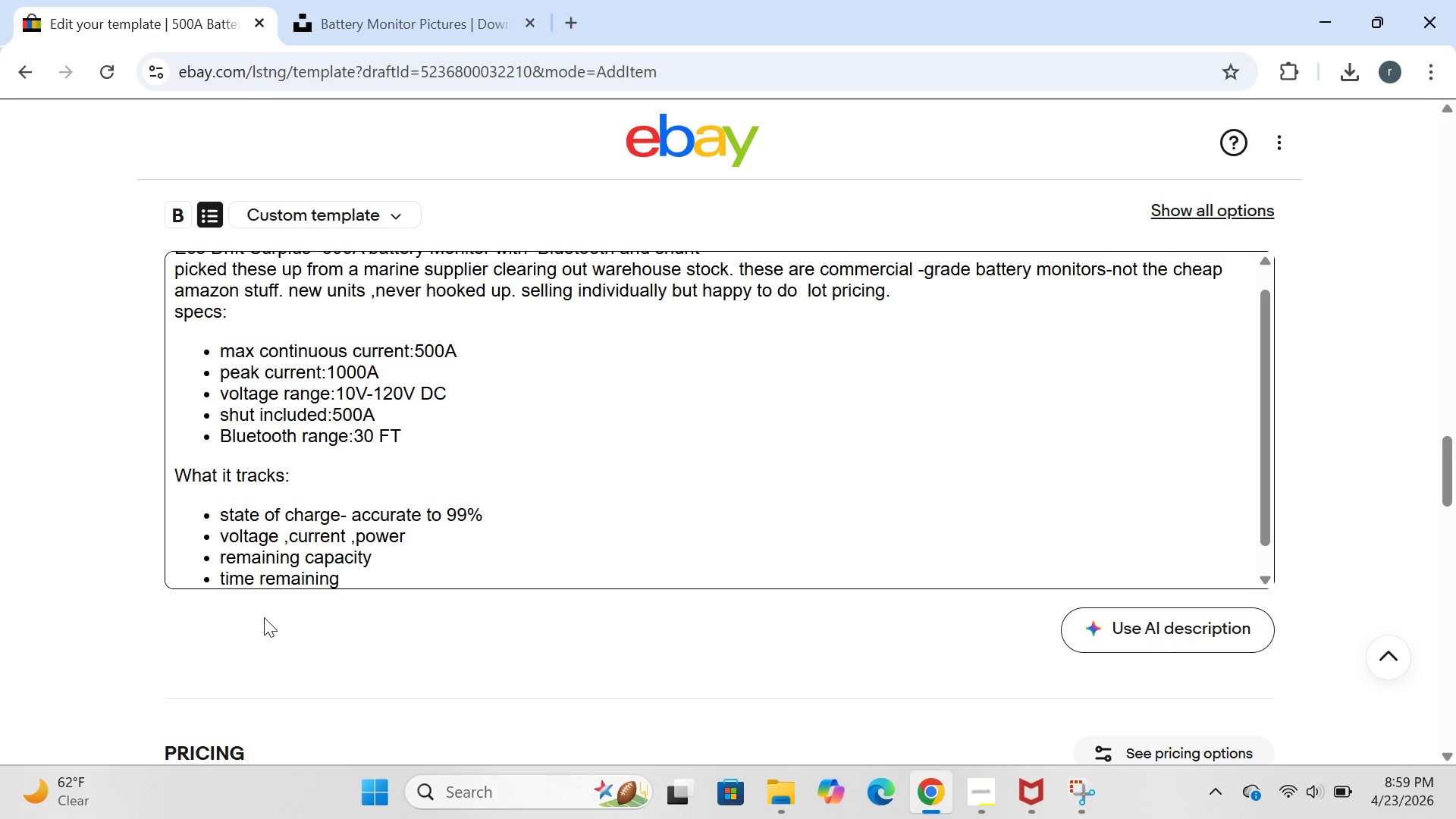 
key(Enter)
 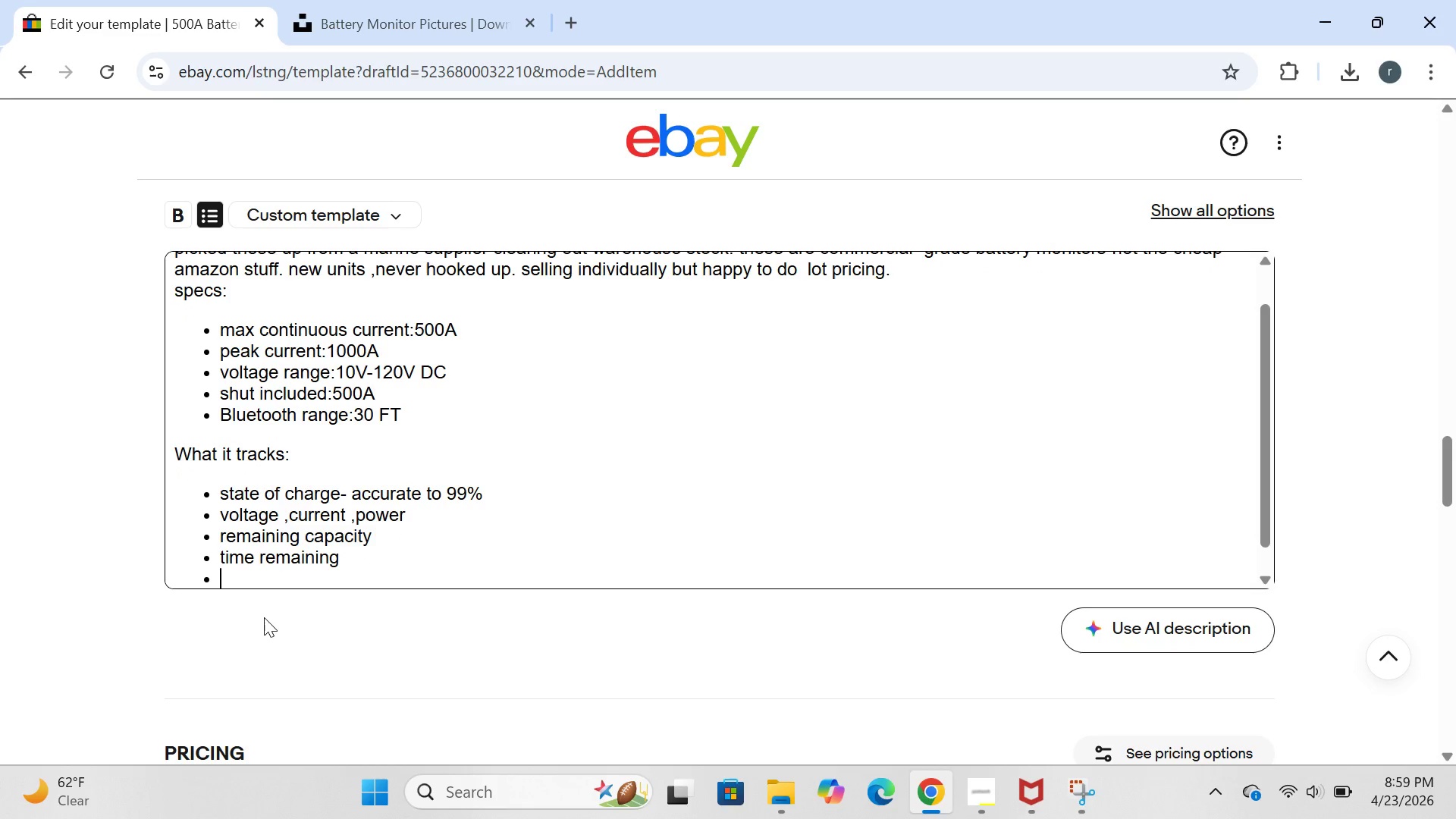 
type(battery temperature with included senspr)
 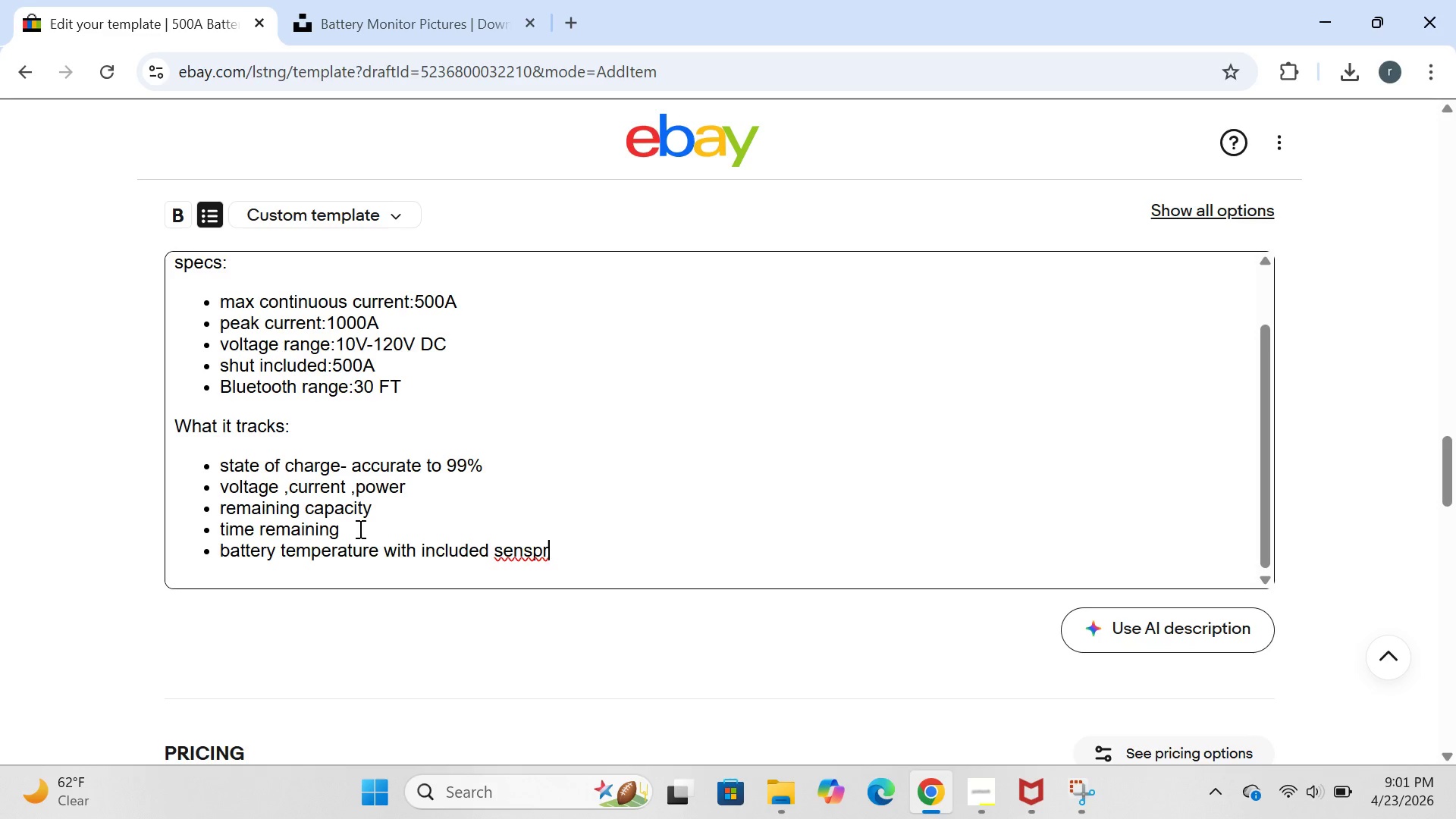 
wait(96.02)
 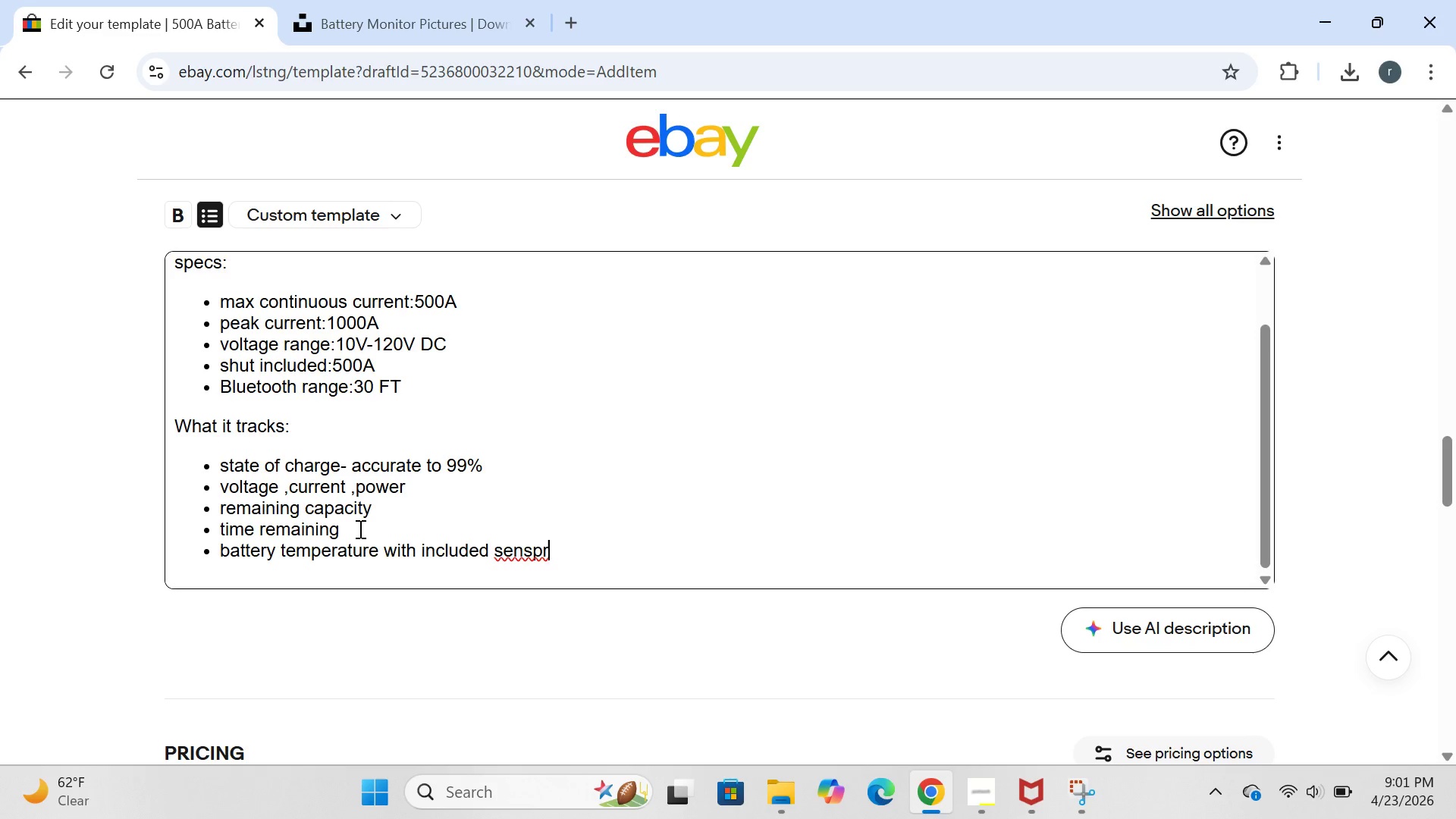 
key(Backspace)
 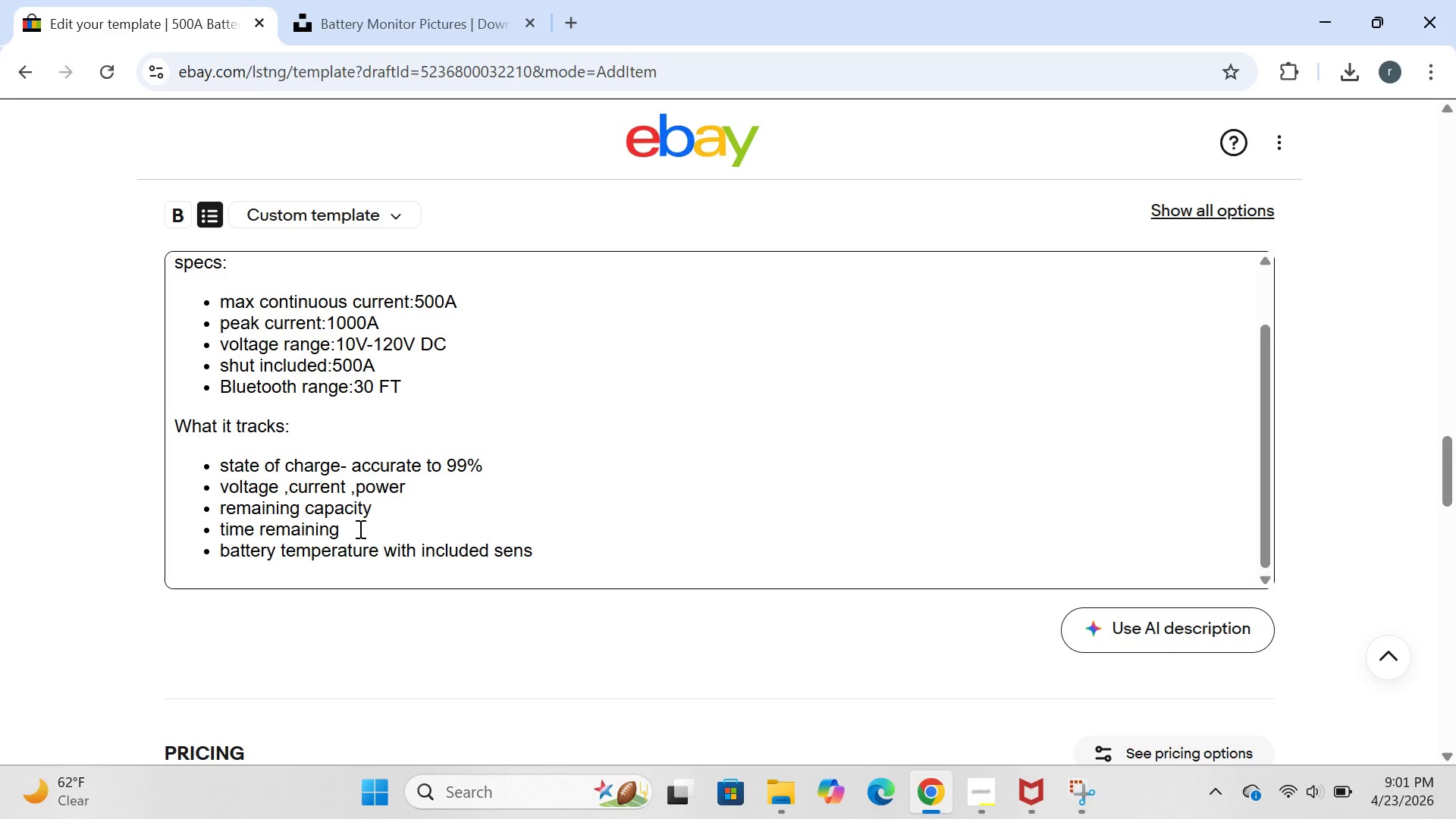 
key(Backspace)
 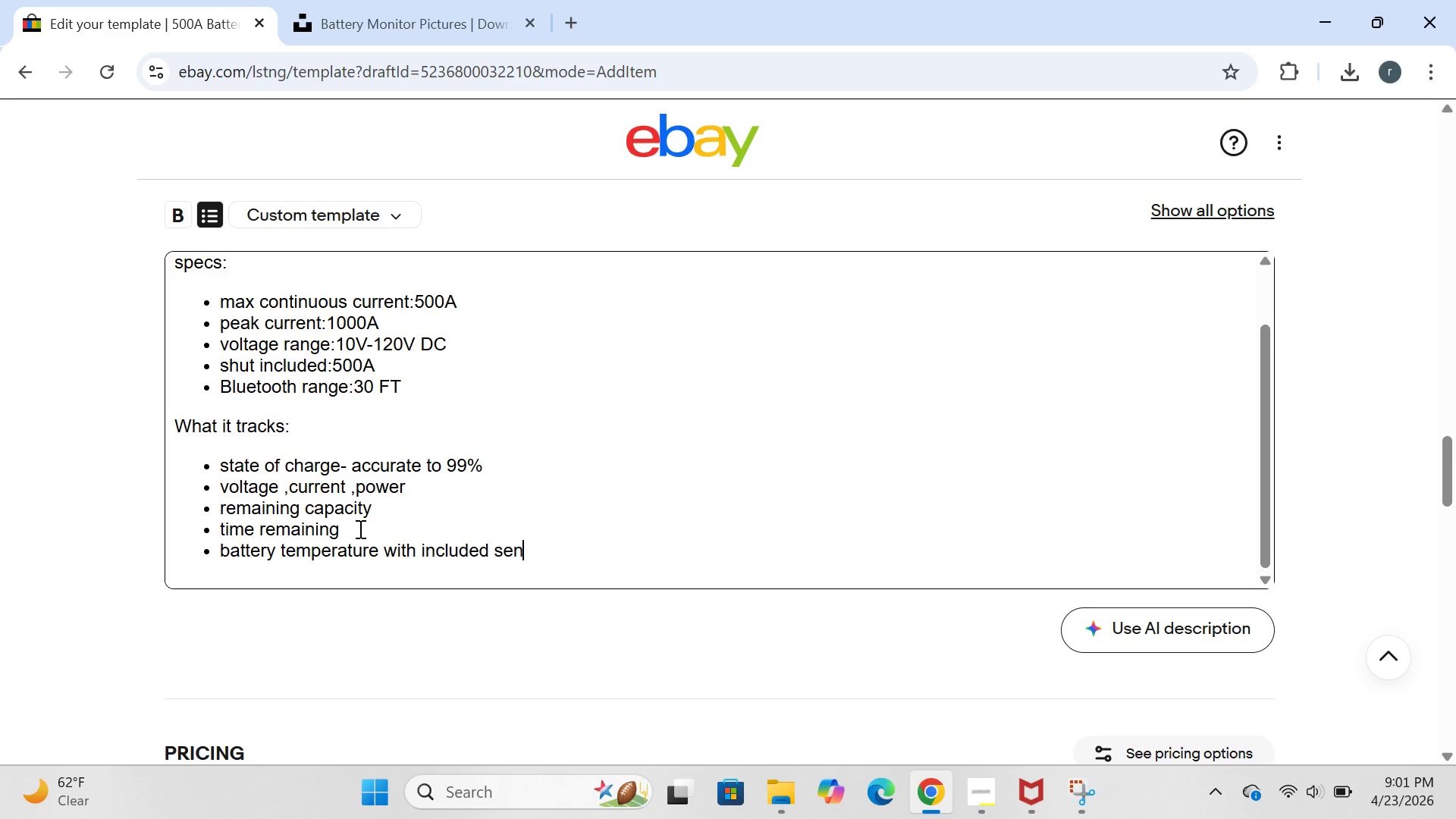 
key(Backspace)
 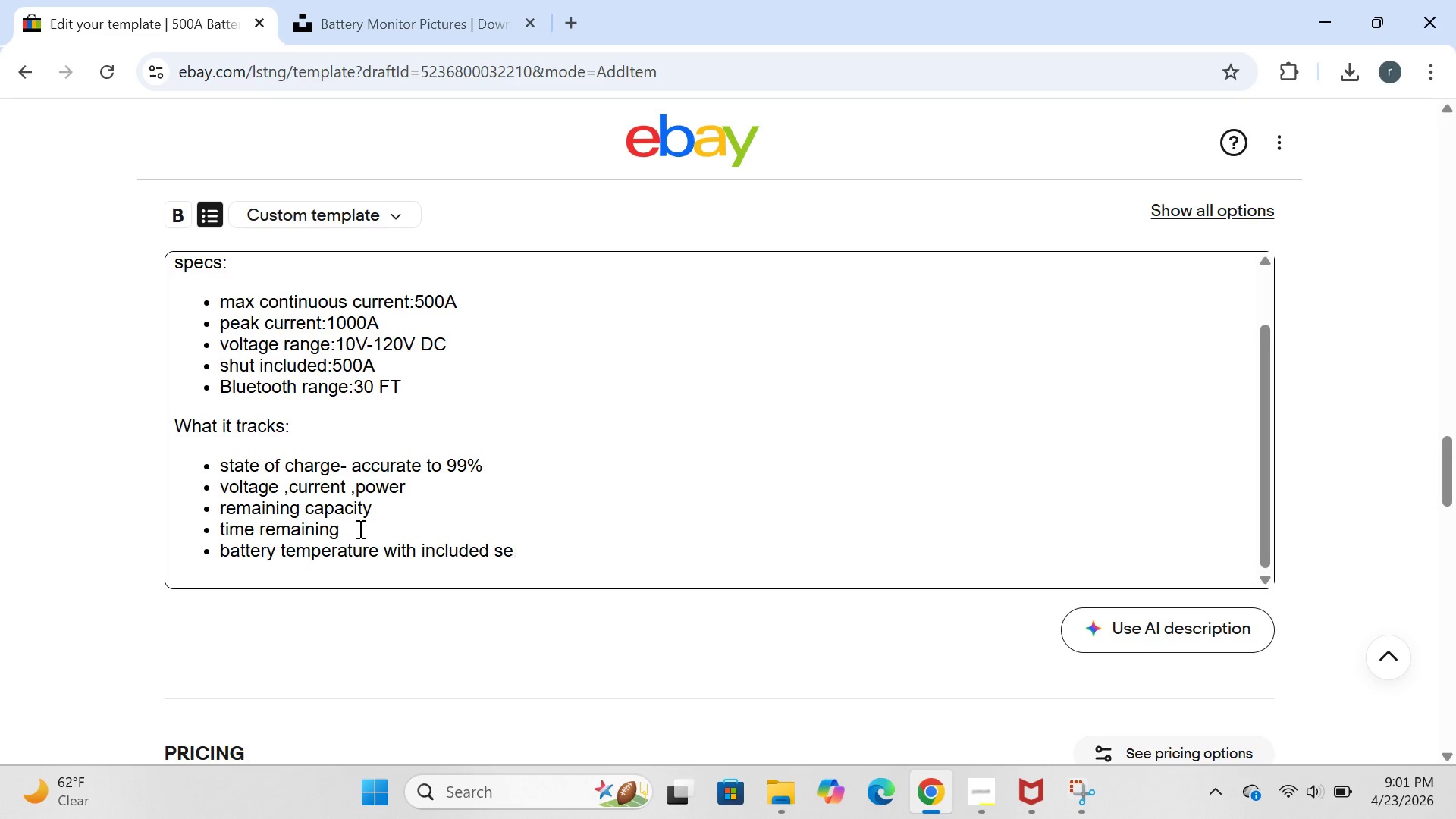 
key(Backspace)
 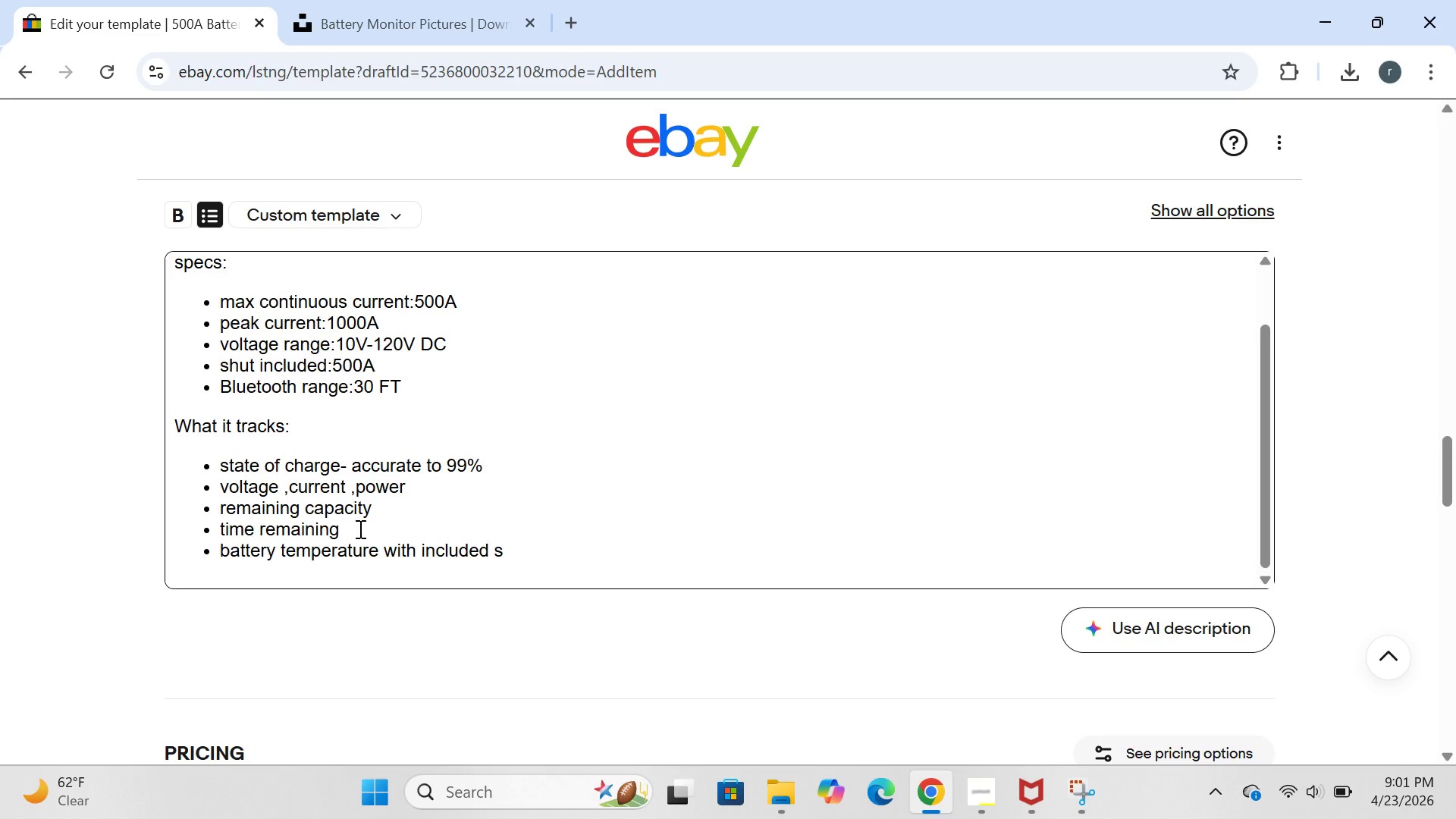 
key(Backspace)
 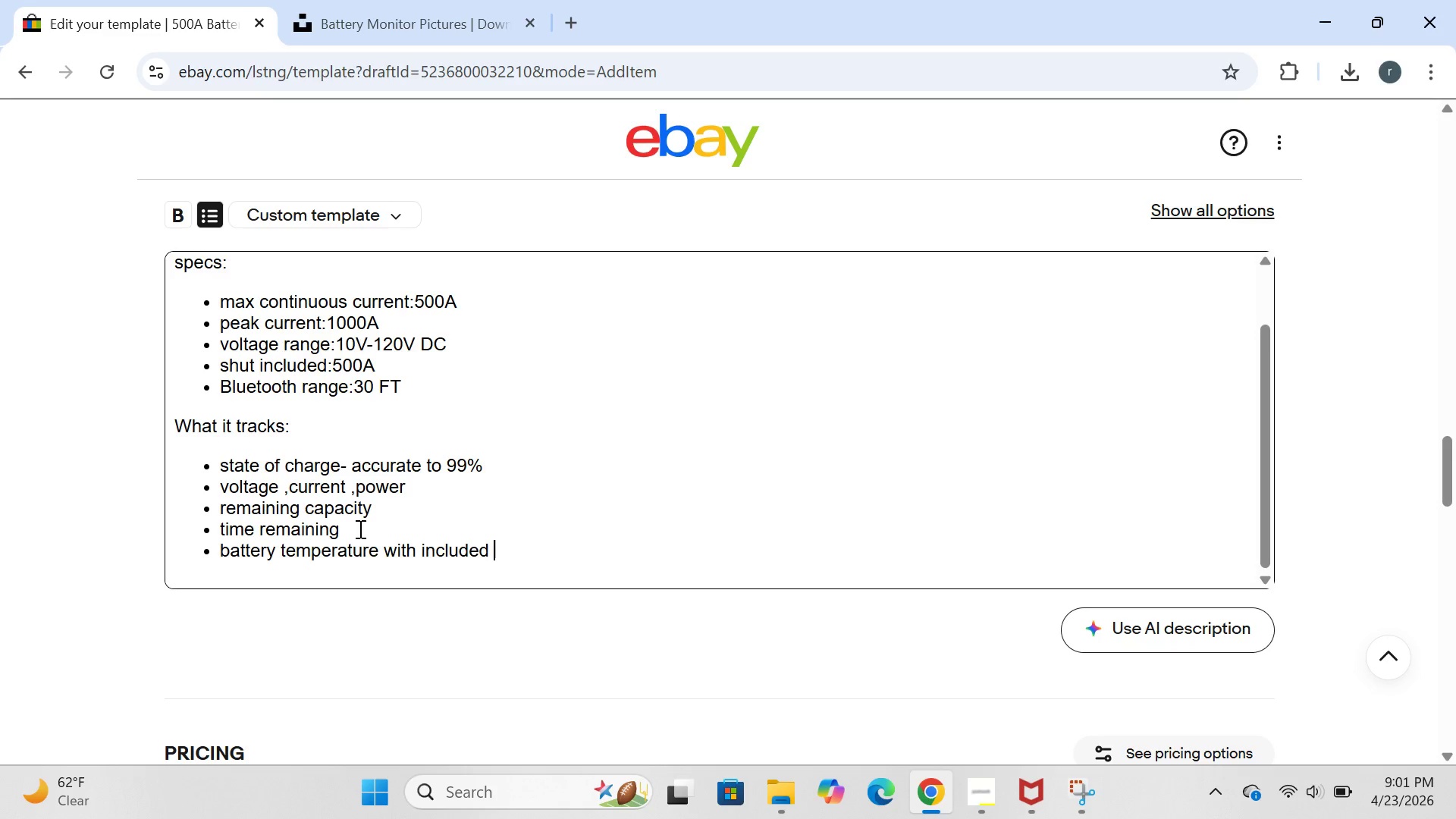 
key(Backspace)
 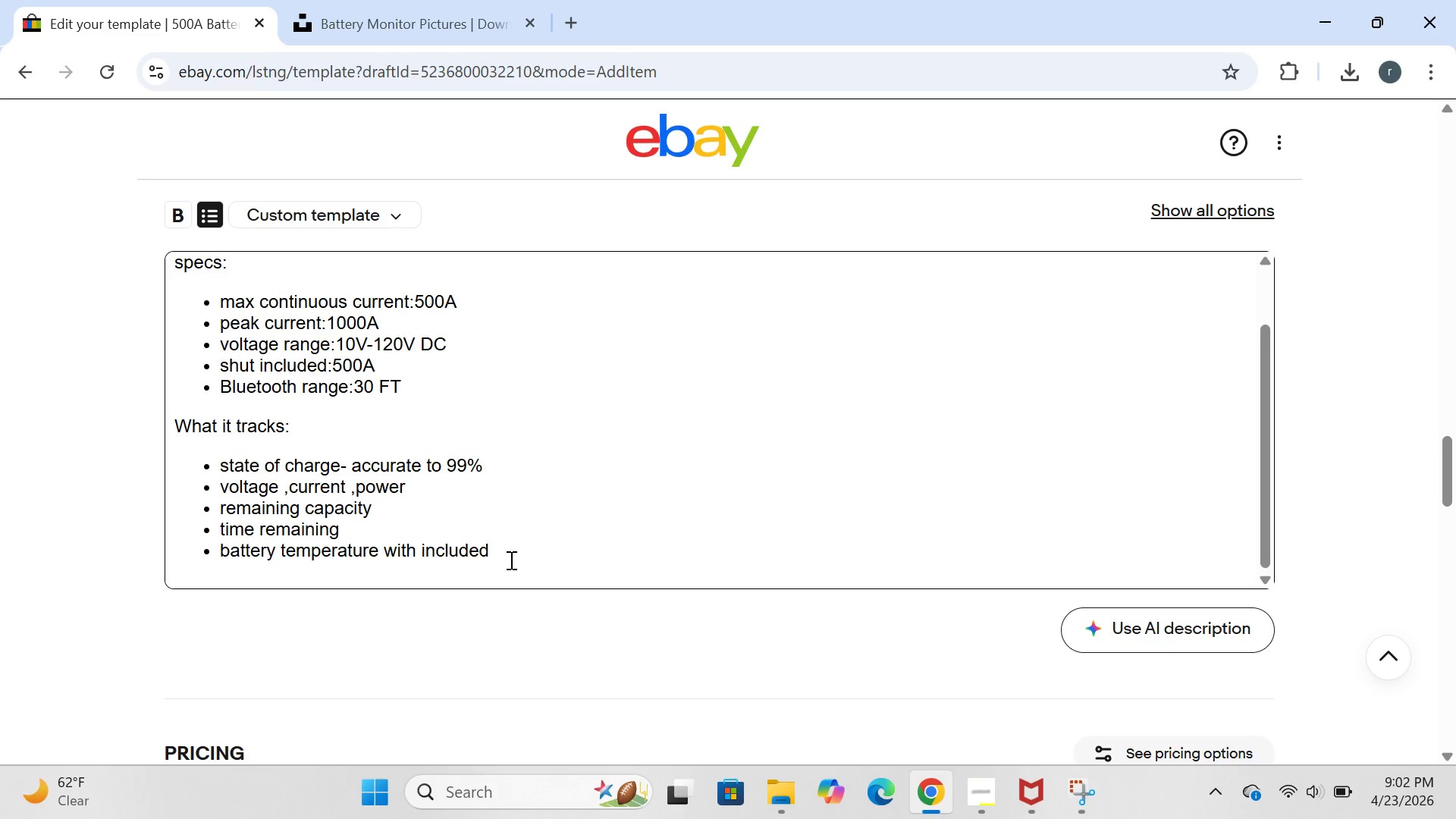 
wait(30.03)
 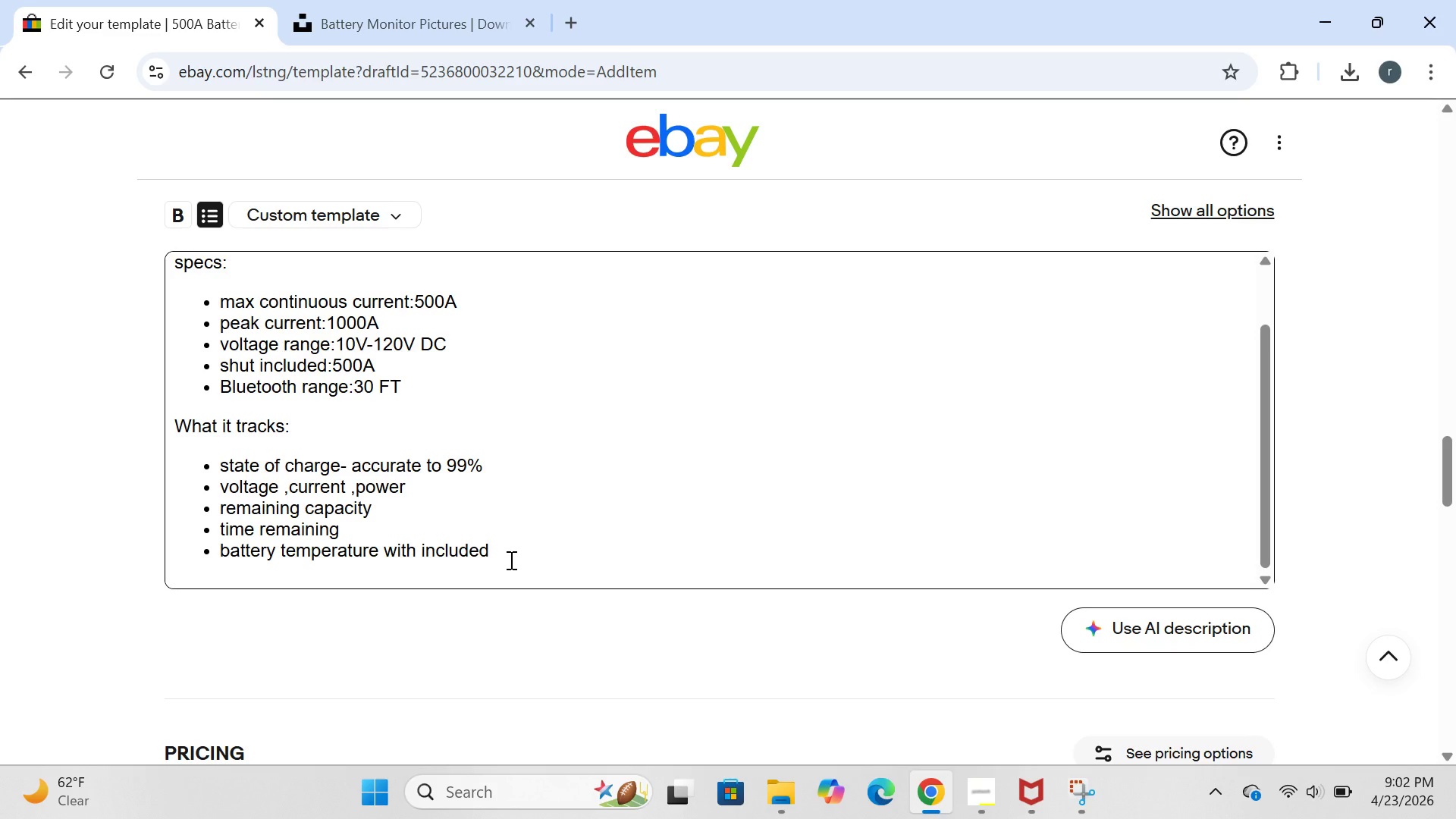 
left_click([496, 529])
 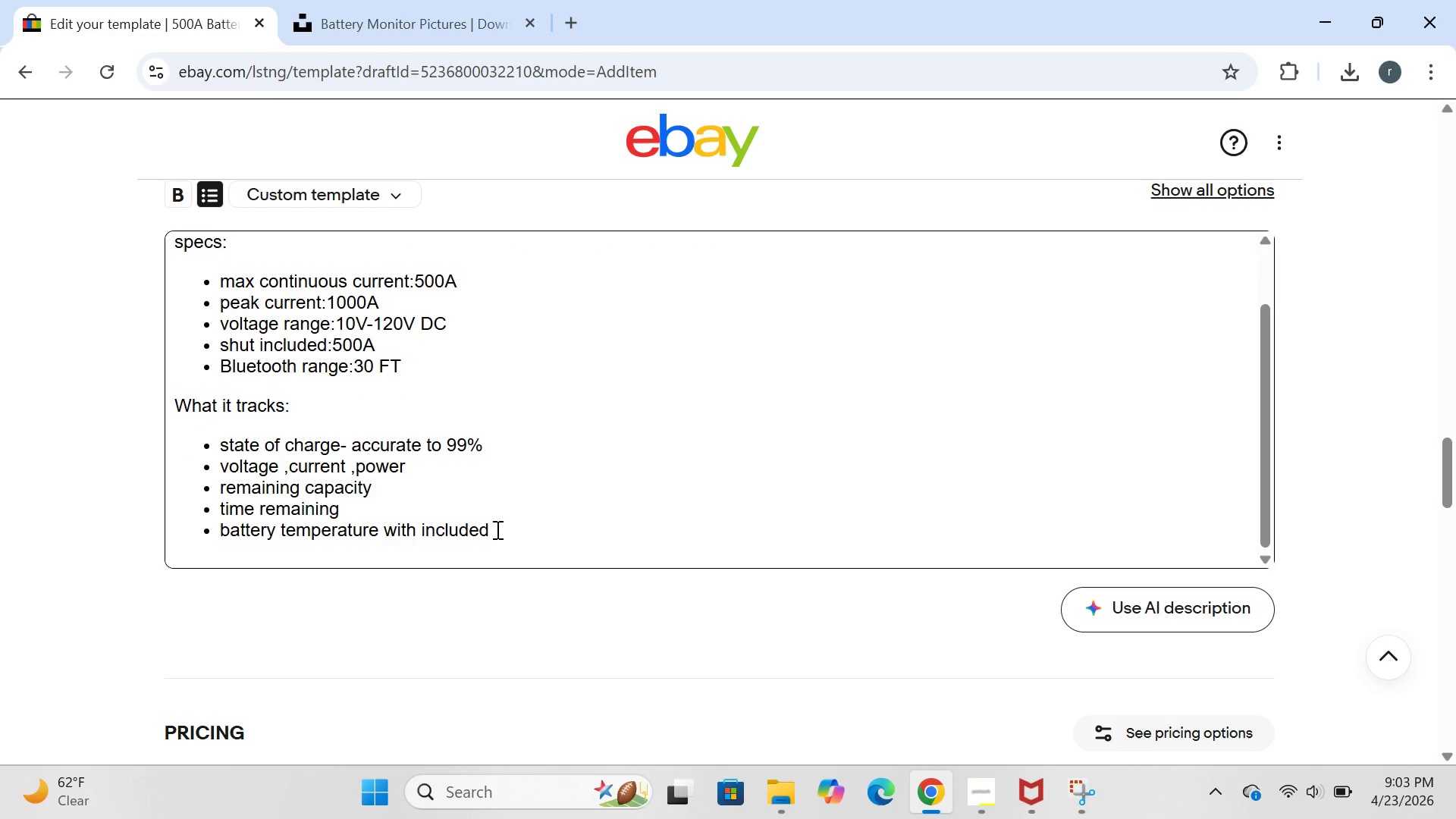 
wait(59.77)
 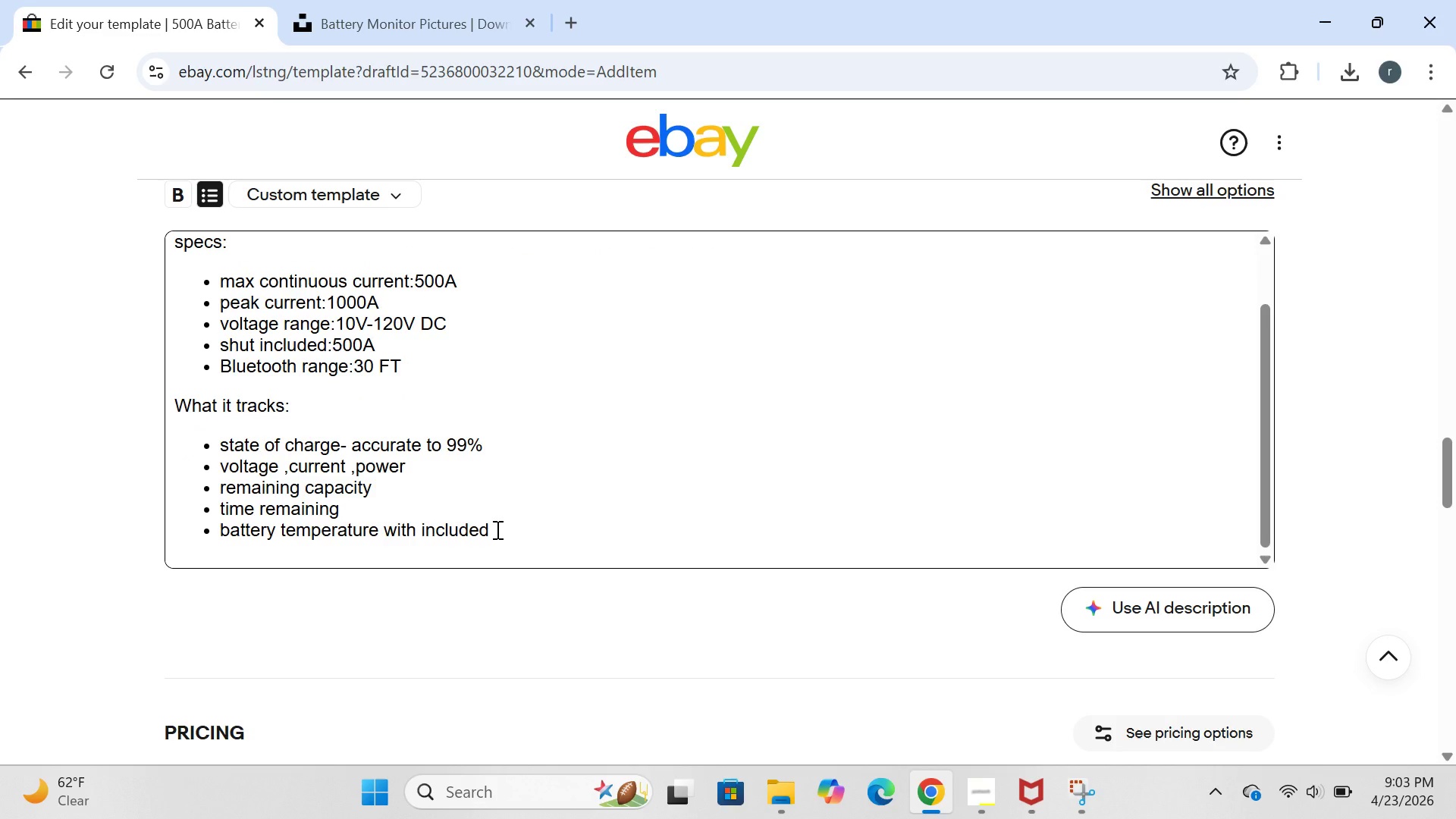 
left_click([490, 527])
 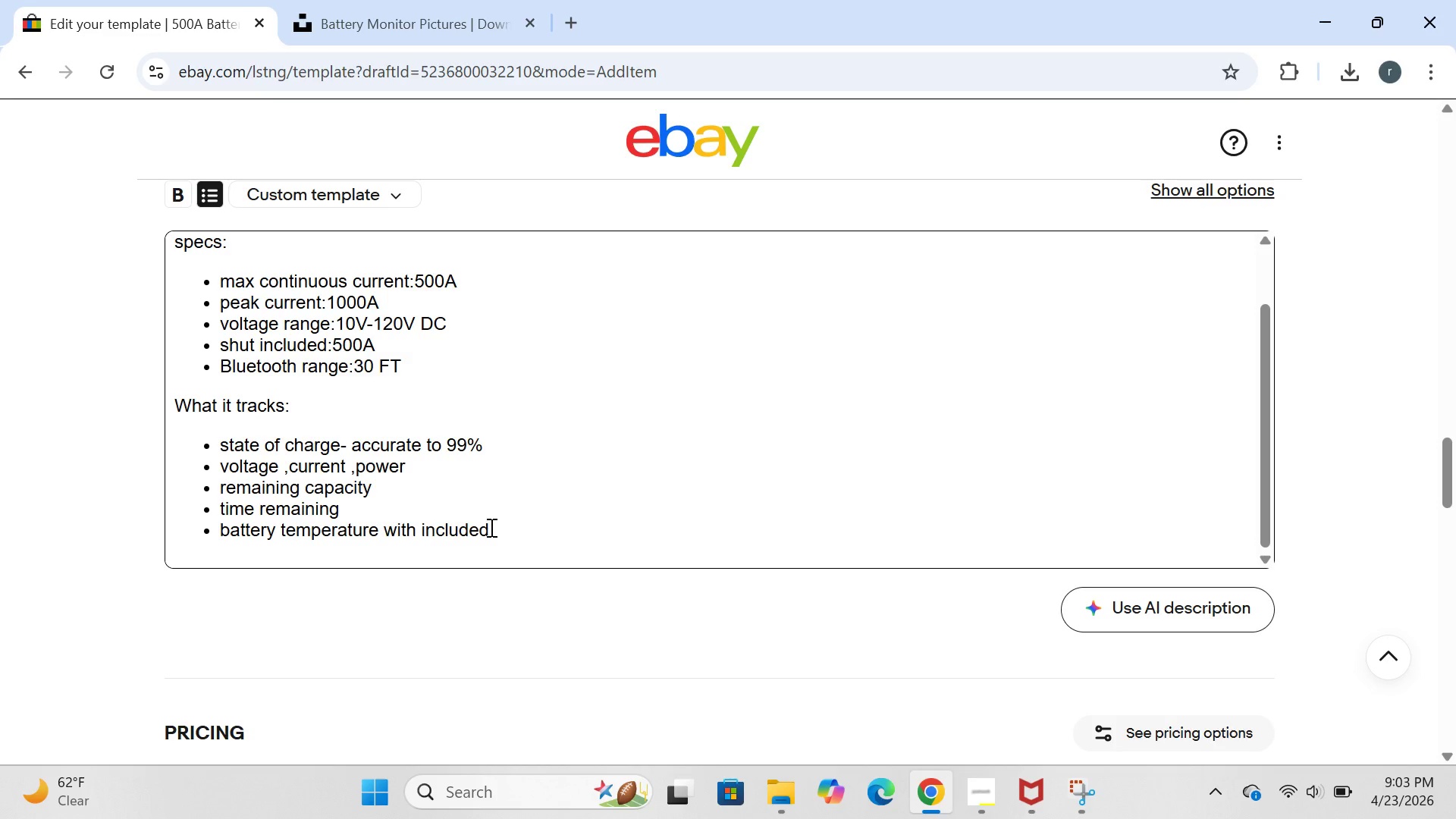 
wait(19.23)
 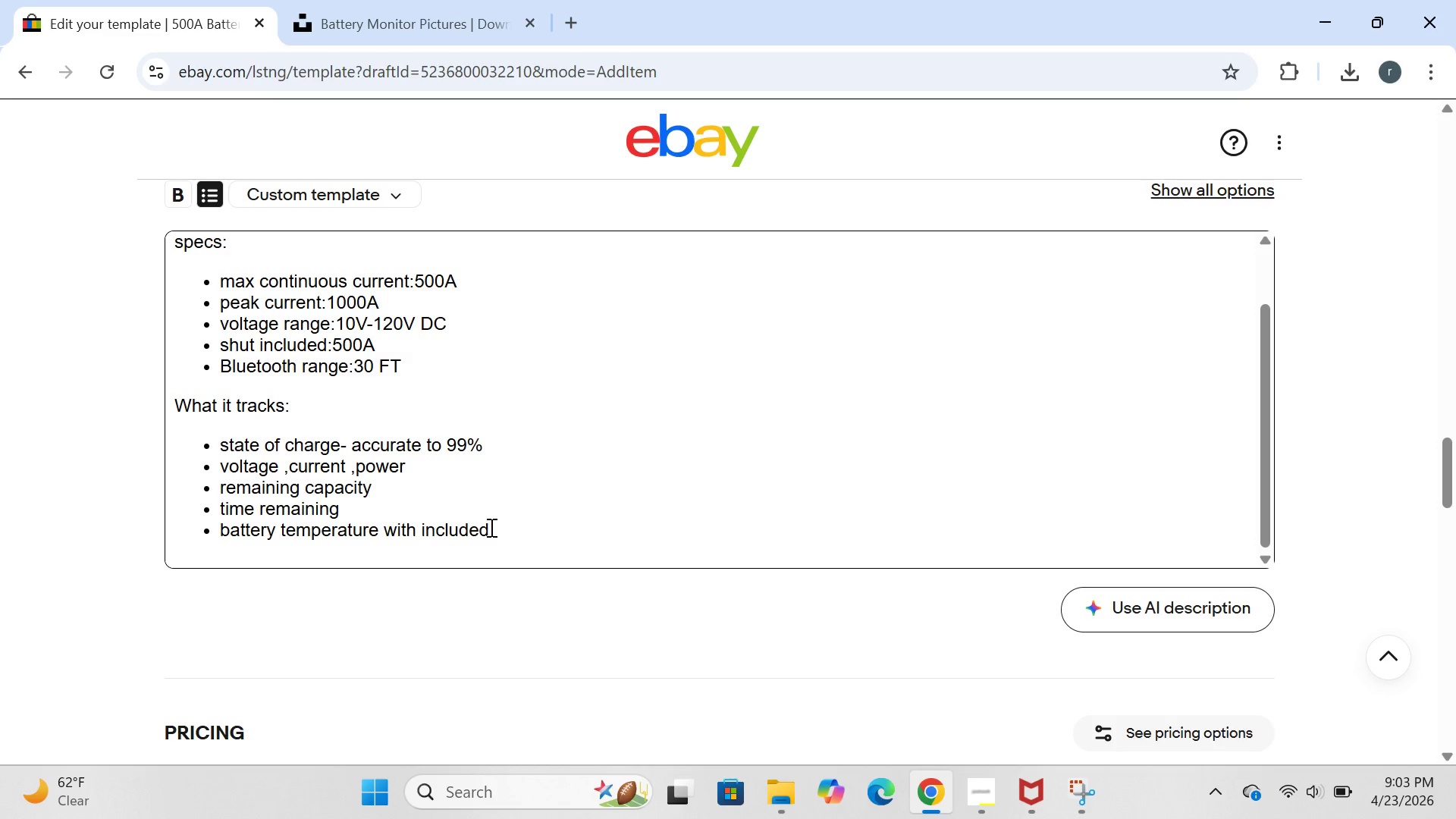 
key(Enter)
 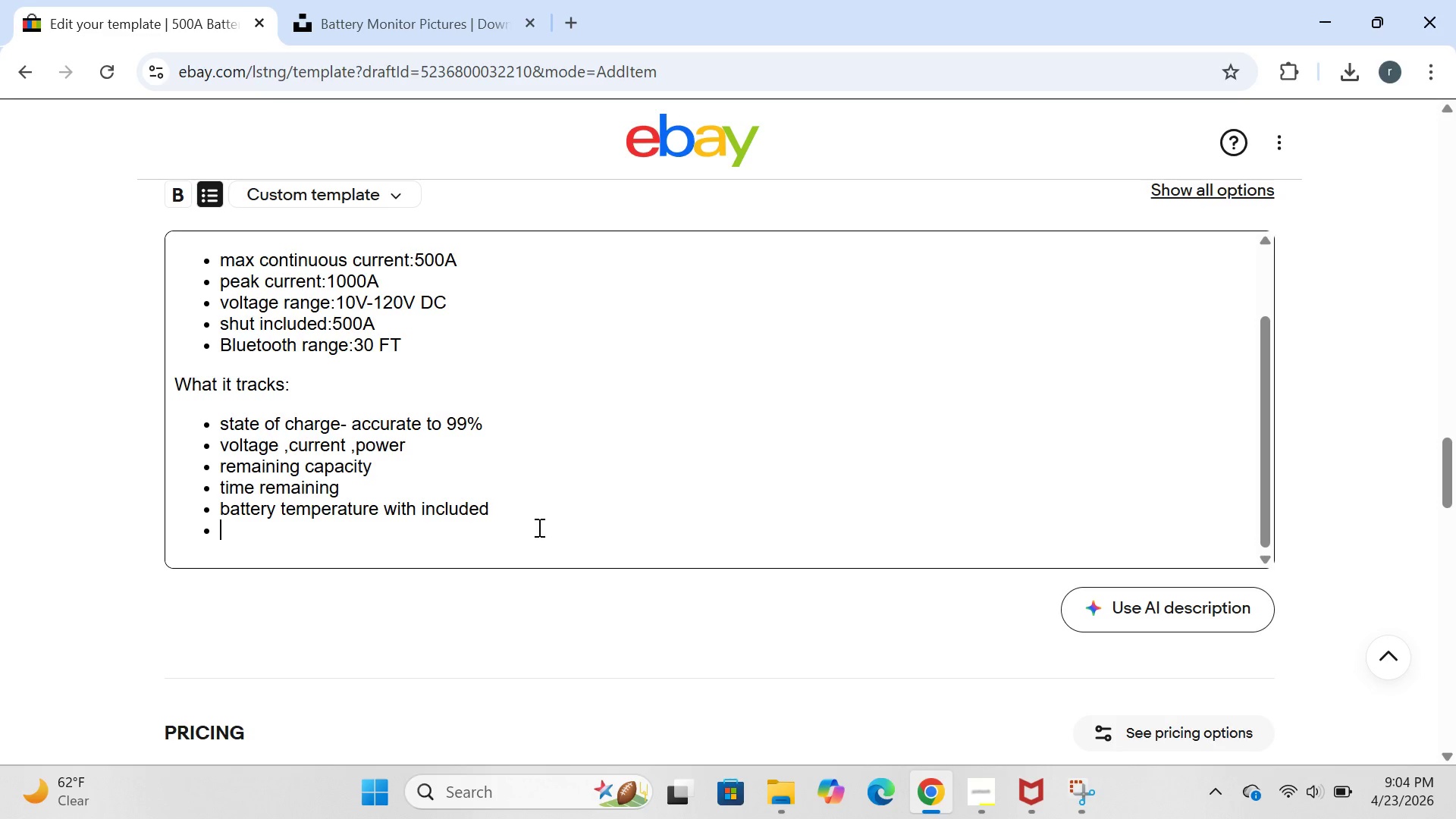 
wait(75.02)
 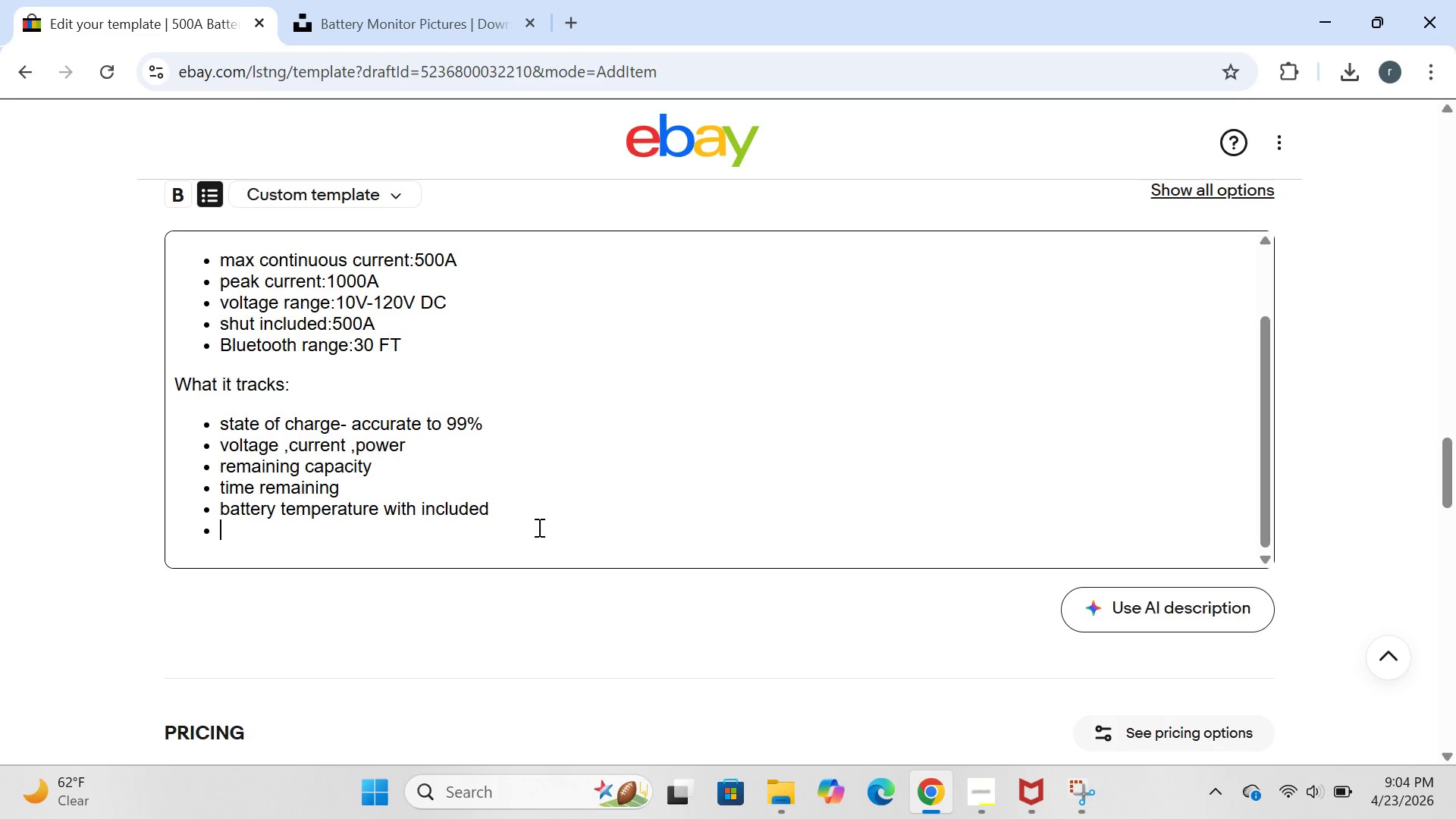 
type(cycle count)
 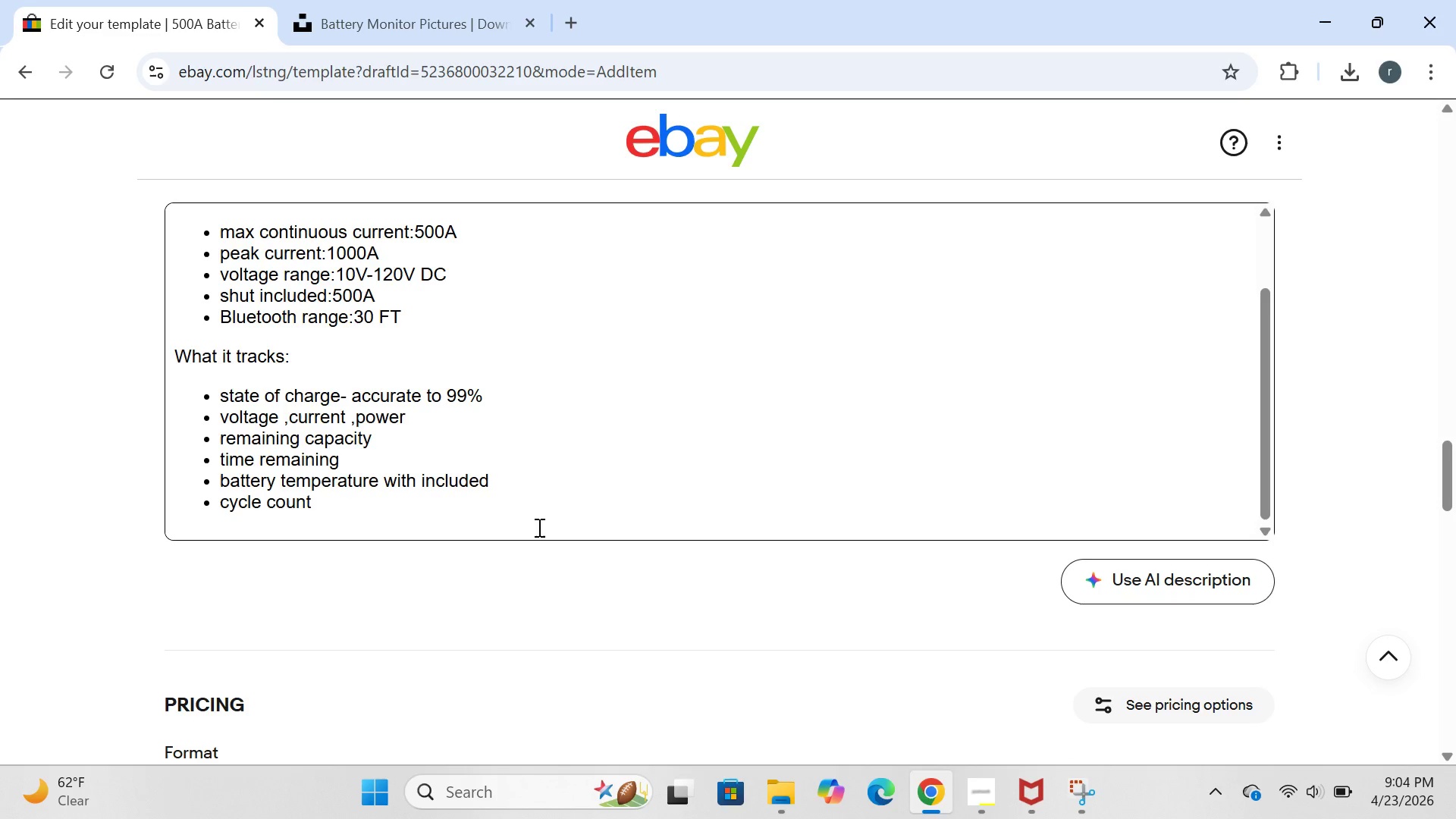 
key(Enter)
 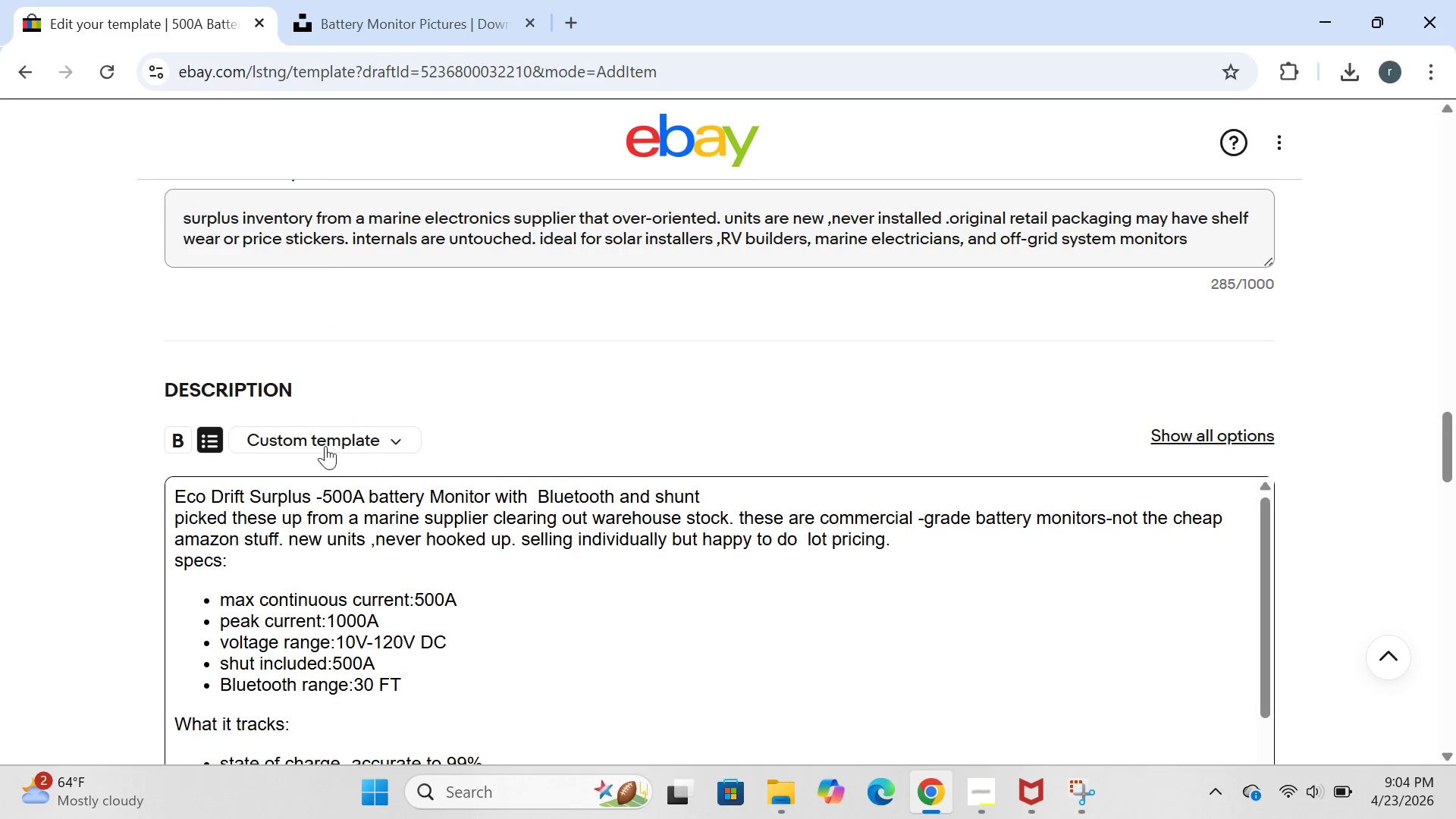 
left_click([208, 425])
 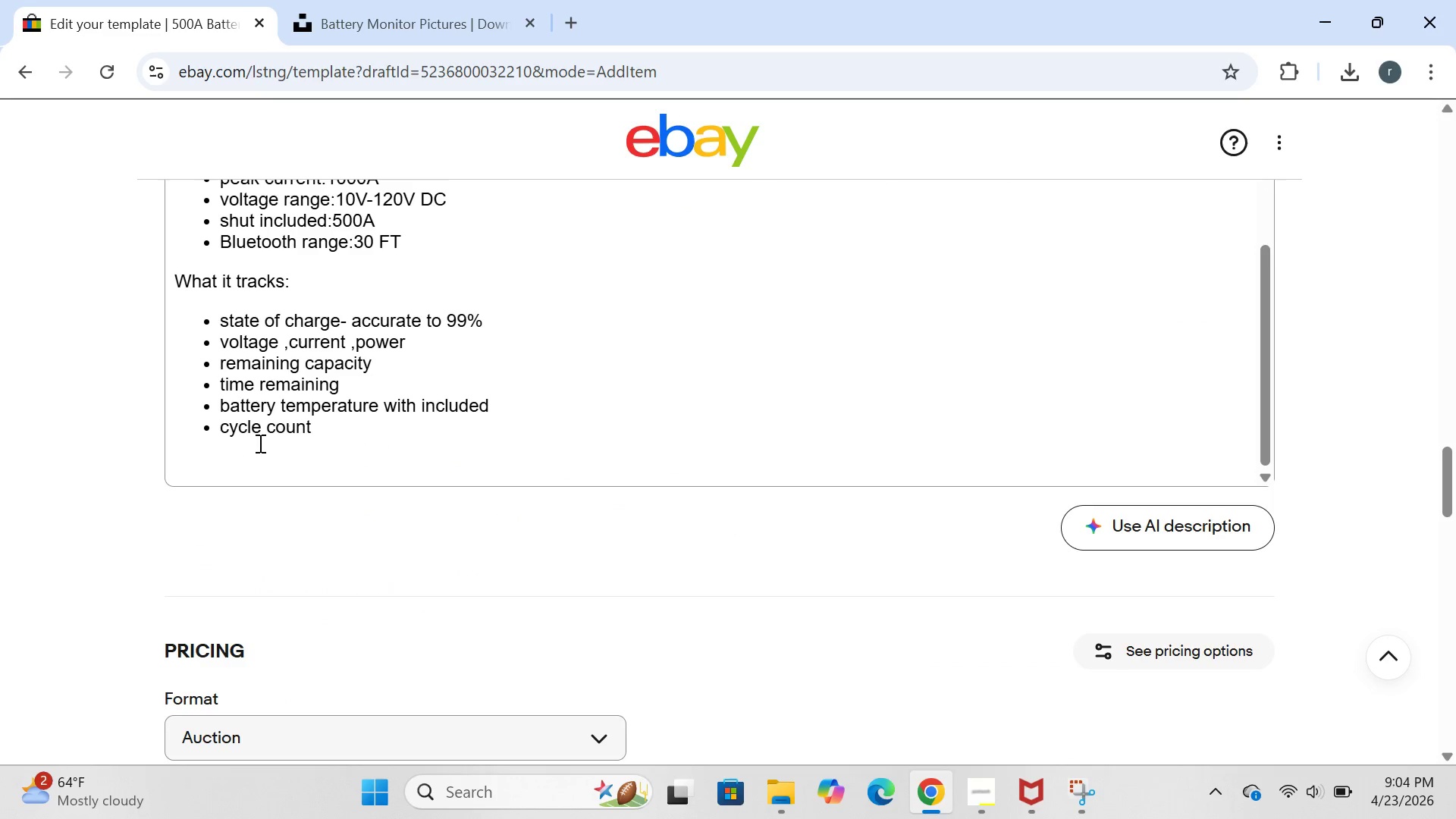 
left_click([227, 447])
 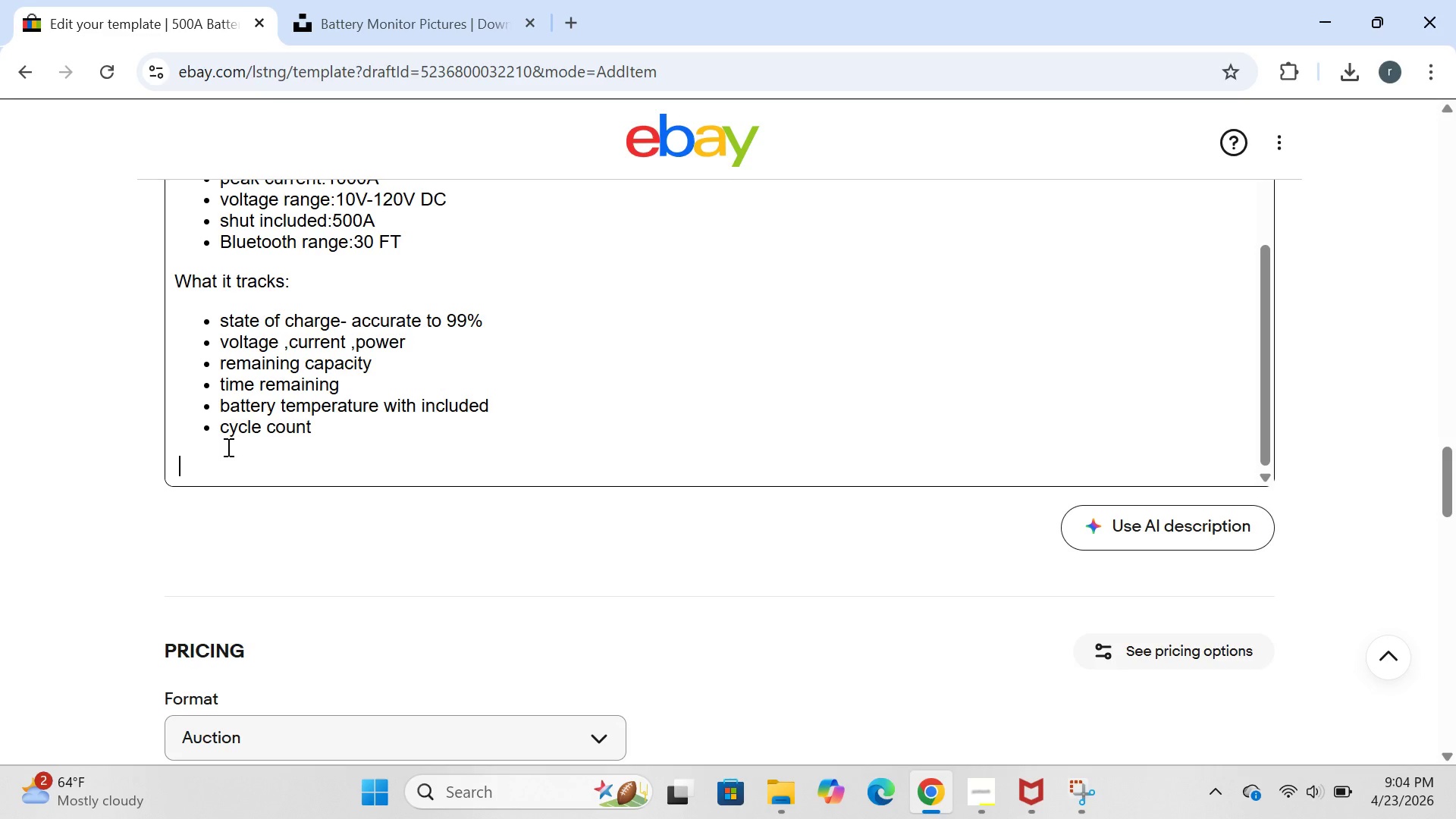 
type(features:)
 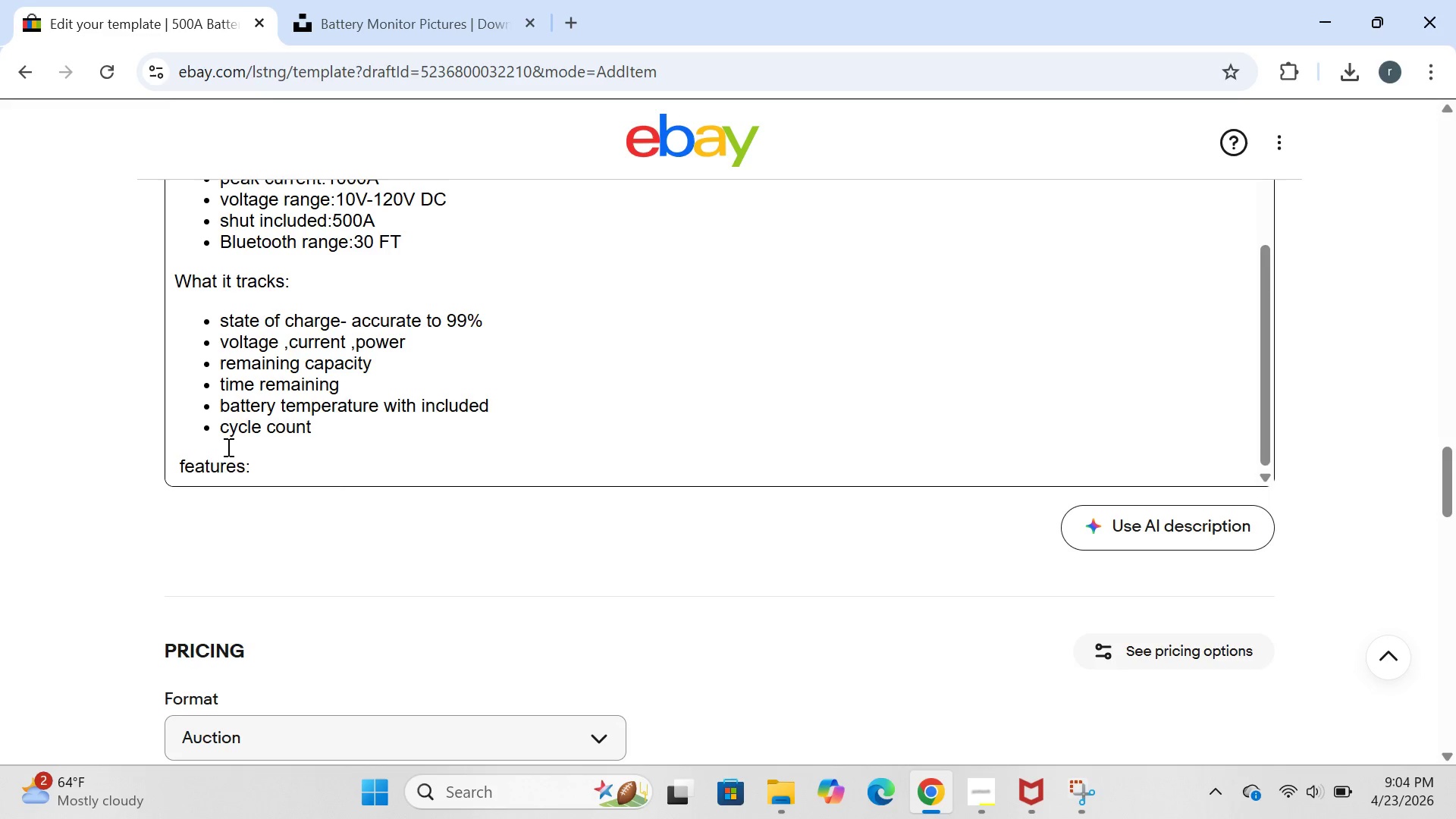 
key(Enter)
 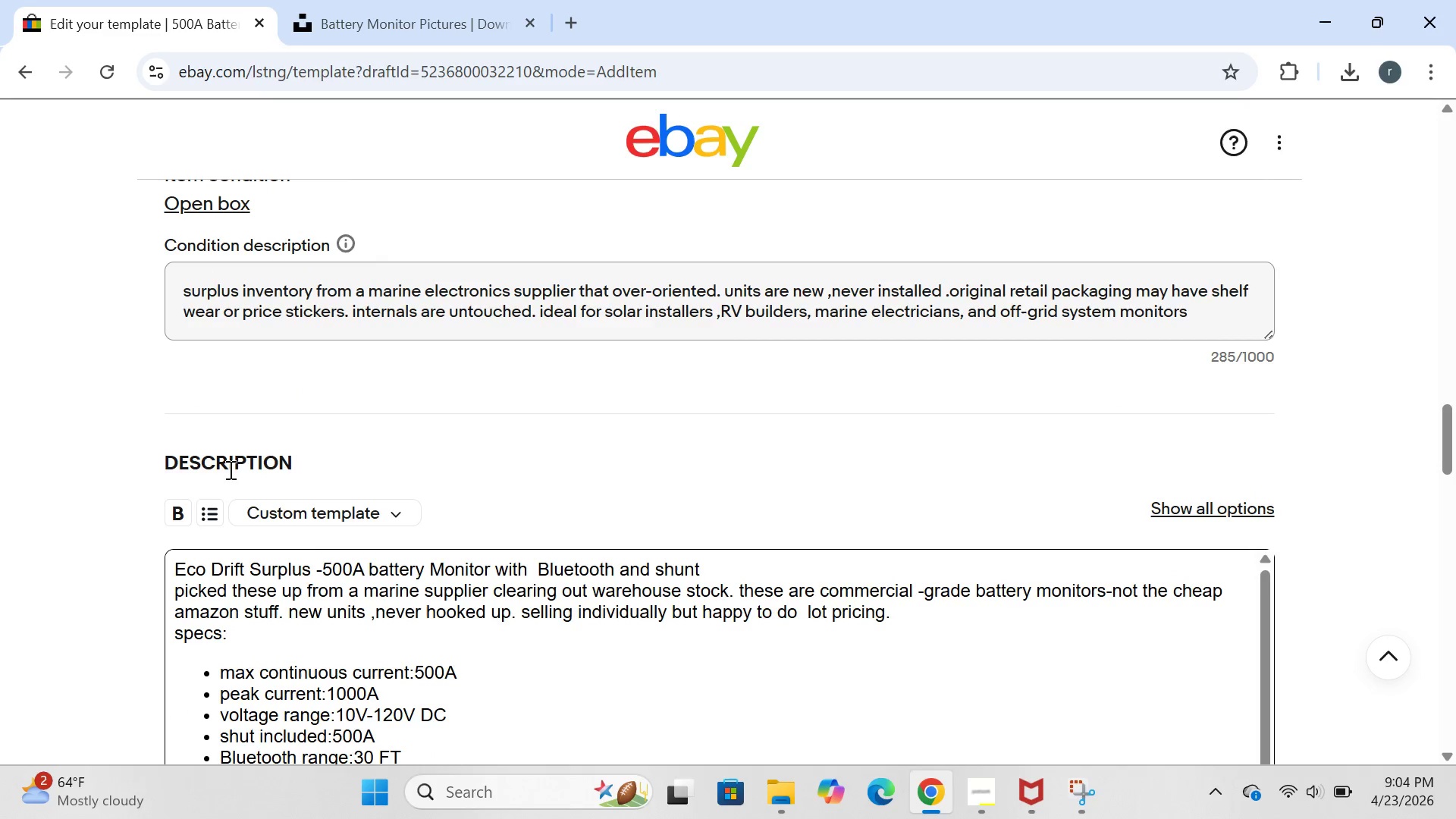 
left_click([212, 517])
 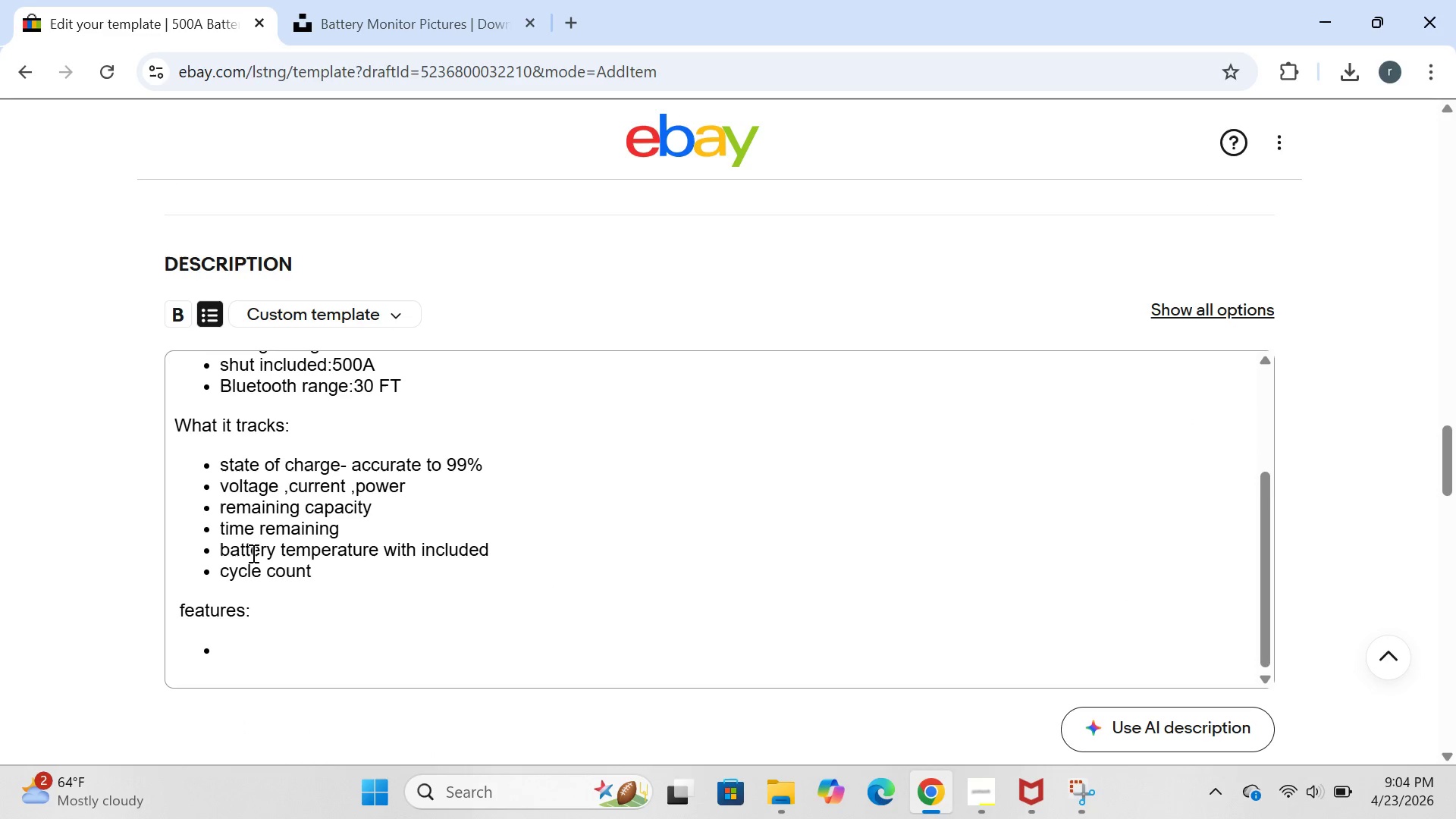 
left_click([235, 643])
 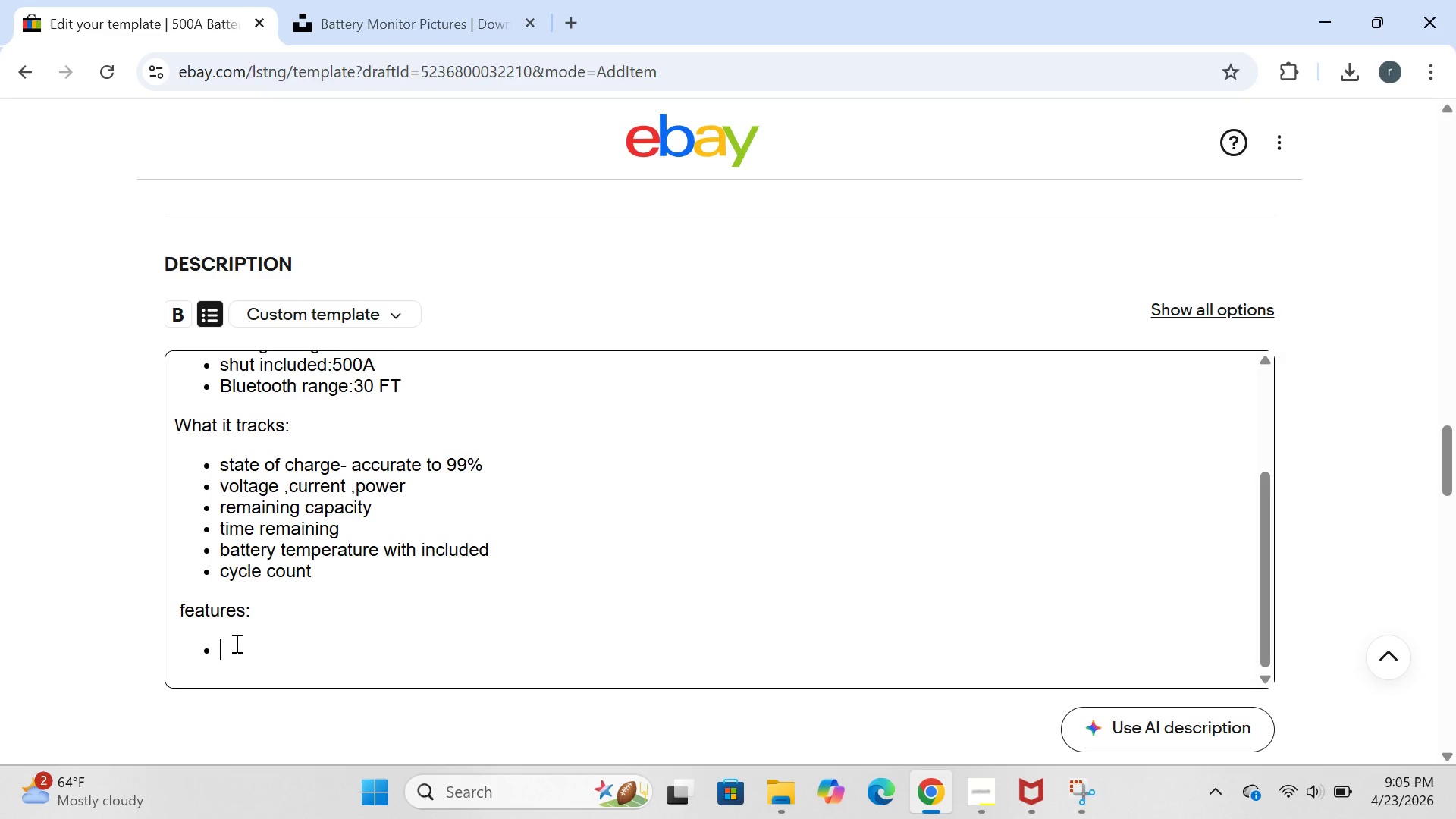 
type(blurtooth app)
 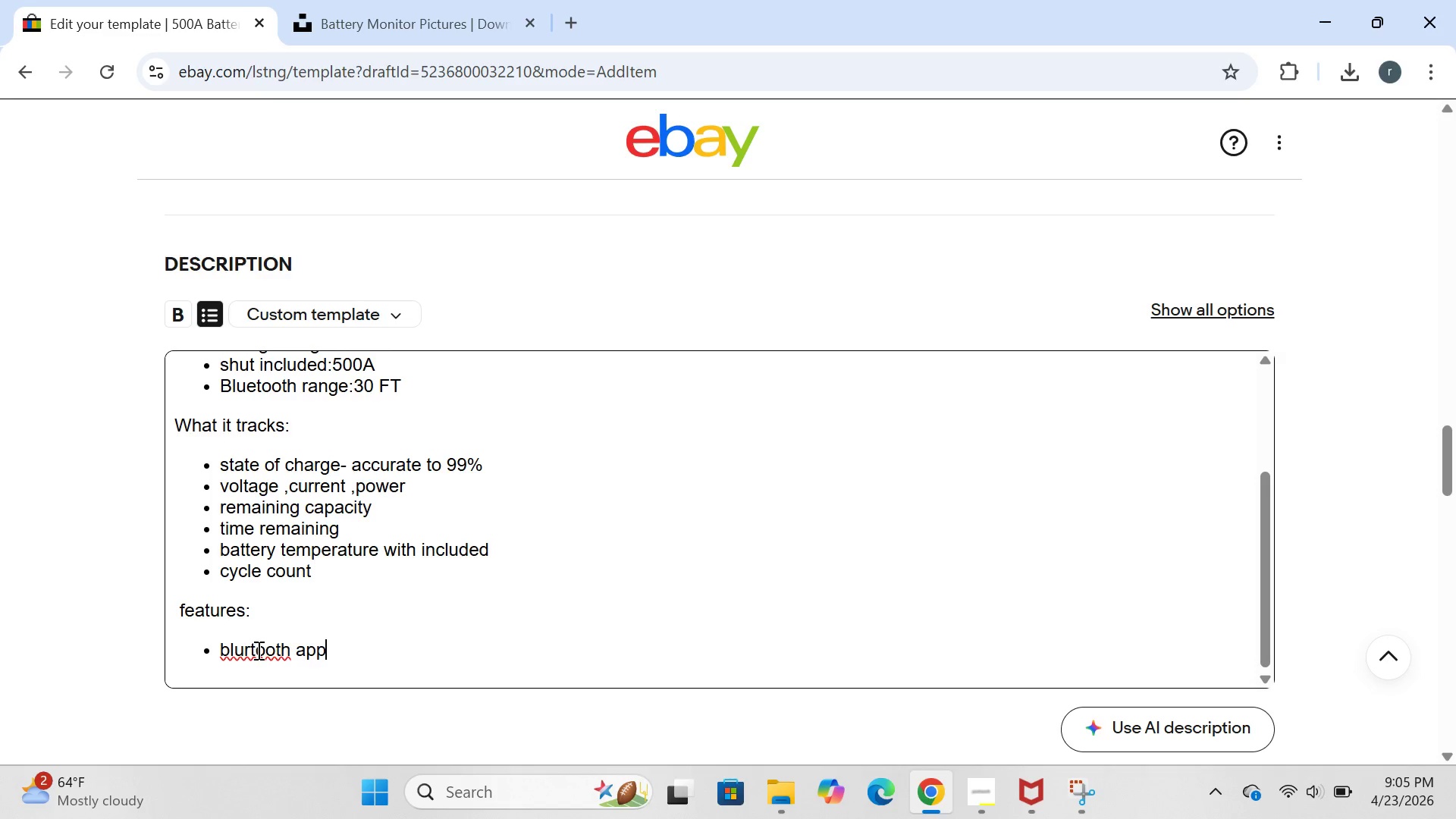 
left_click([253, 652])
 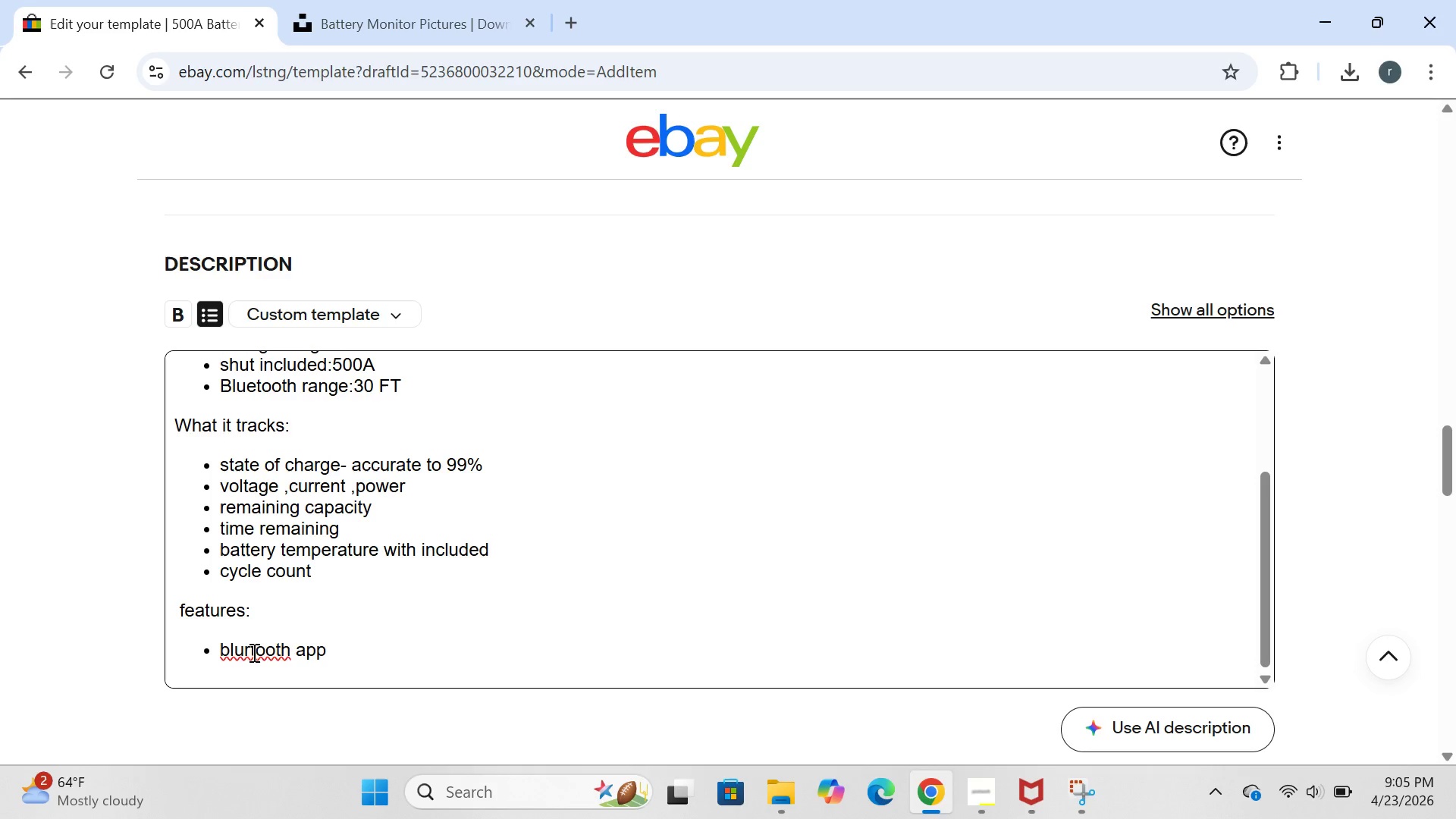 
key(Backspace)
key(Backspace)
type(et)
 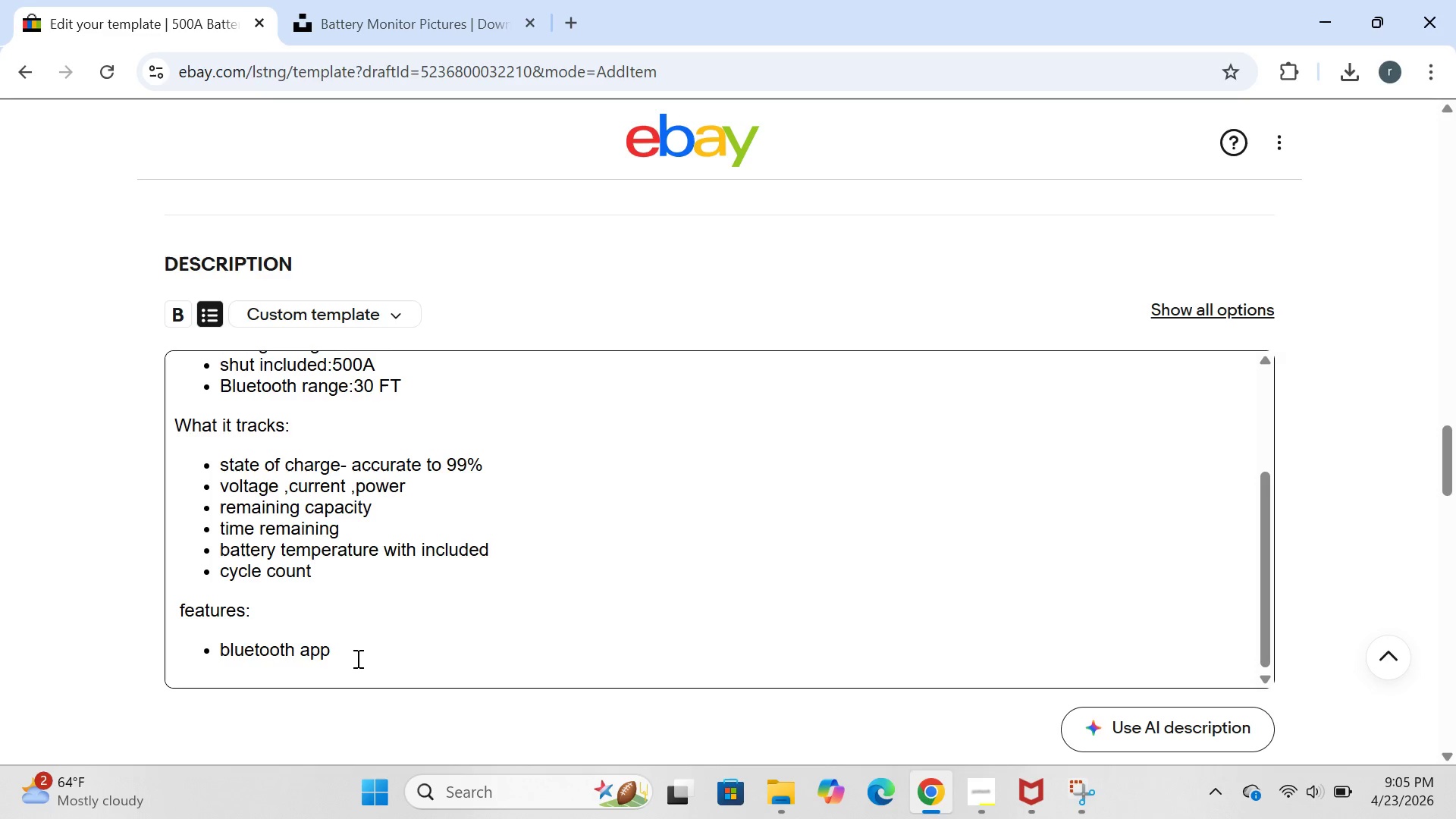 
left_click([356, 657])
 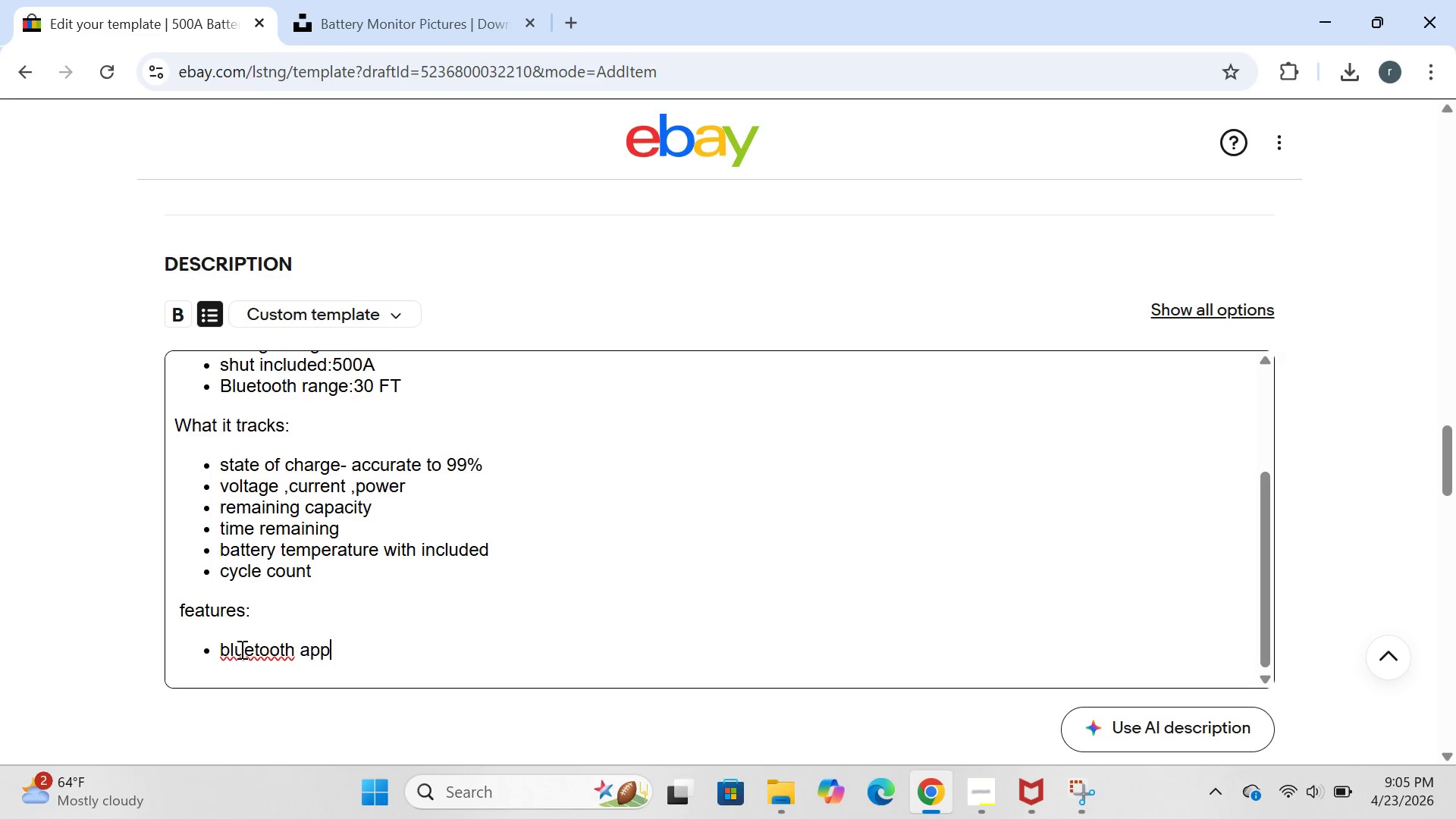 
left_click([230, 648])
 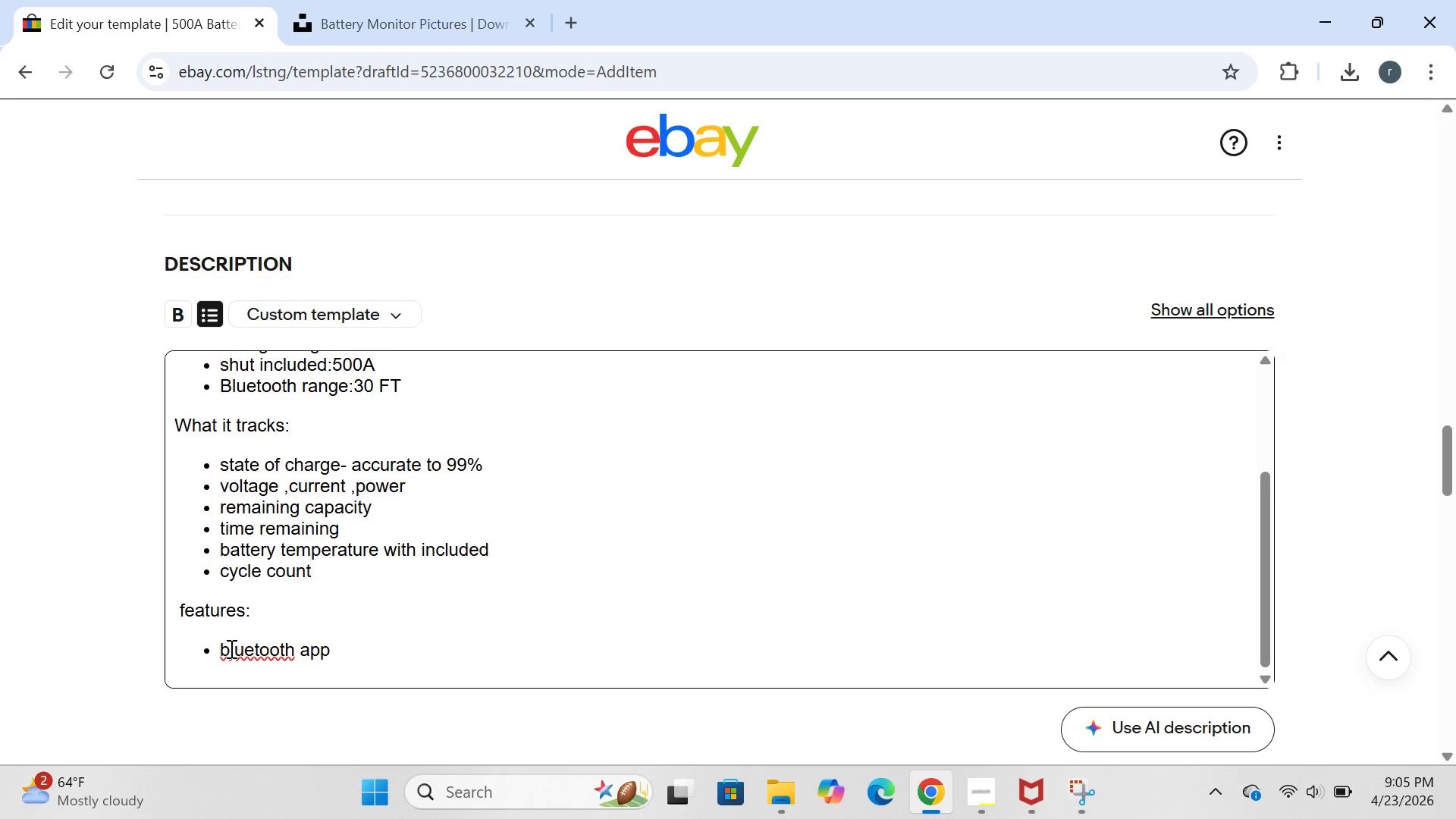 
key(Backspace)
 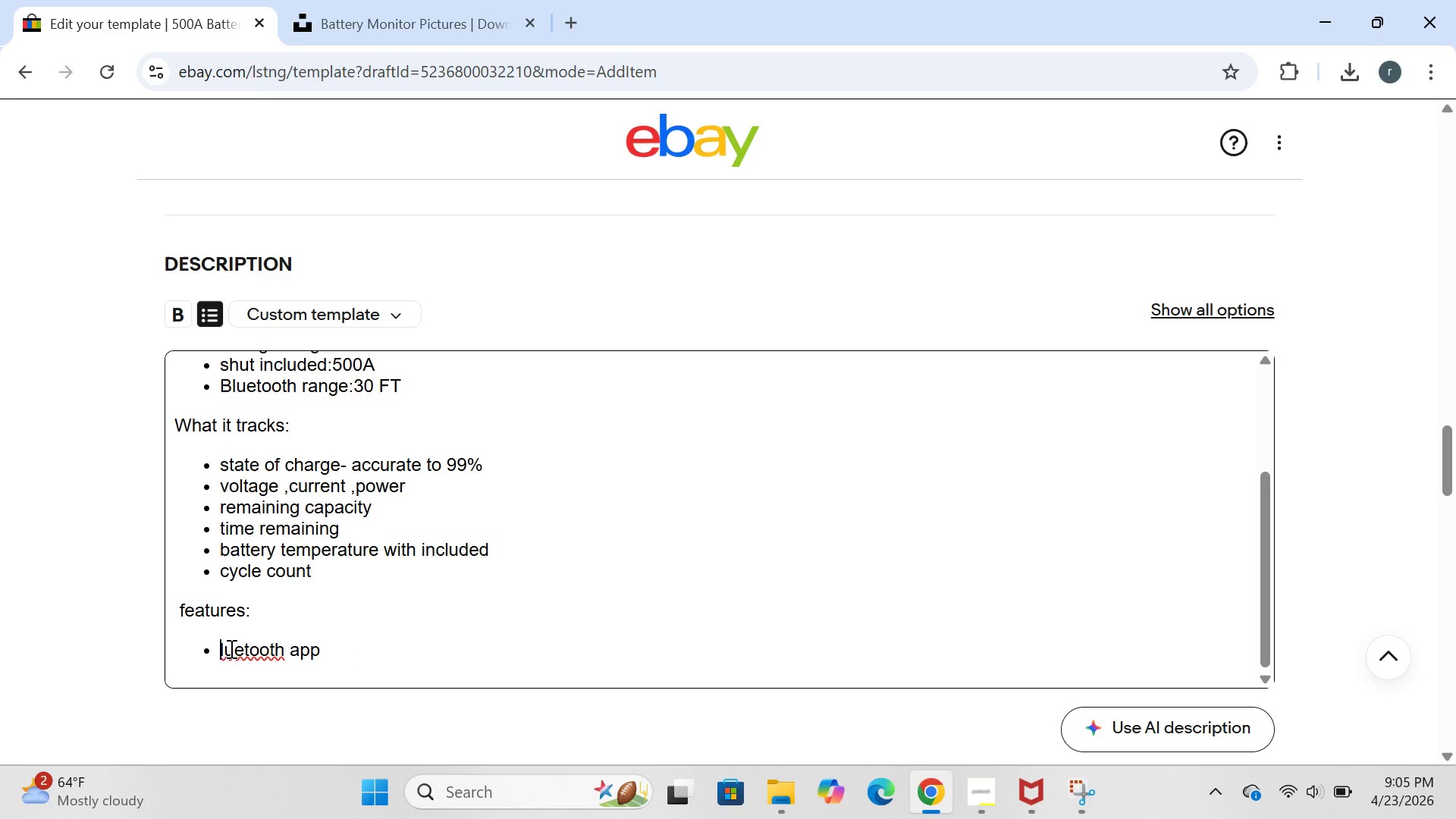 
key(CapsLock)
 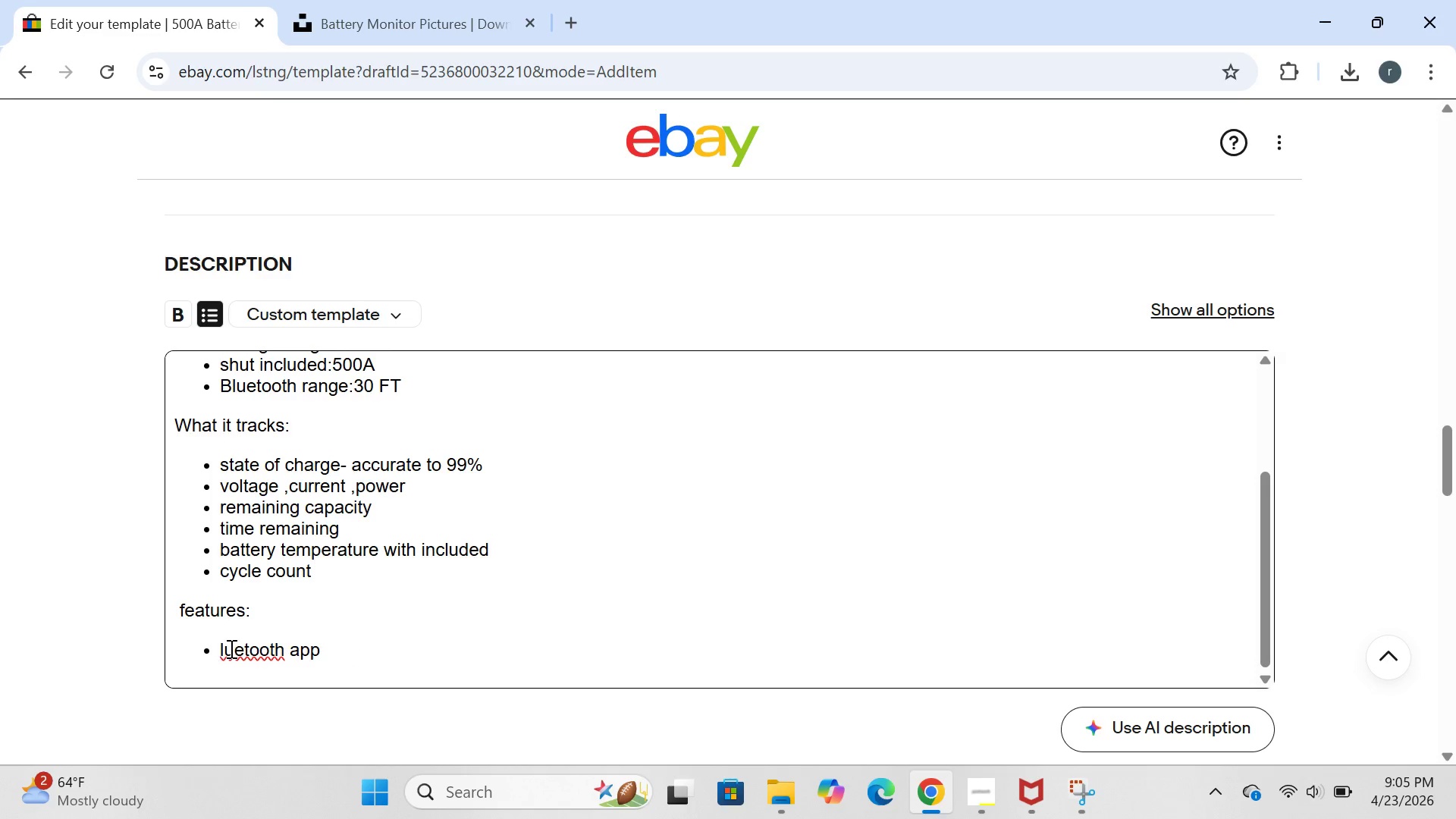 
key(B)
 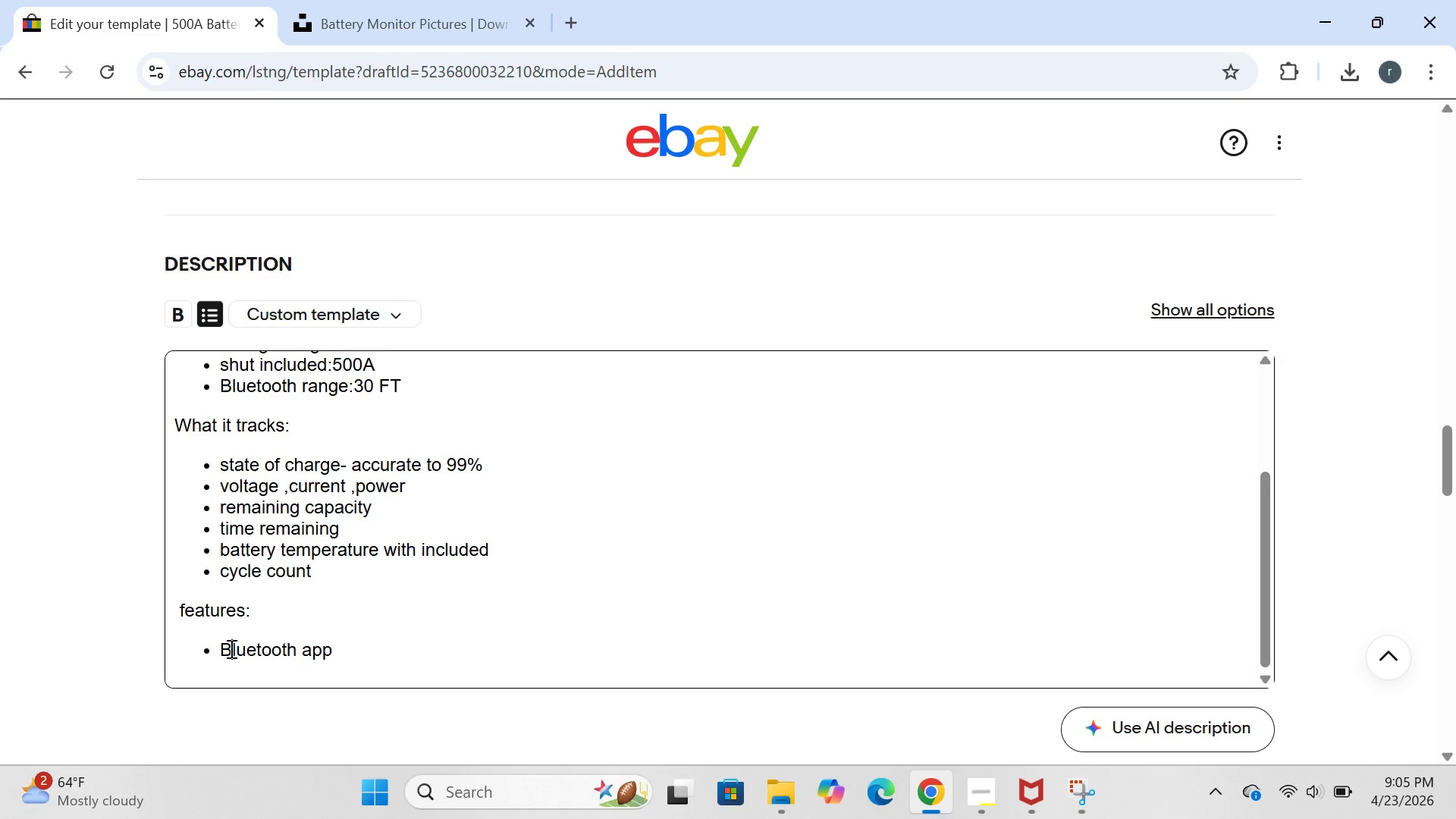 
key(CapsLock)
 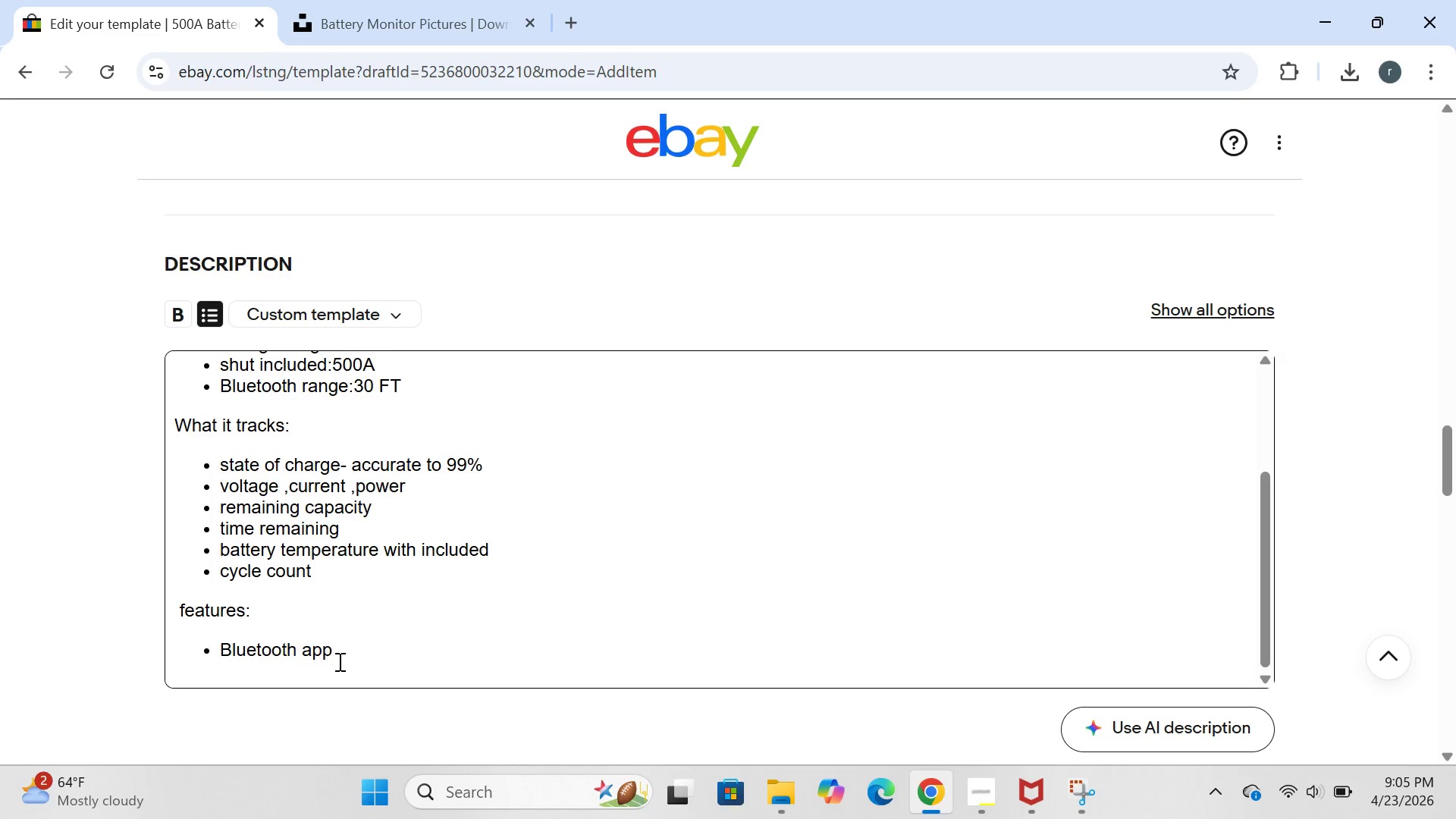 
left_click([347, 654])
 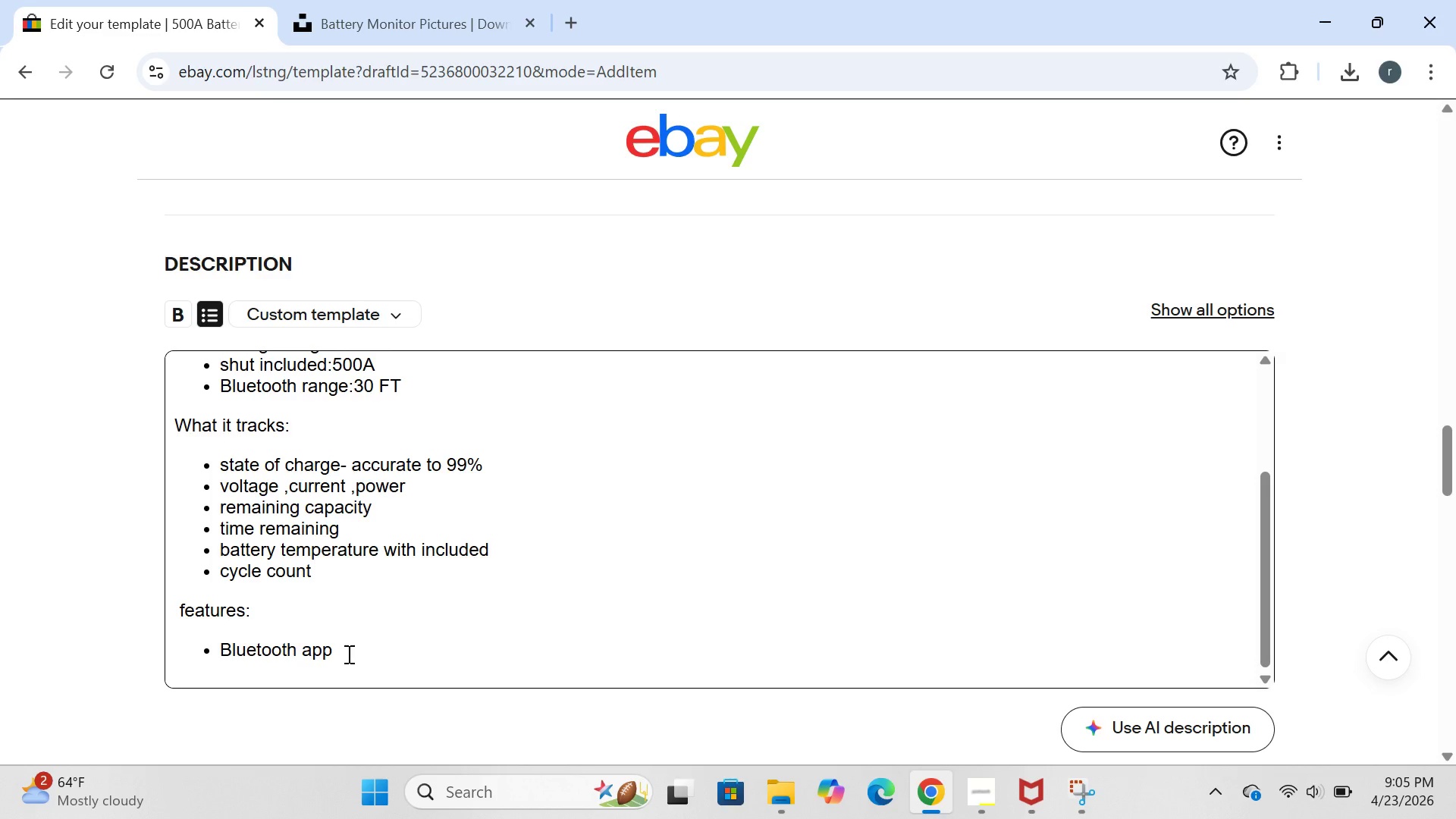 
type( for ios and andriod)
 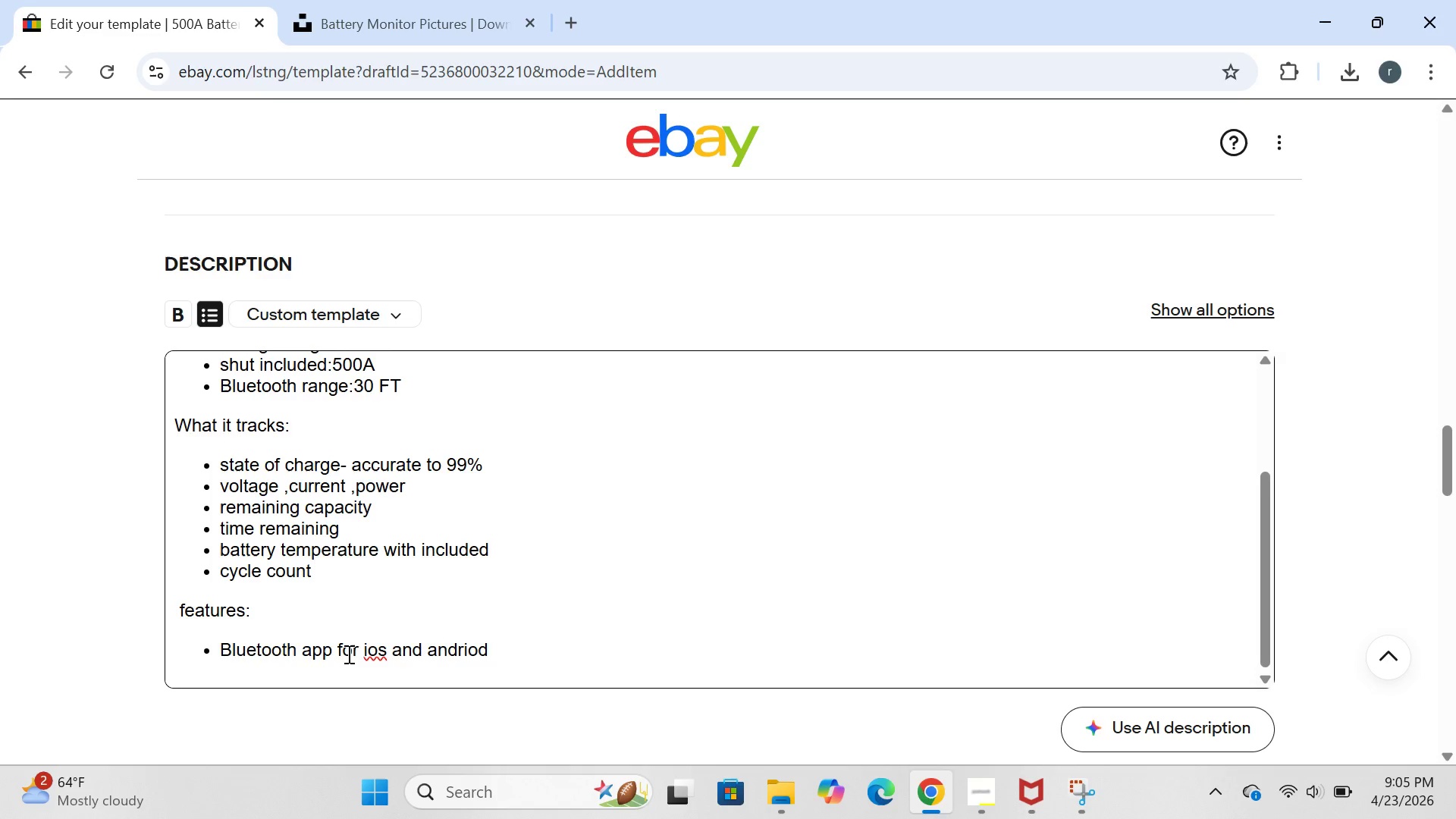 
key(Enter)
 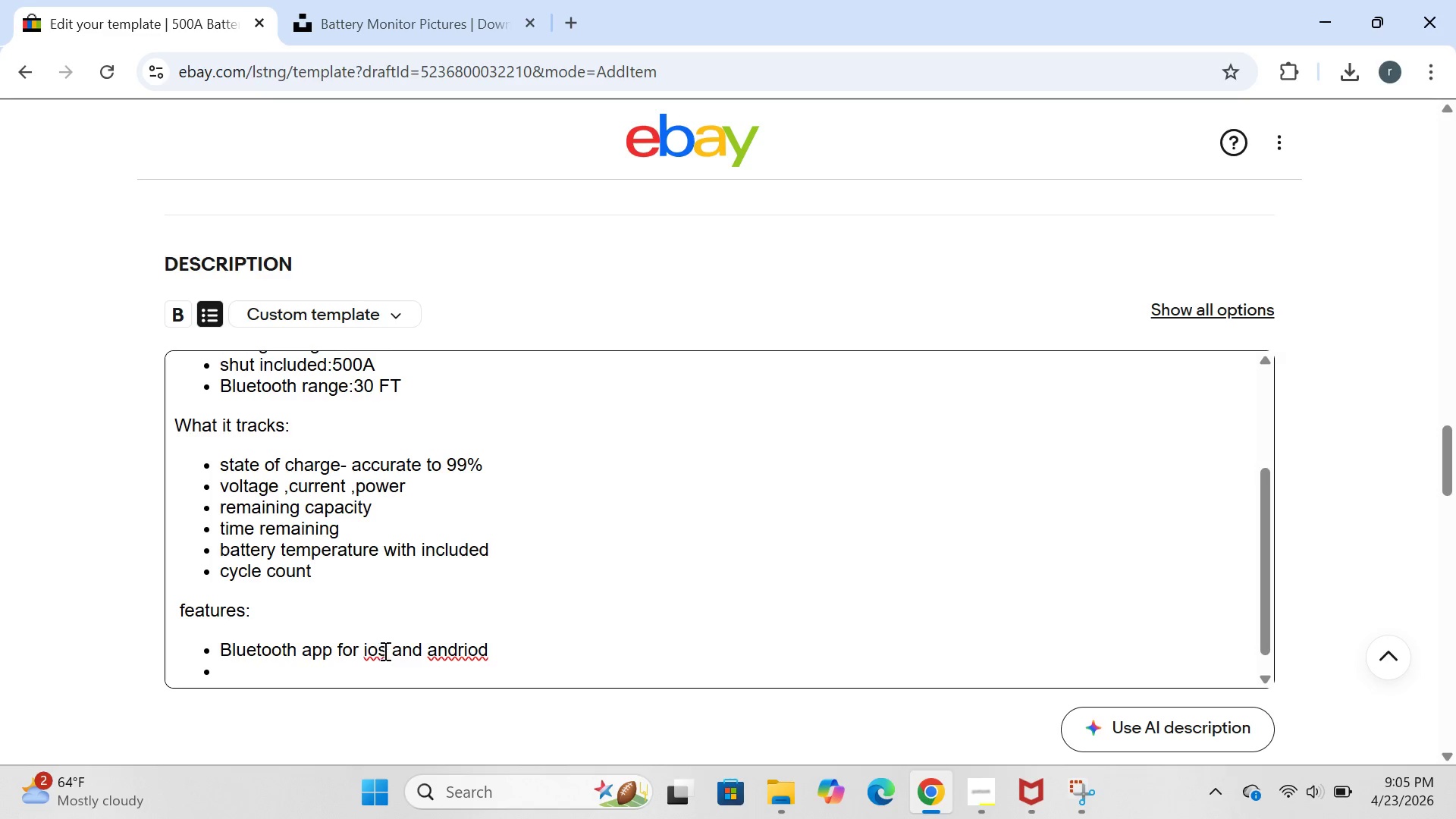 
left_click([389, 651])
 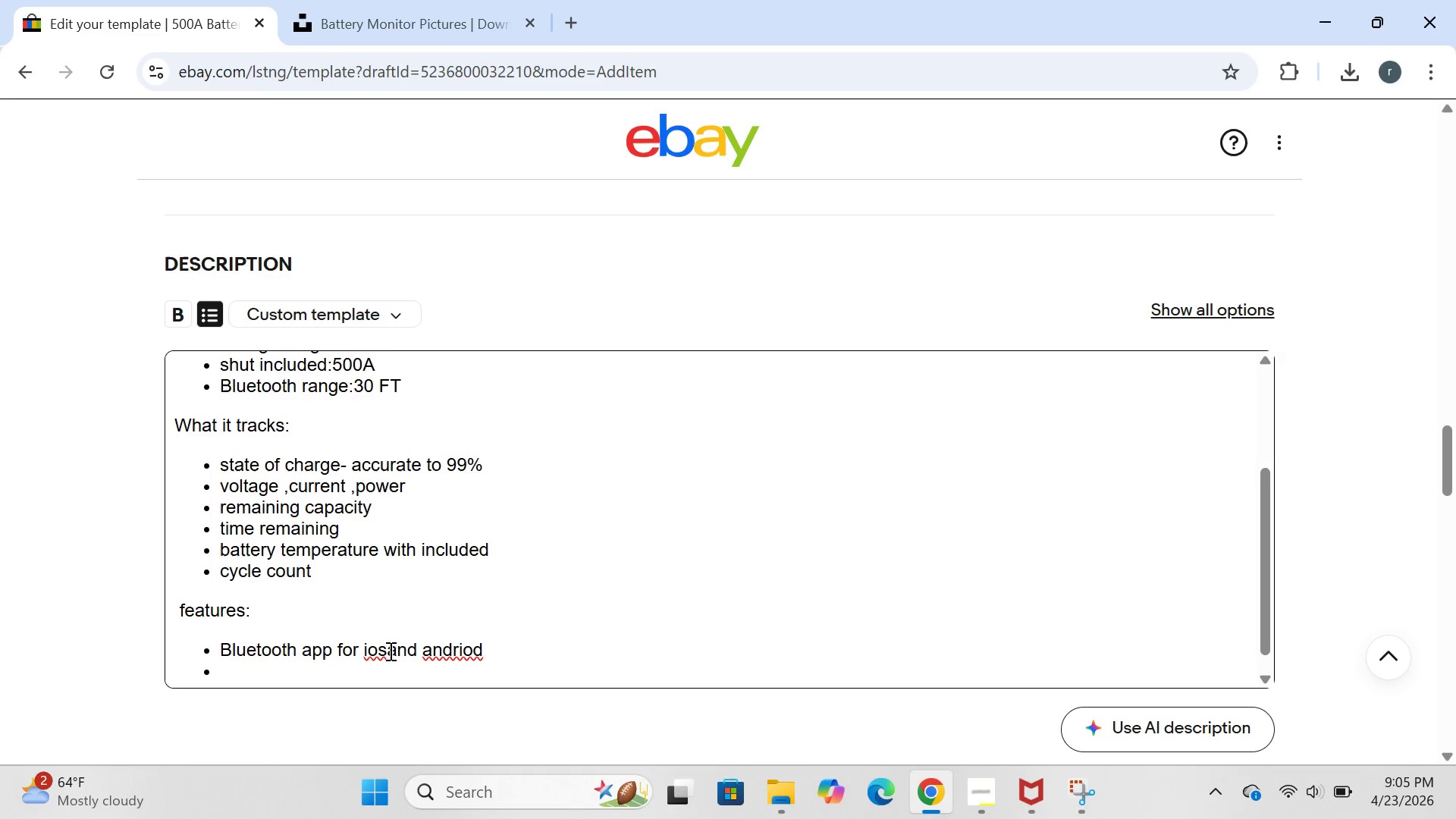 
key(Backspace)
key(Backspace)
key(Backspace)
type(OS )
 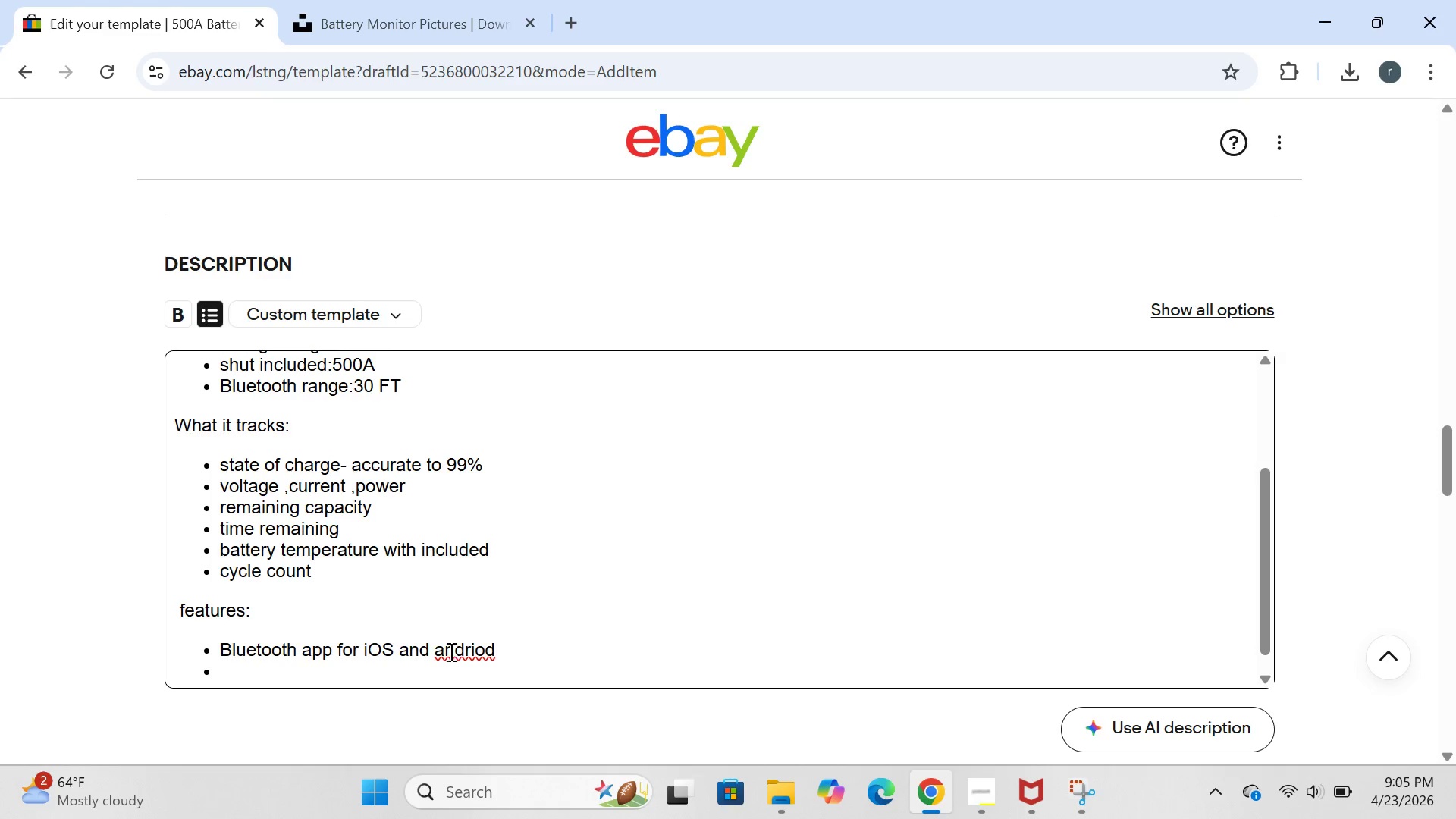 
left_click([443, 648])
 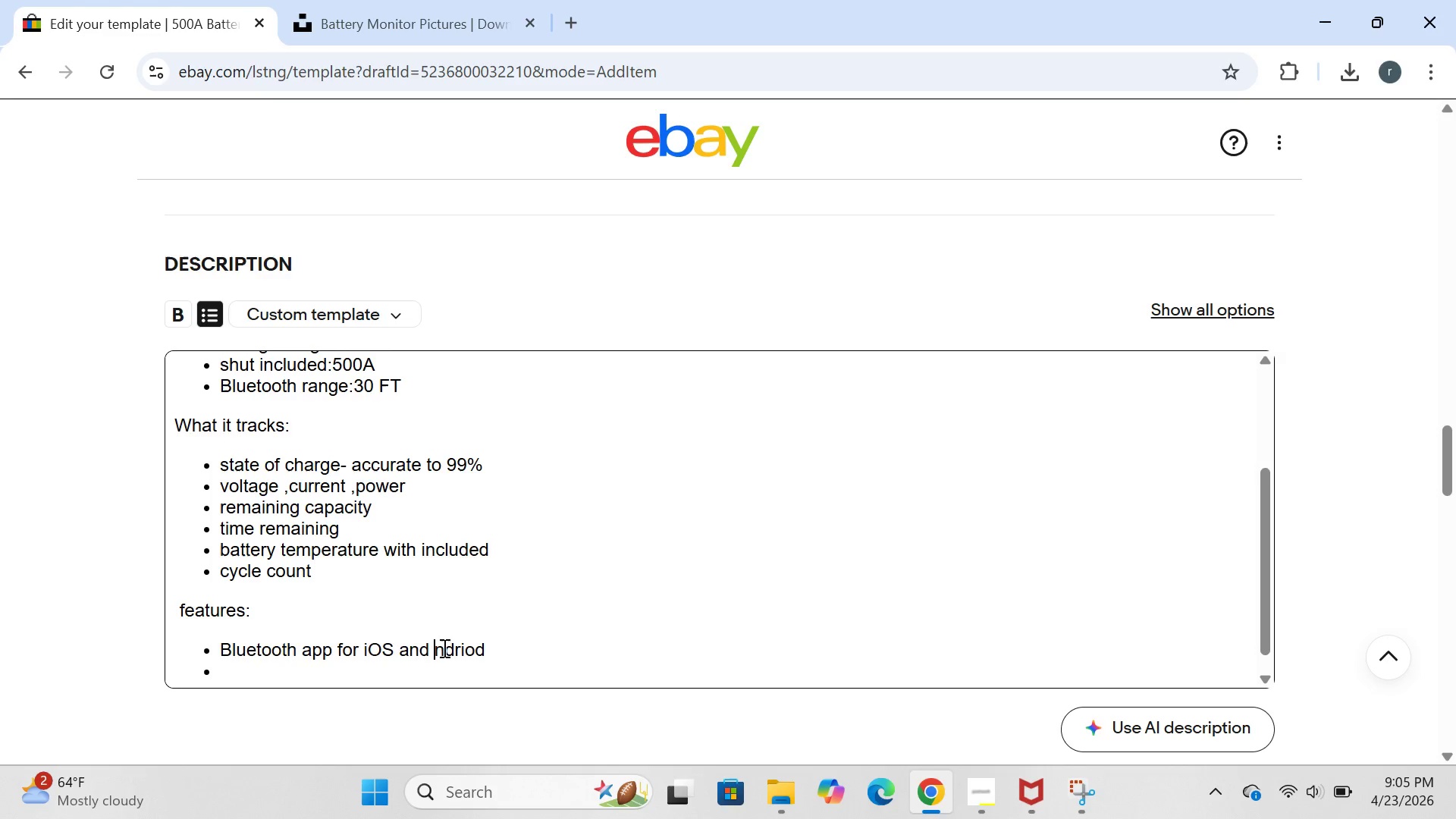 
key(Backspace)
 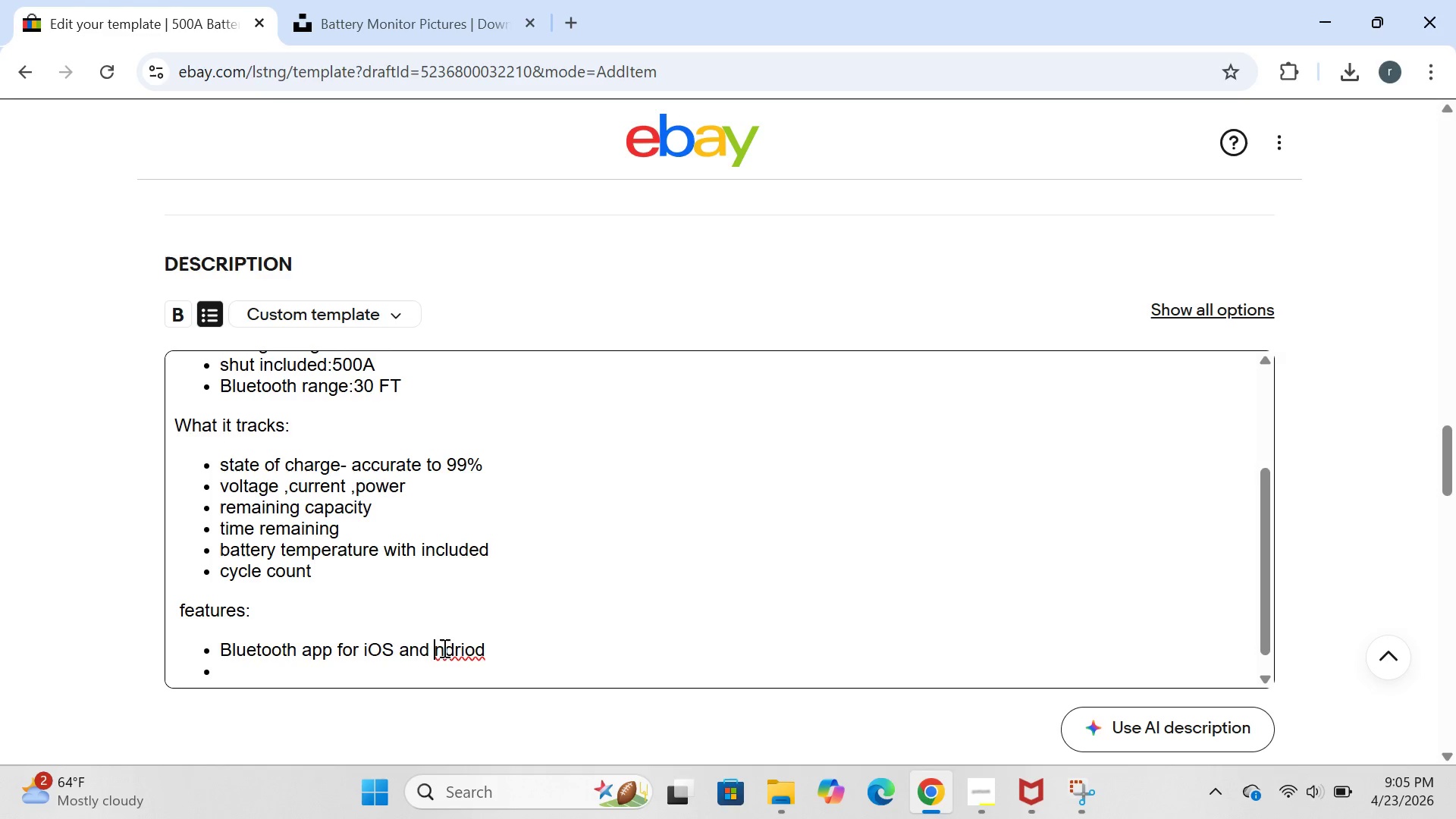 
key(A)
 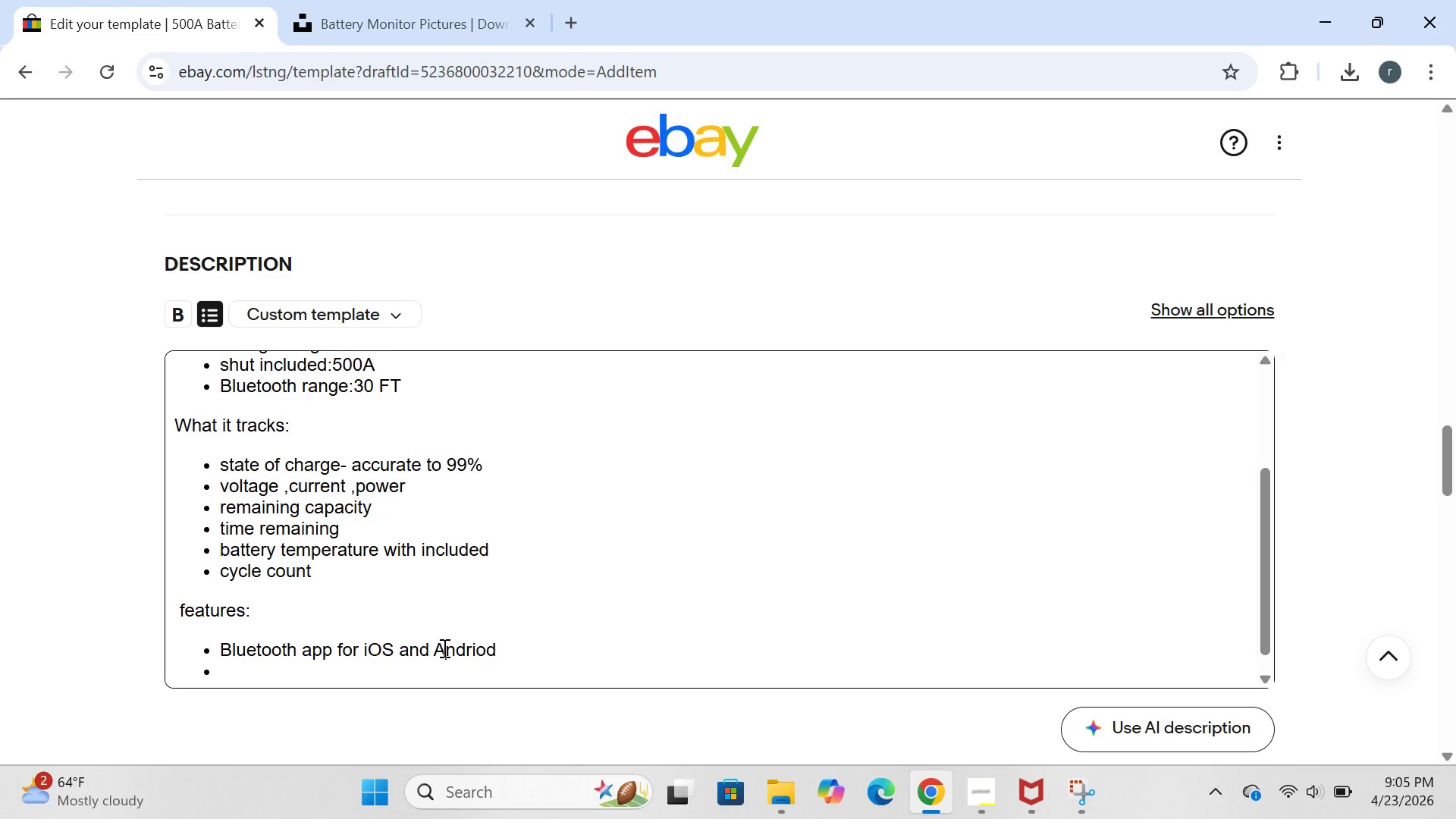 
key(CapsLock)
 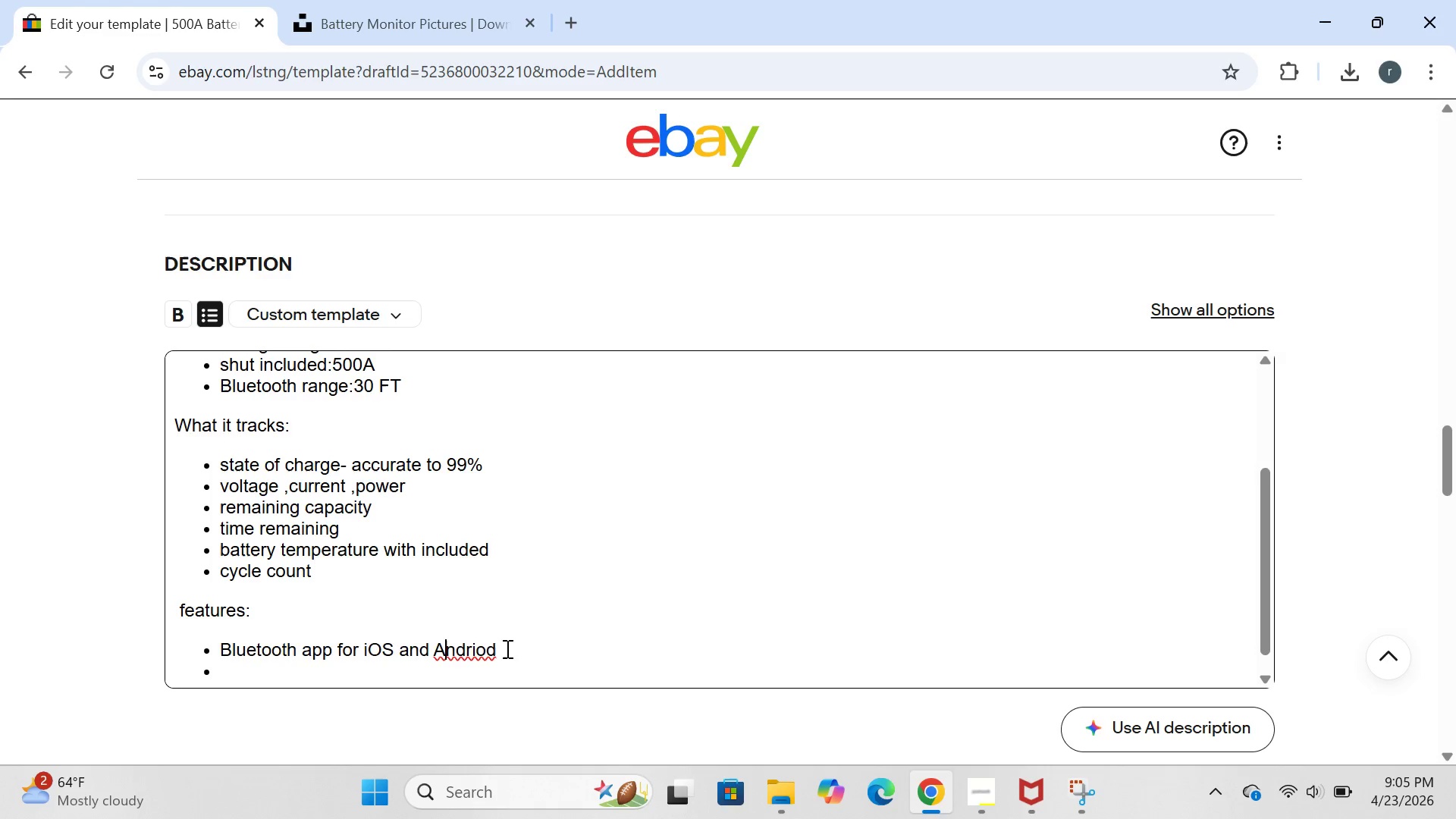 
left_click([504, 647])
 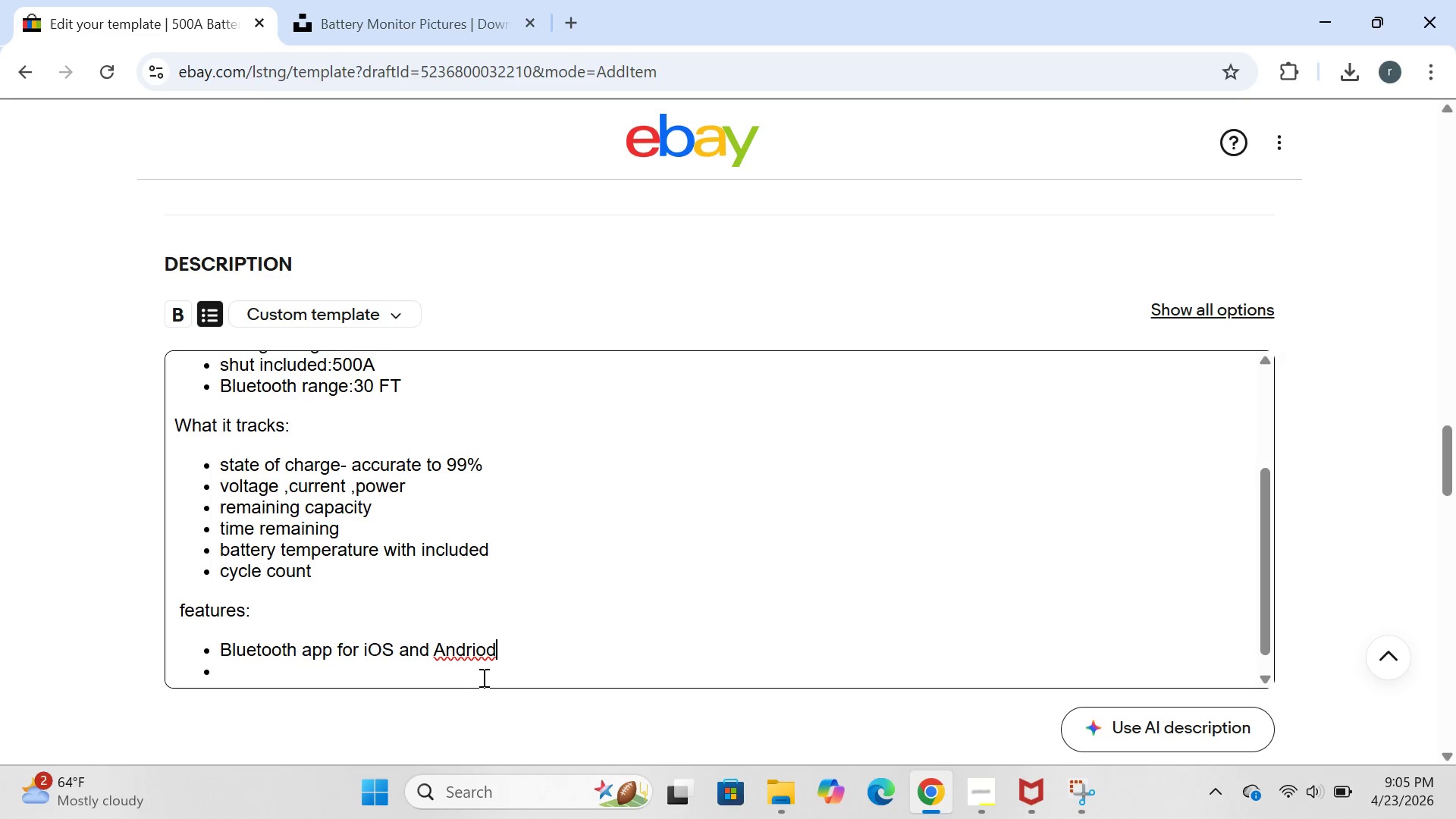 
left_click([479, 648])
 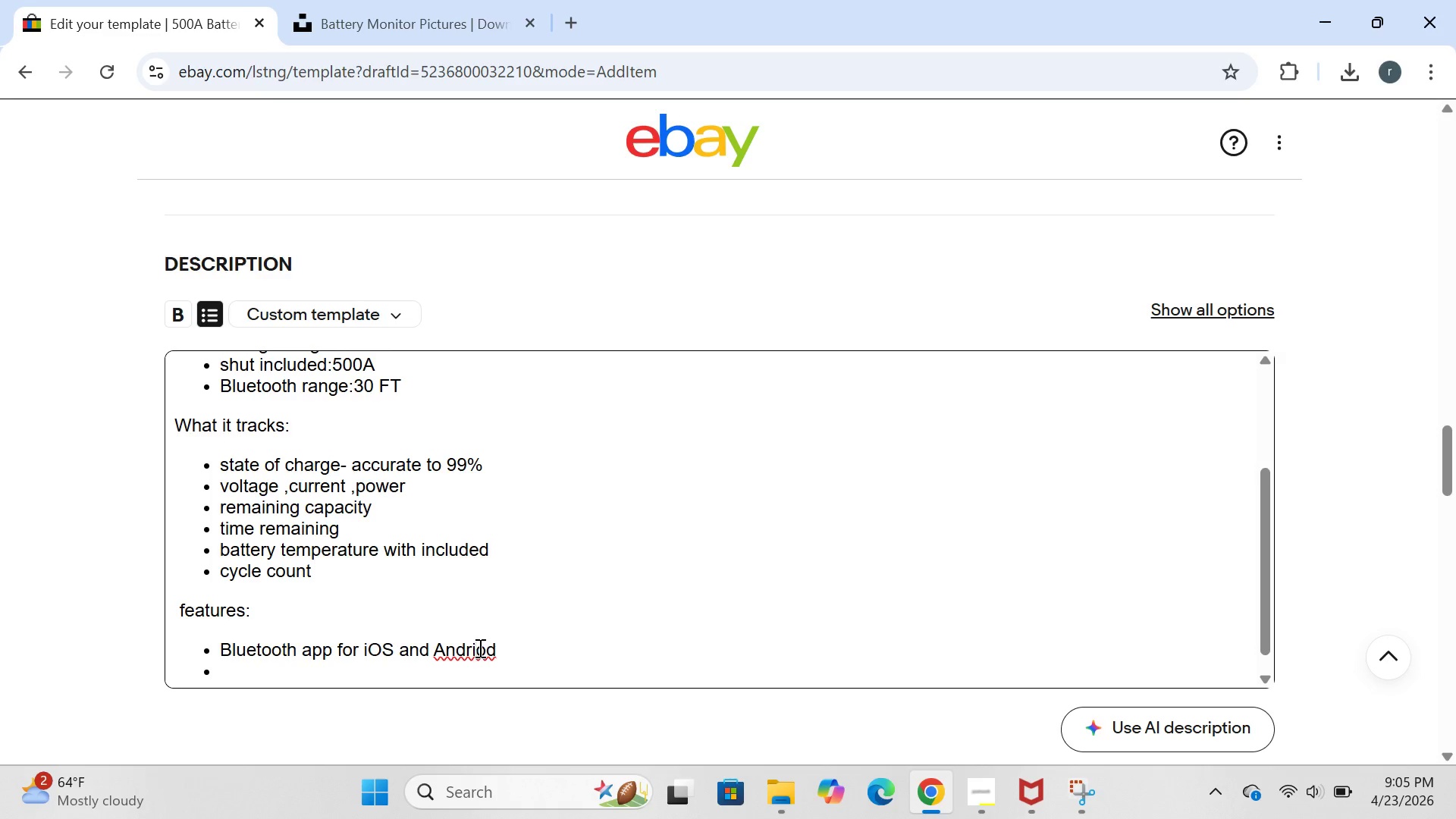 
key(Backspace)
 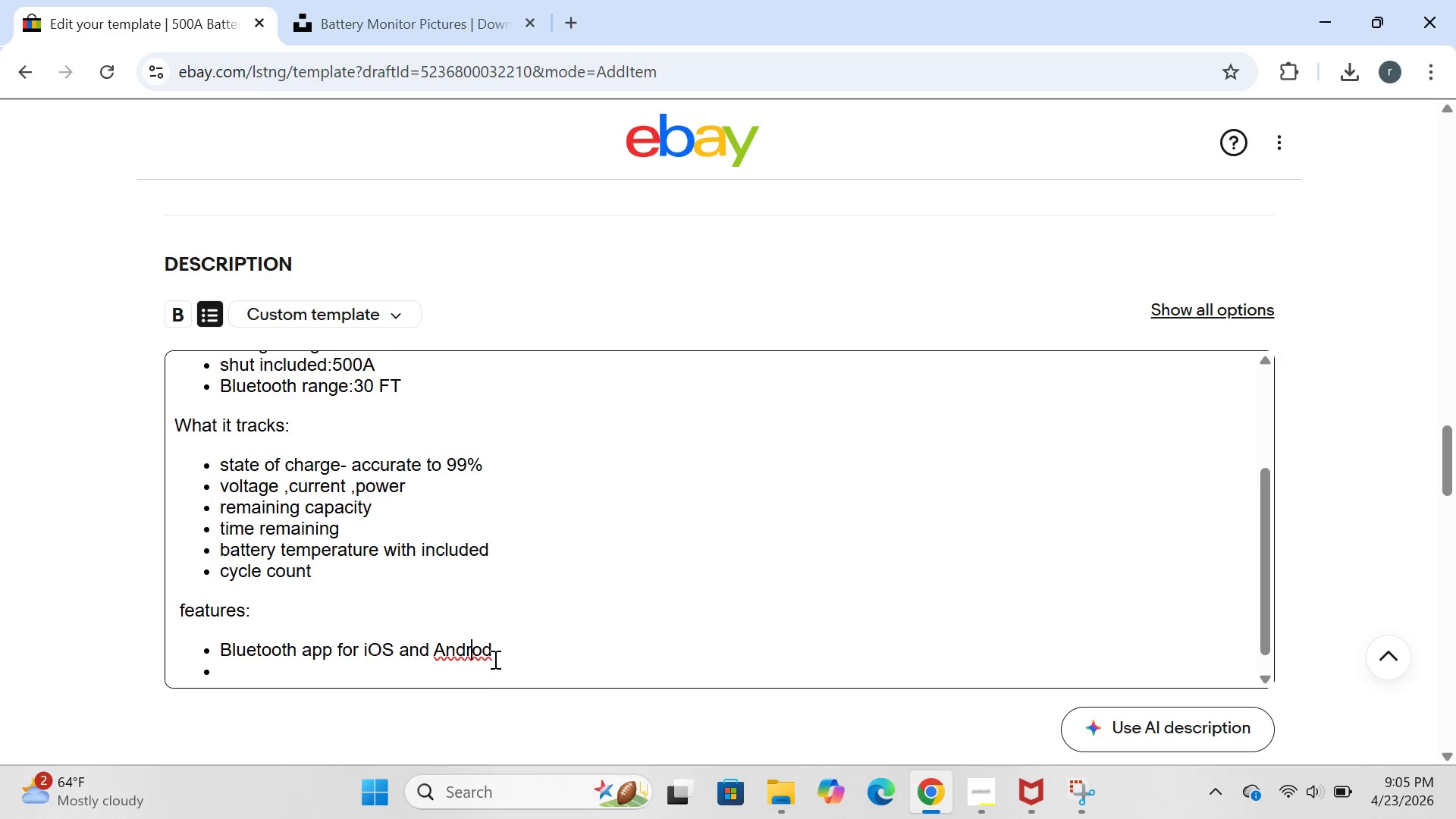 
left_click([485, 656])
 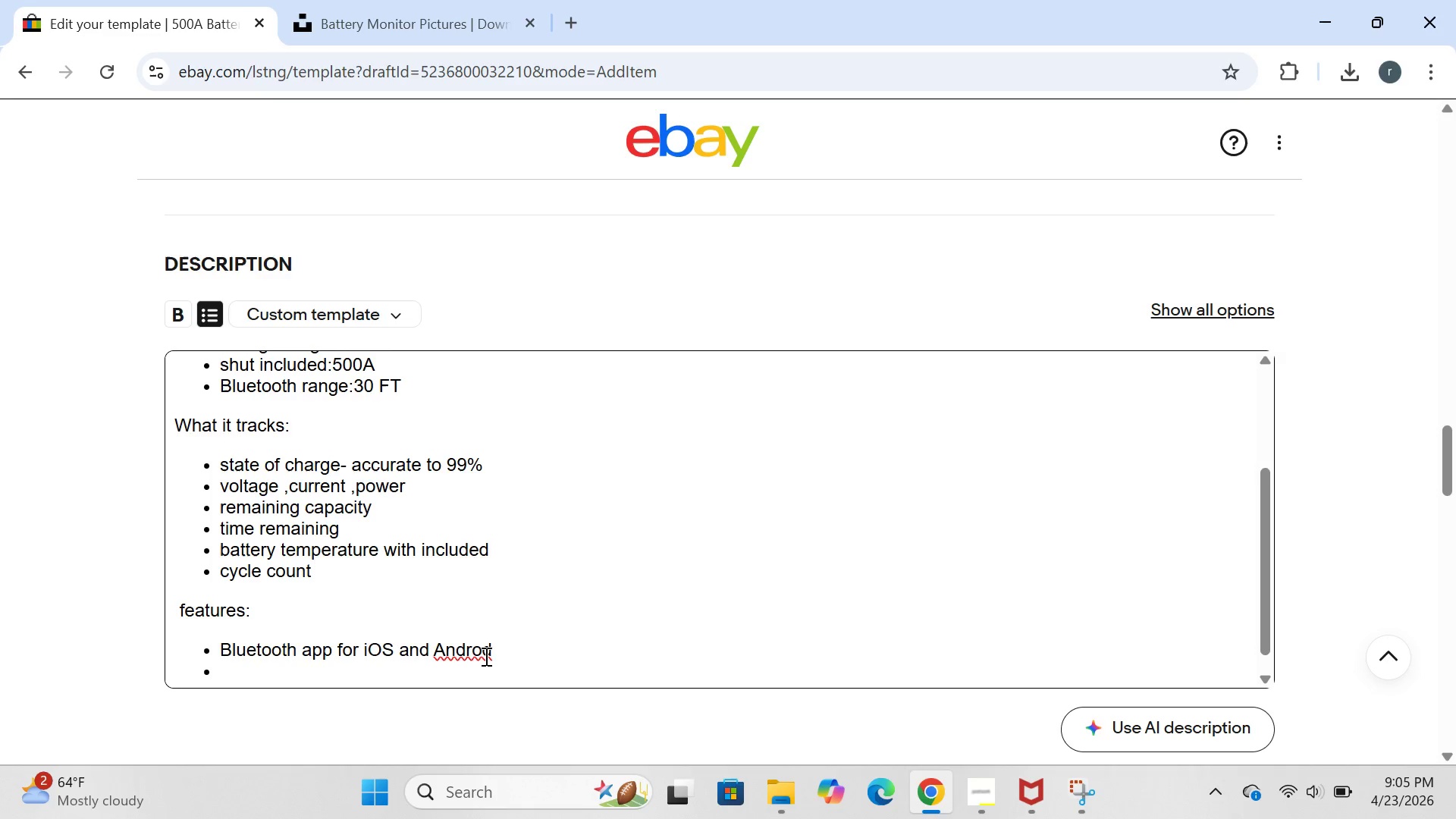 
key(I)
 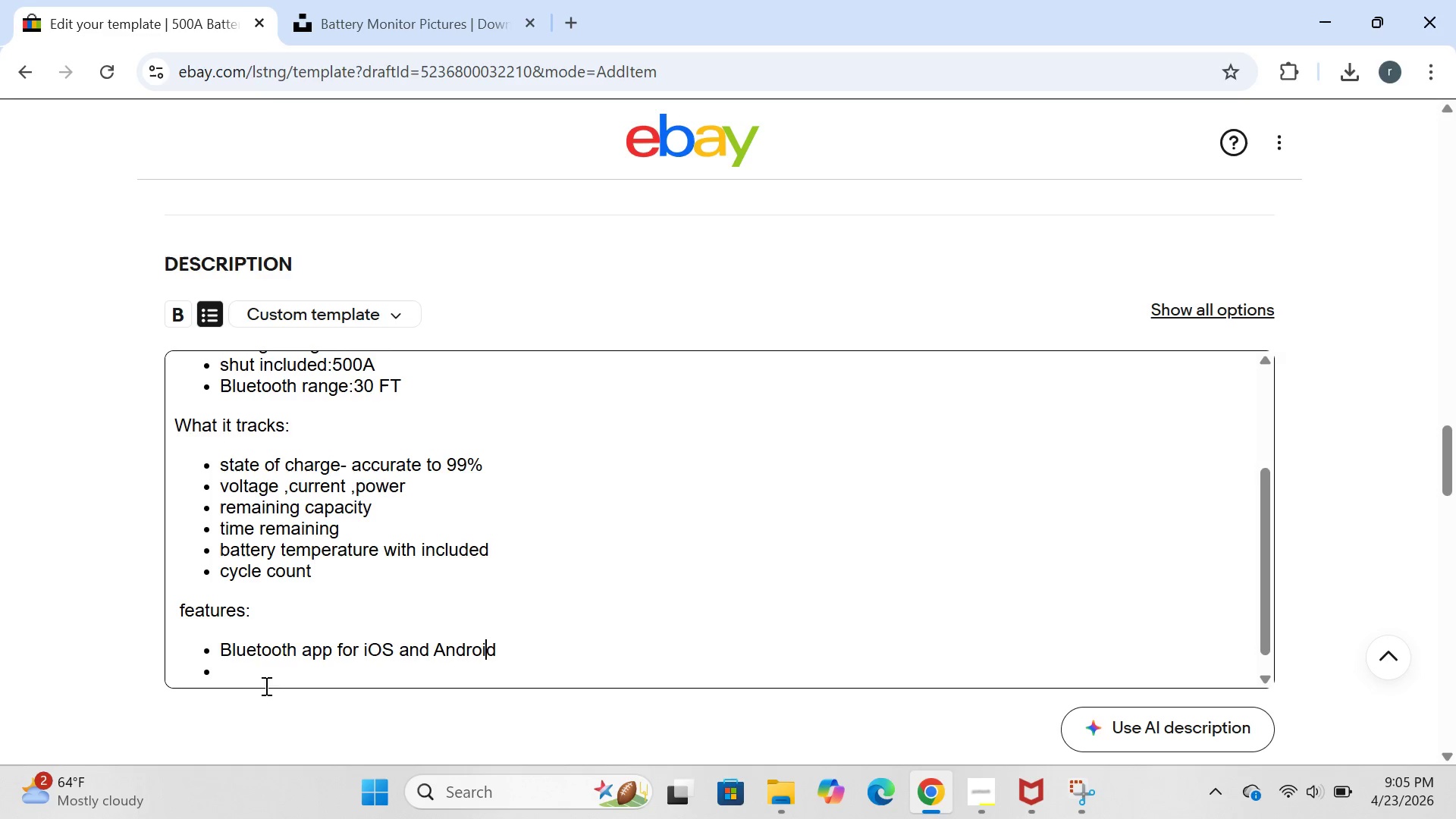 
left_click([249, 665])
 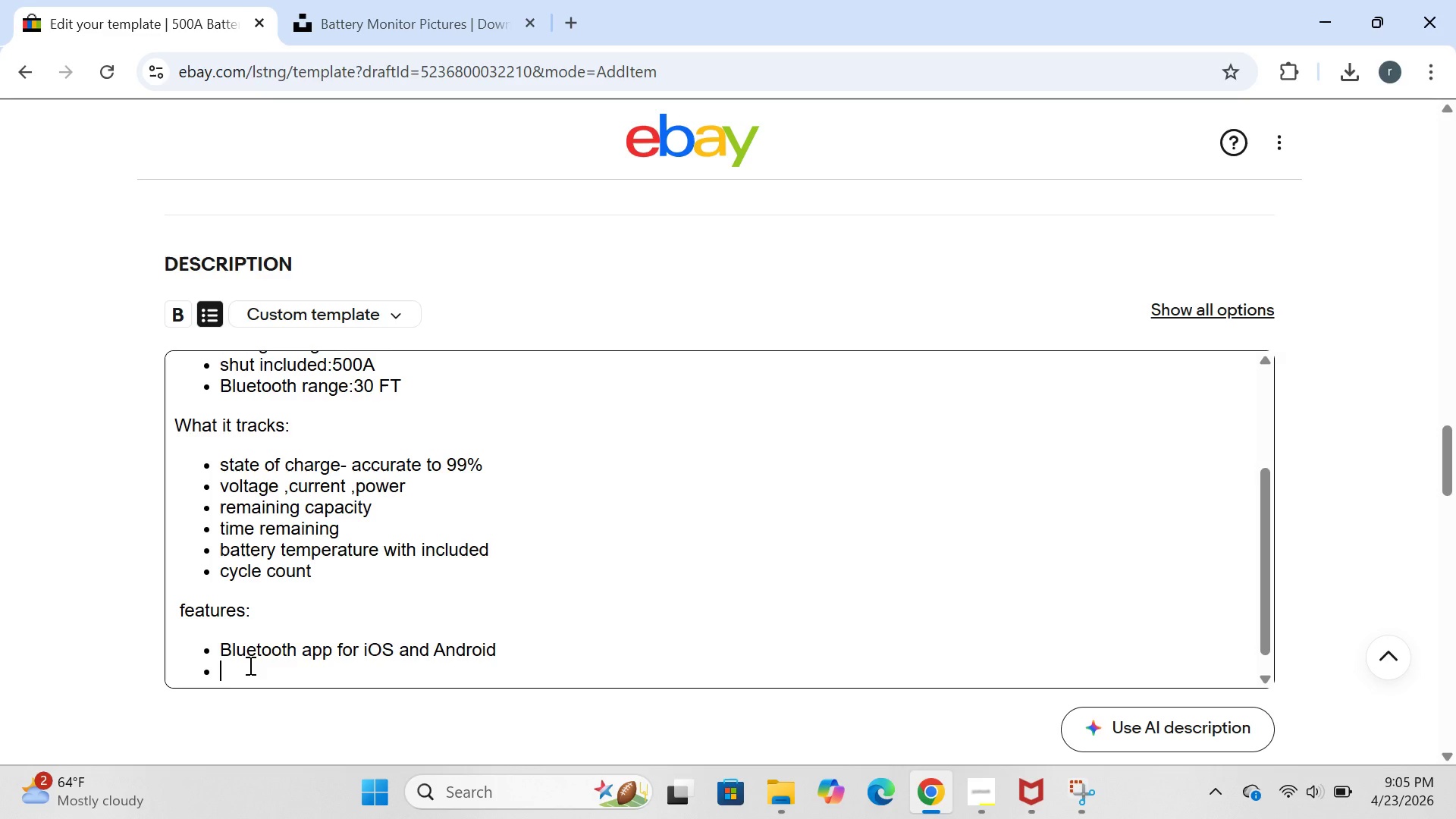 
type(programmable relay)
 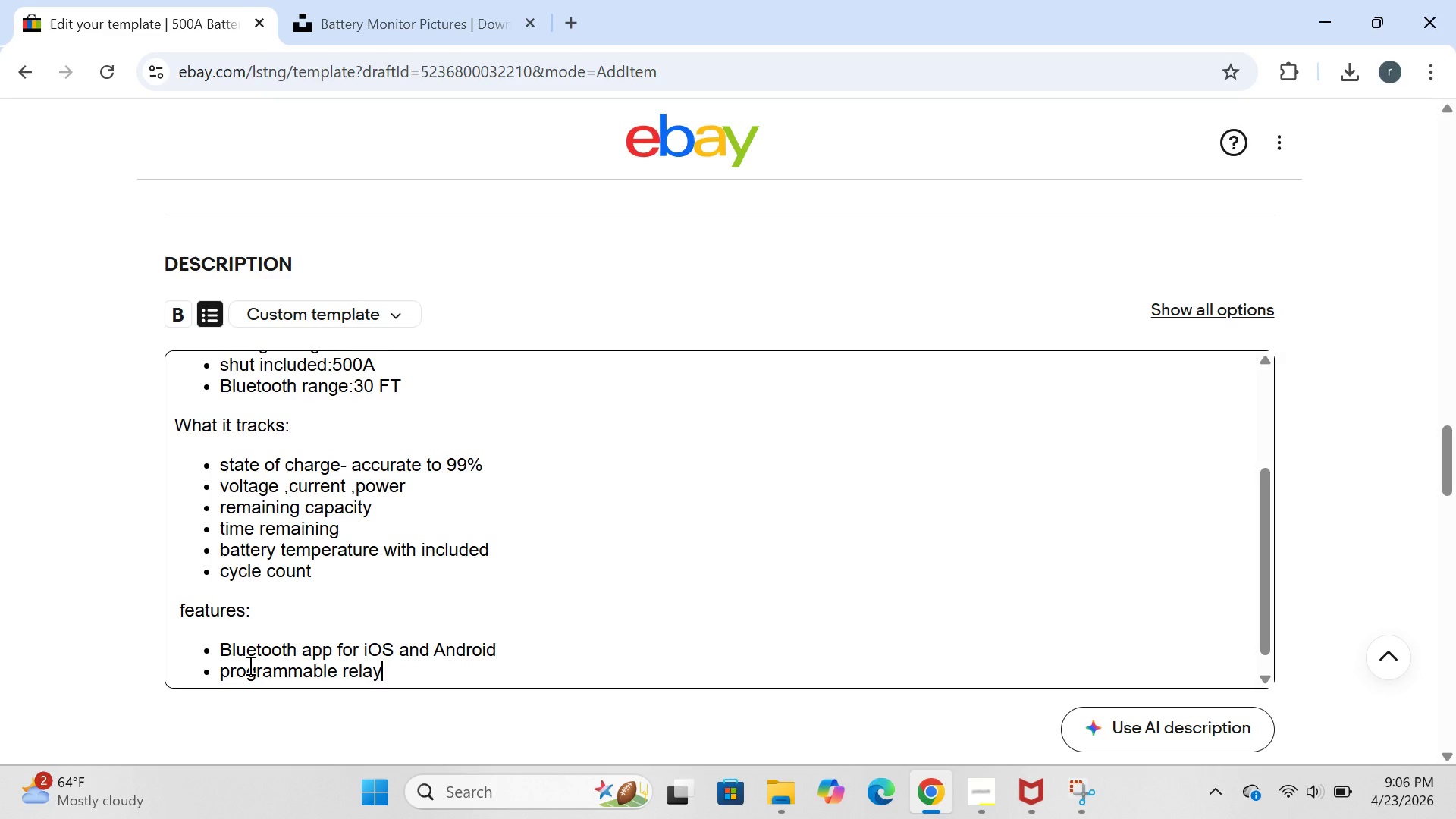 
key(Enter)
 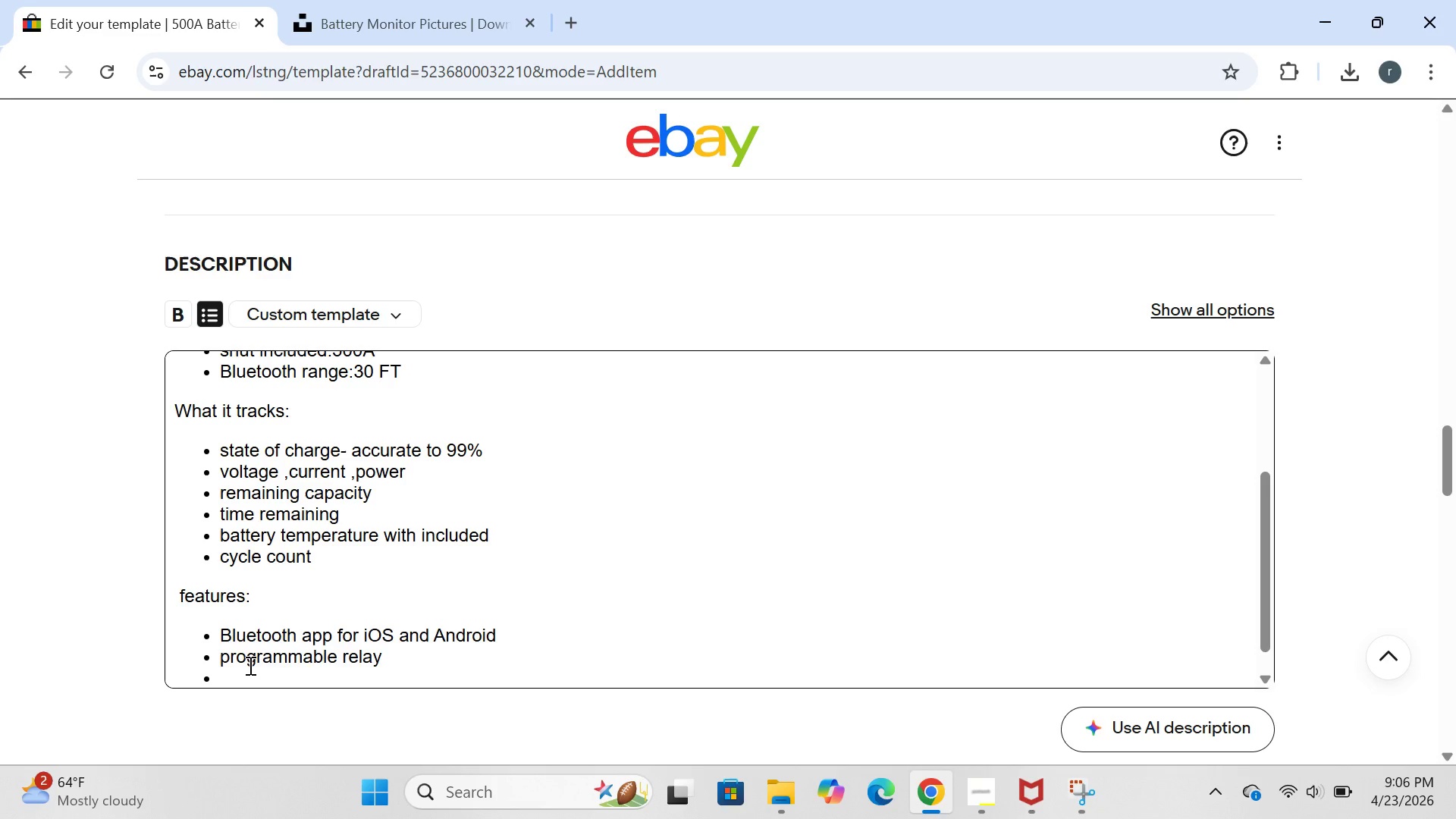 
type(bacl)
key(Backspace)
type(klit display)
 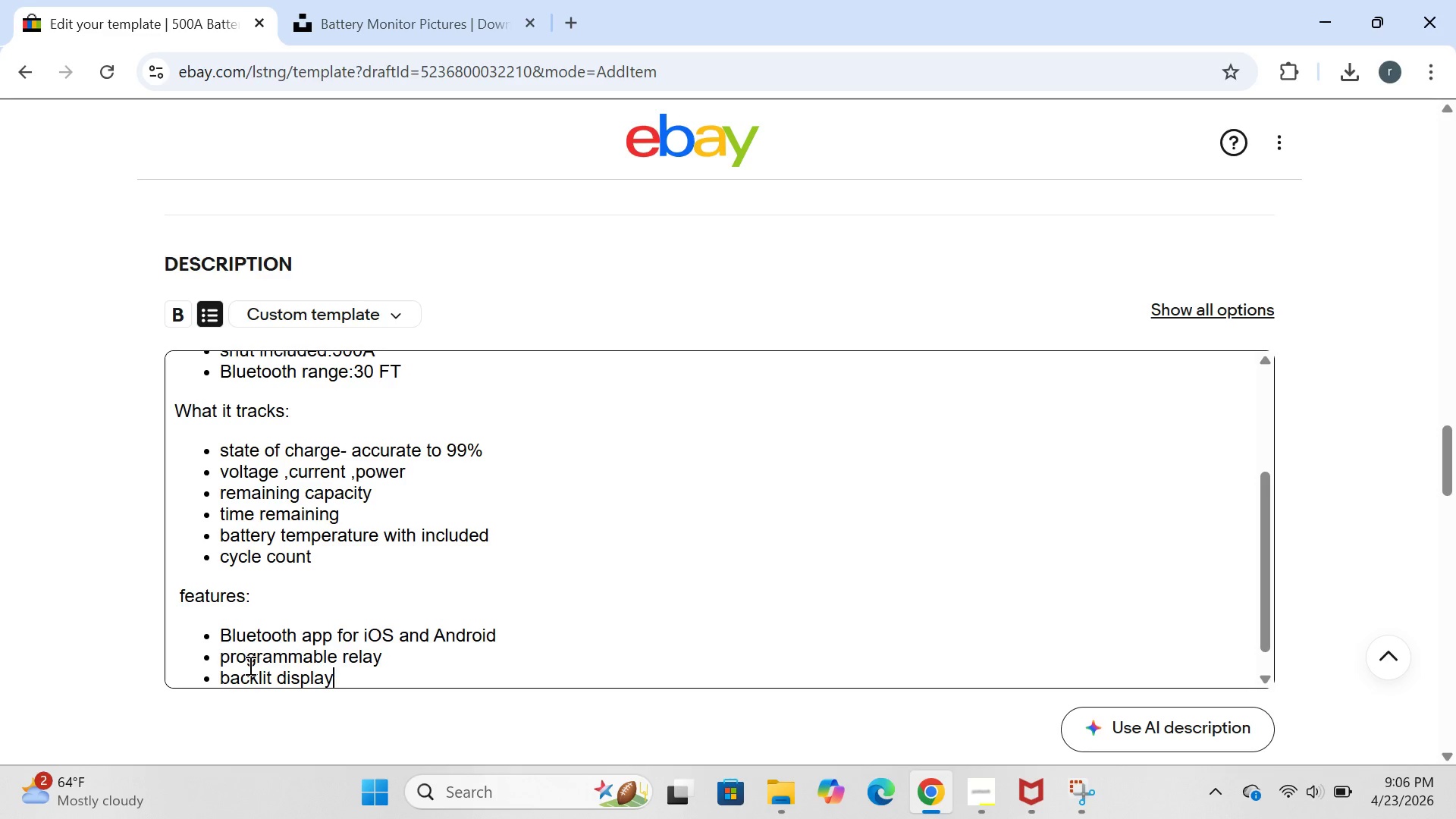 
key(Enter)
 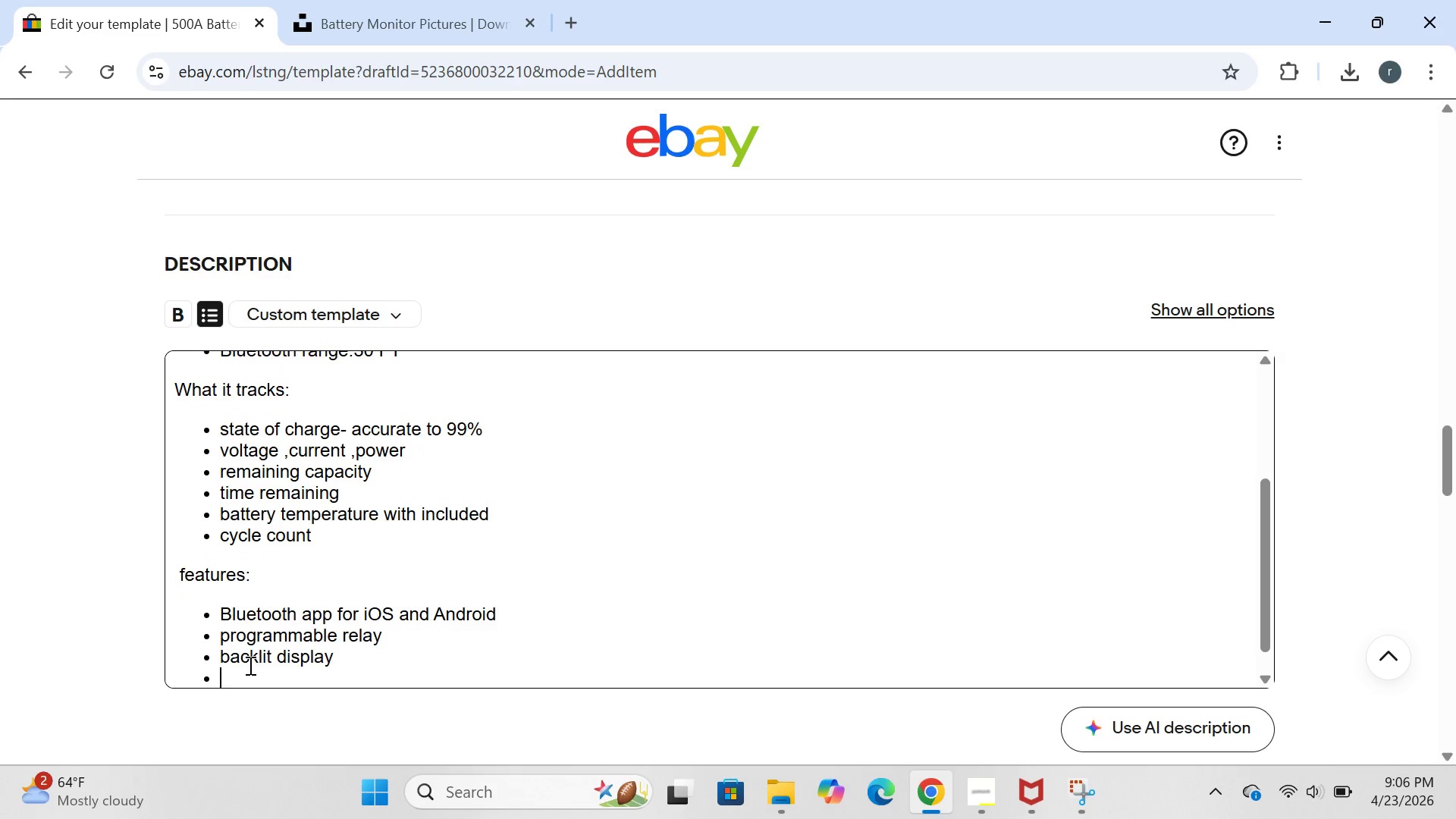 
type(over-discharge and over charge alae)
key(Backspace)
type(rms)
 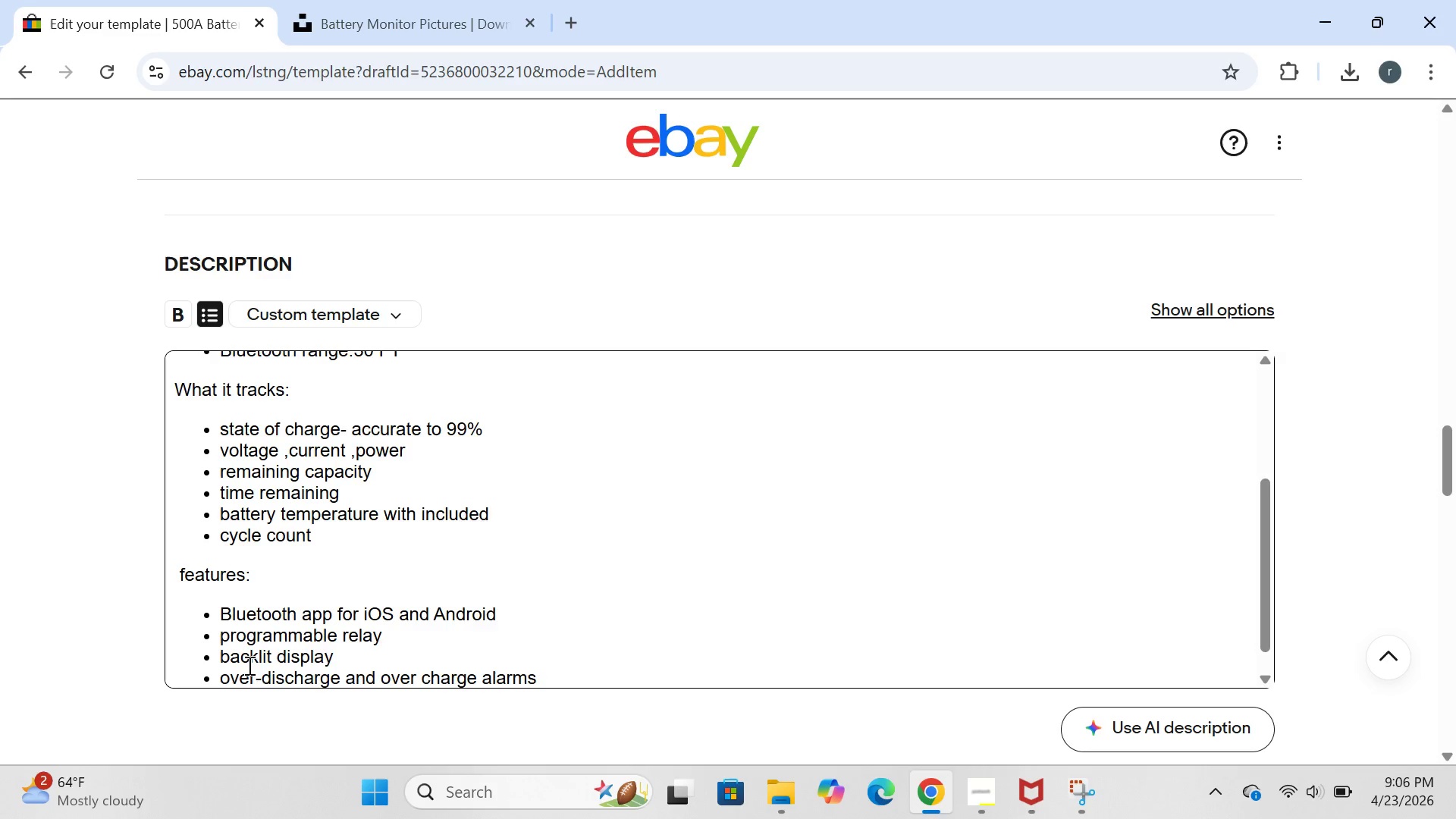 
key(Enter)
 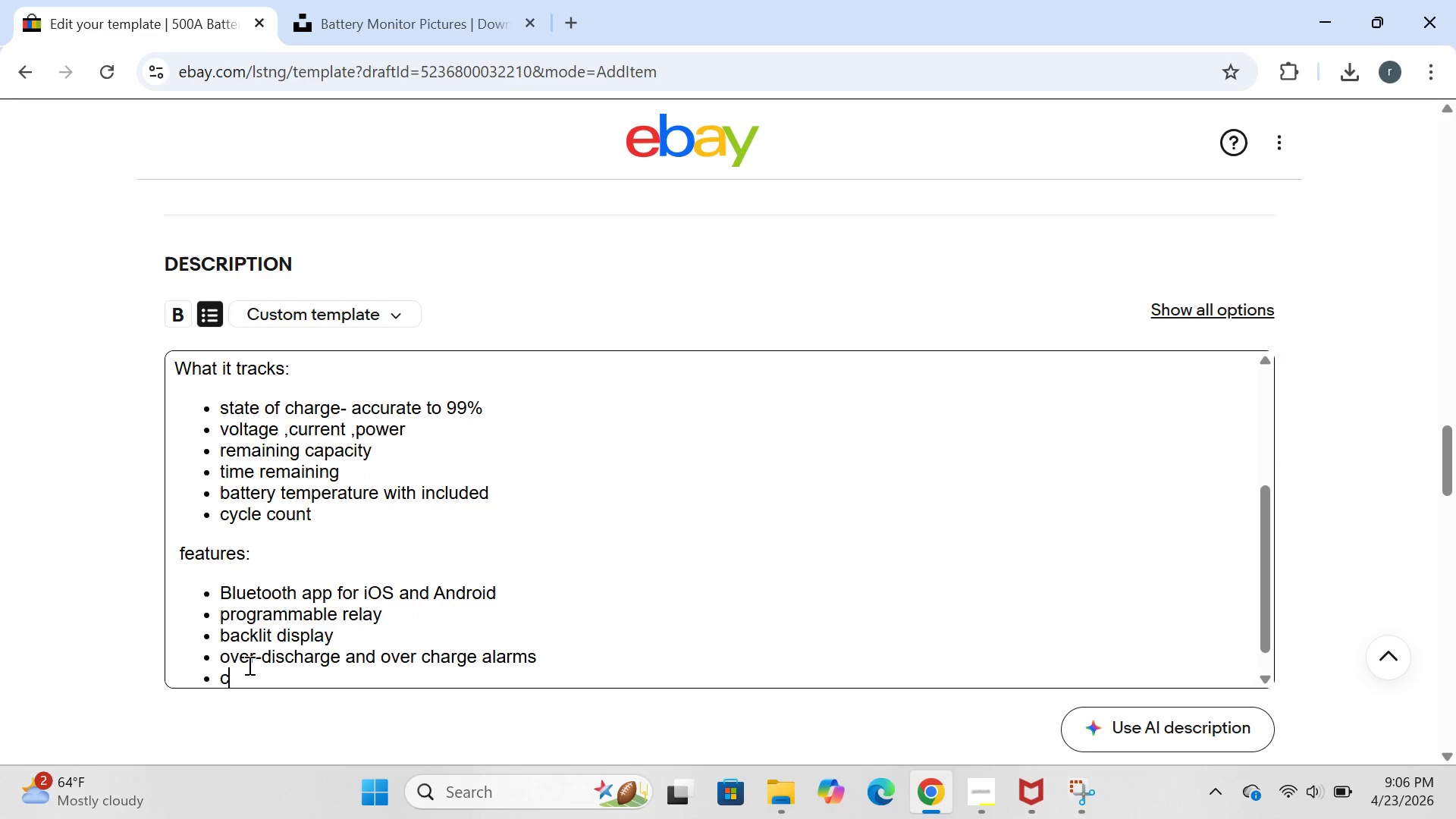 
type(col)
key(Backspace)
type(u)
 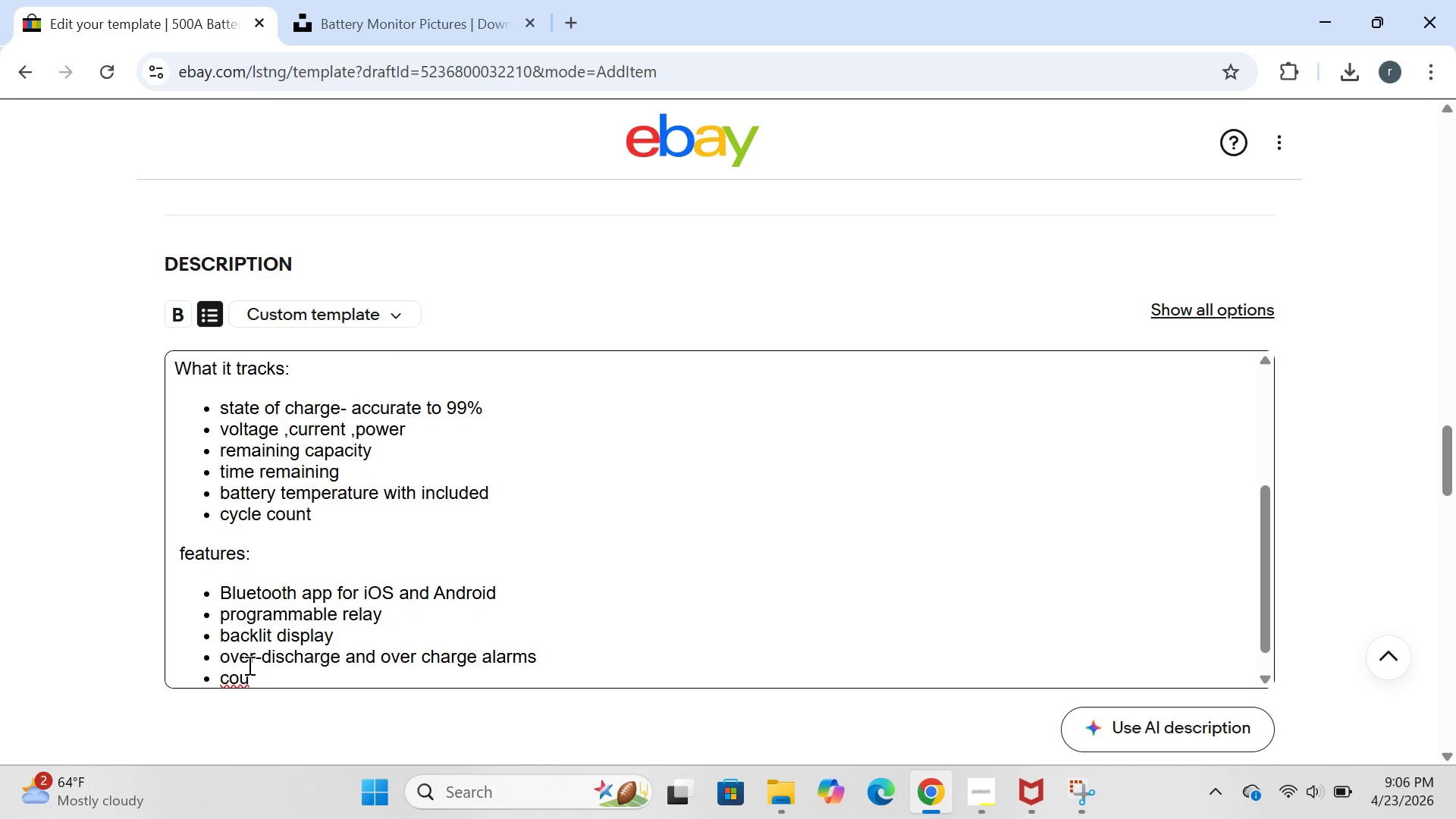 
type(lomb counter)
 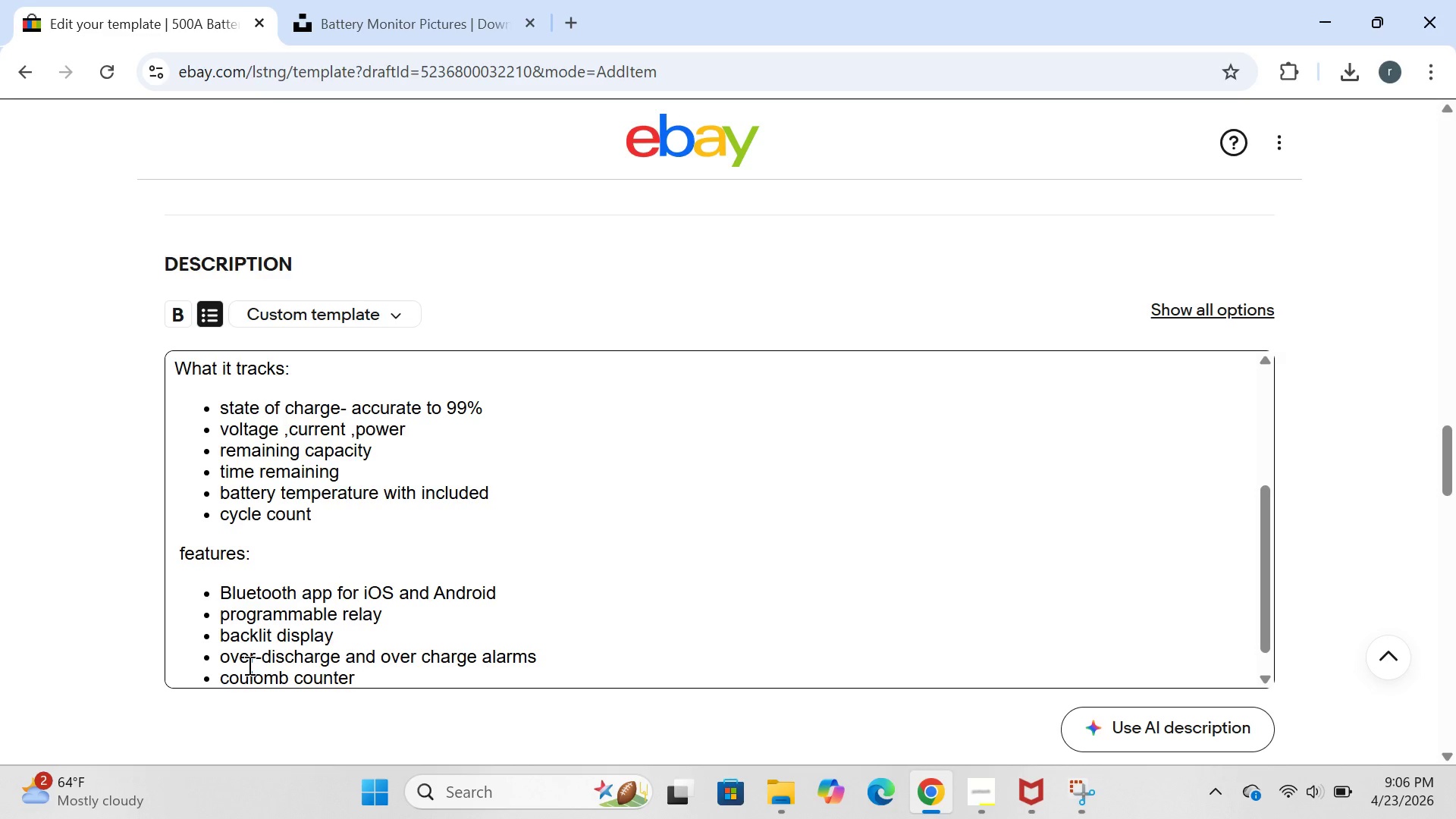 
key(Enter)
 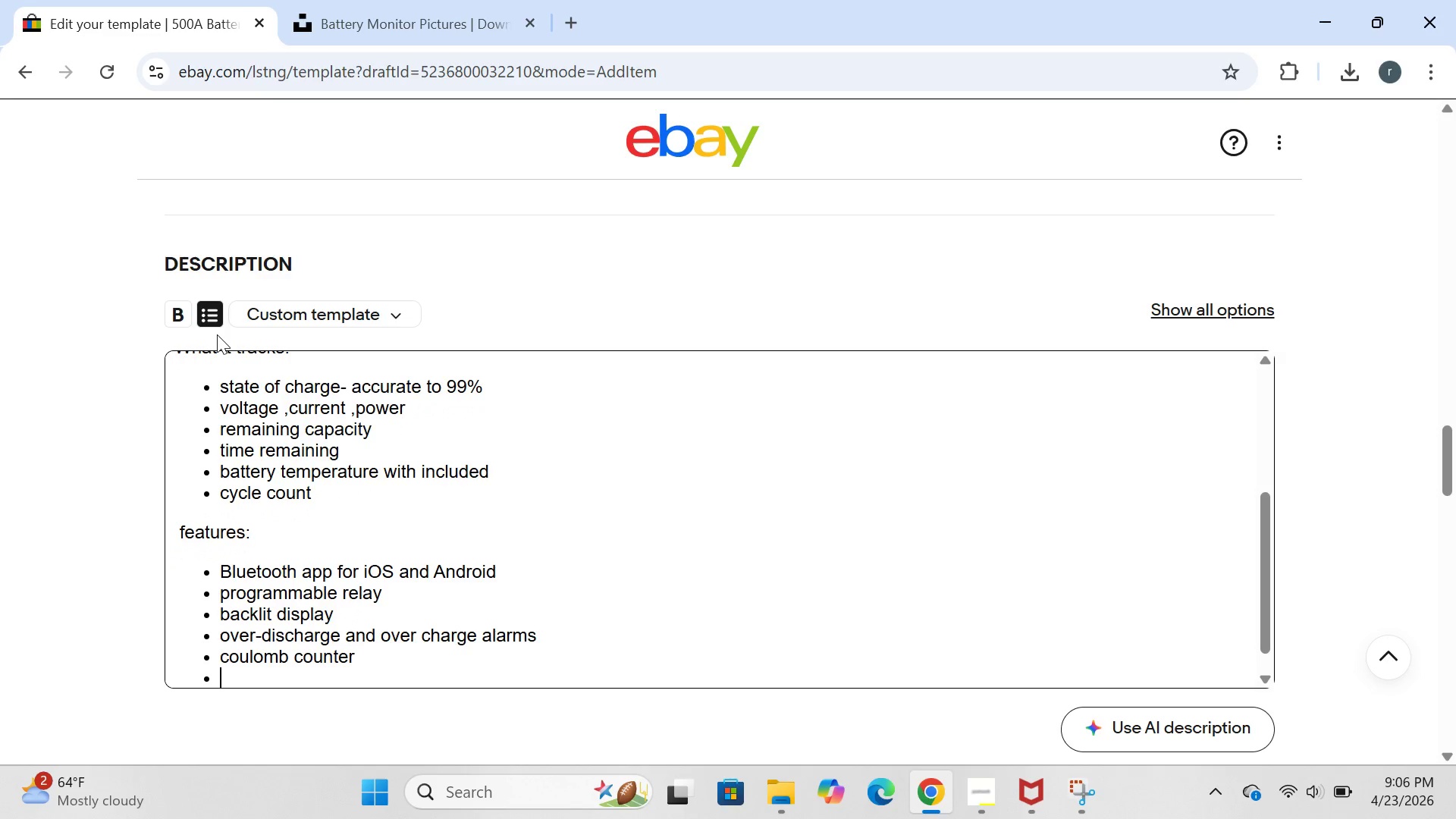 
left_click([213, 314])
 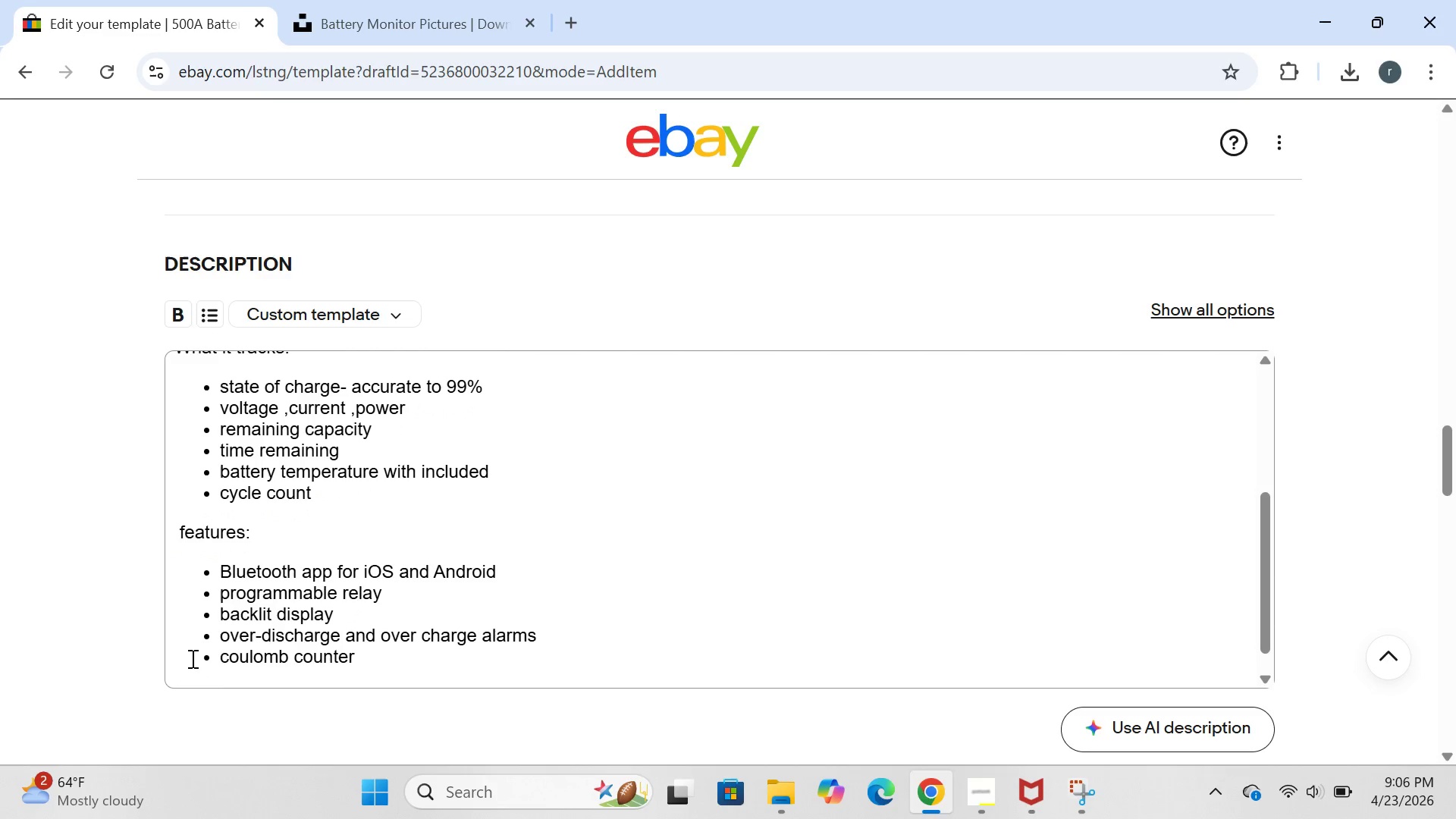 
left_click([192, 658])
 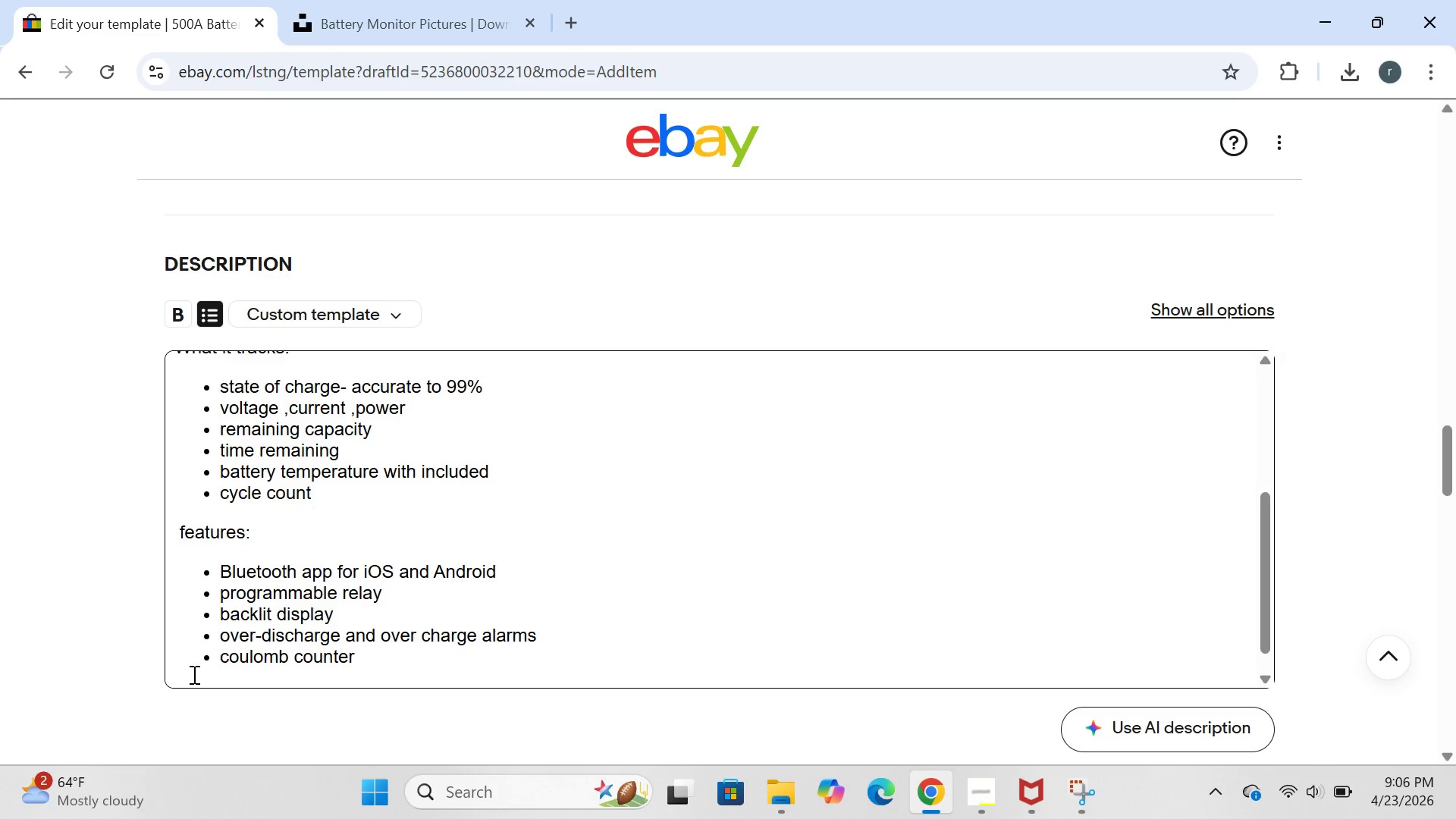 
left_click([193, 674])
 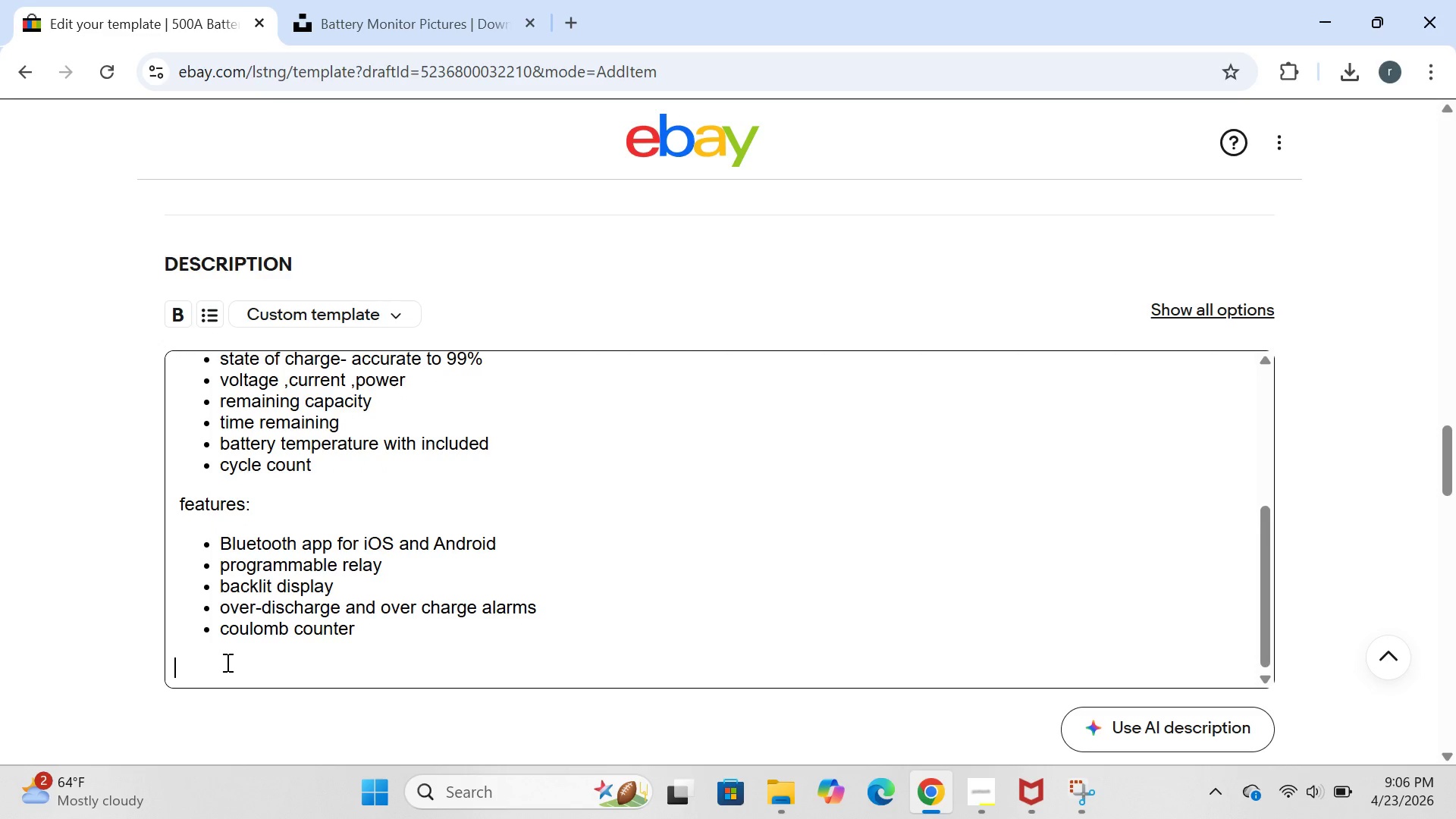 
type(comps)
key(Backspace)
type(atibilty:)
 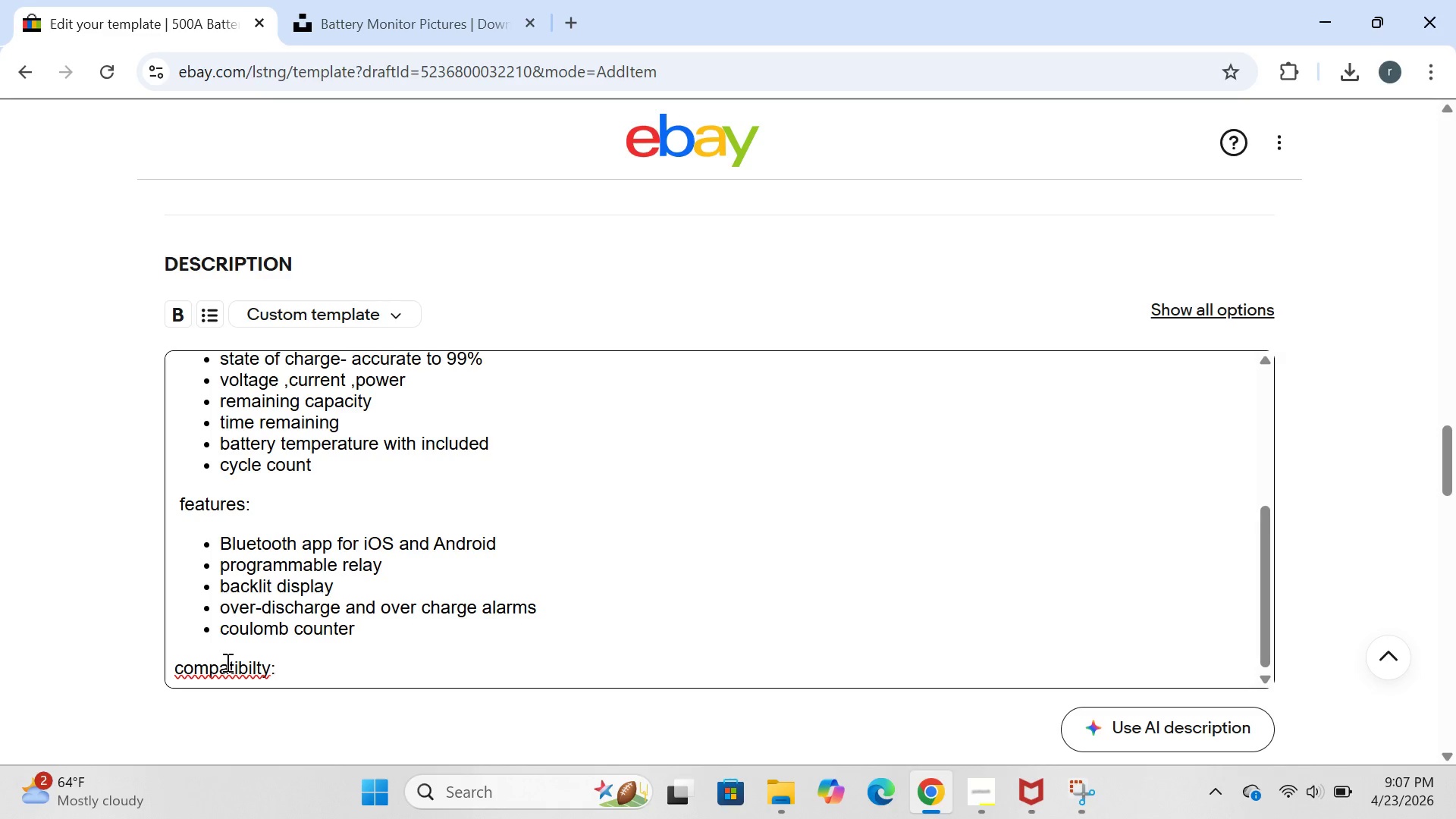 
key(Enter)
 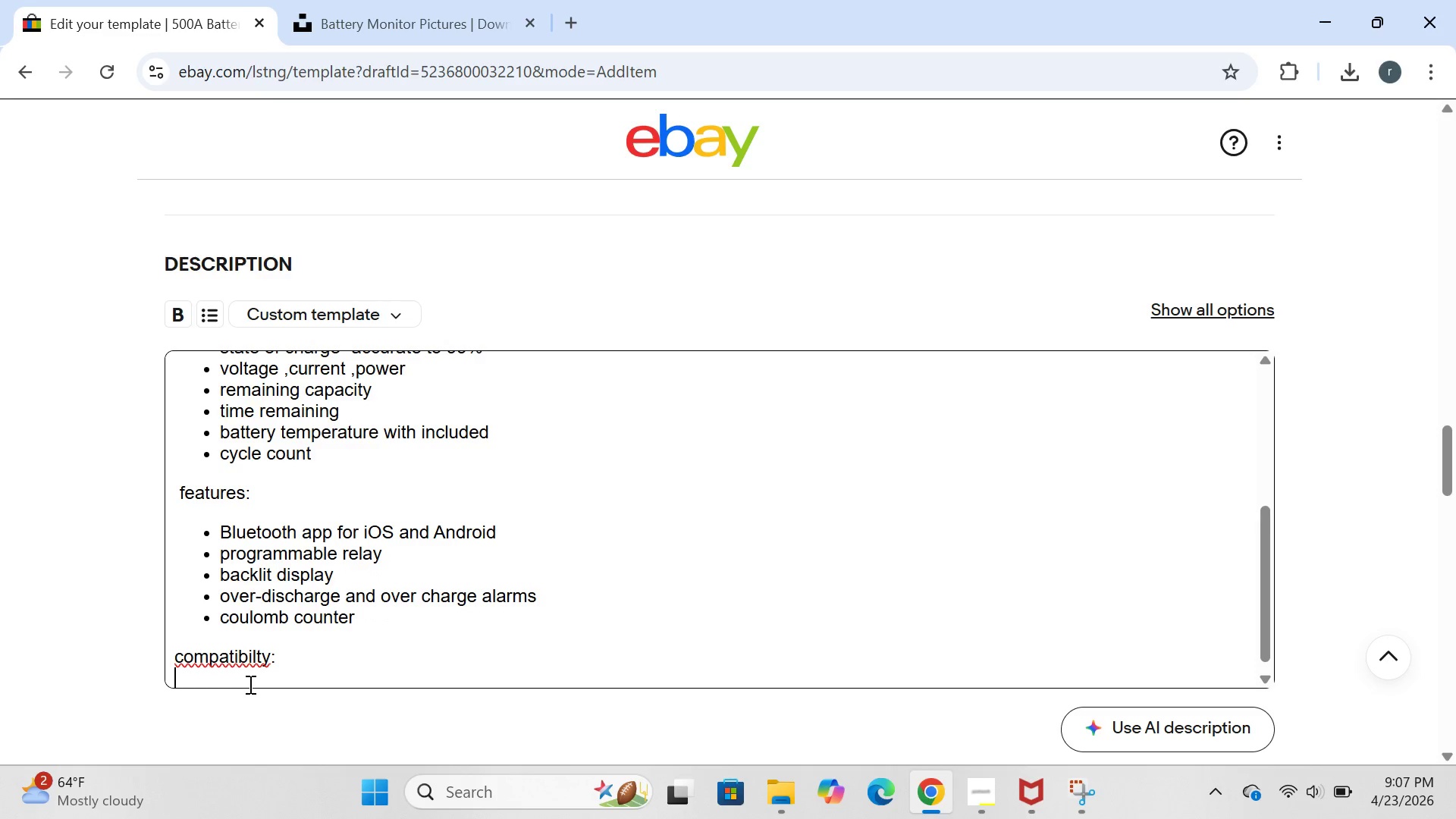 
wait(13.44)
 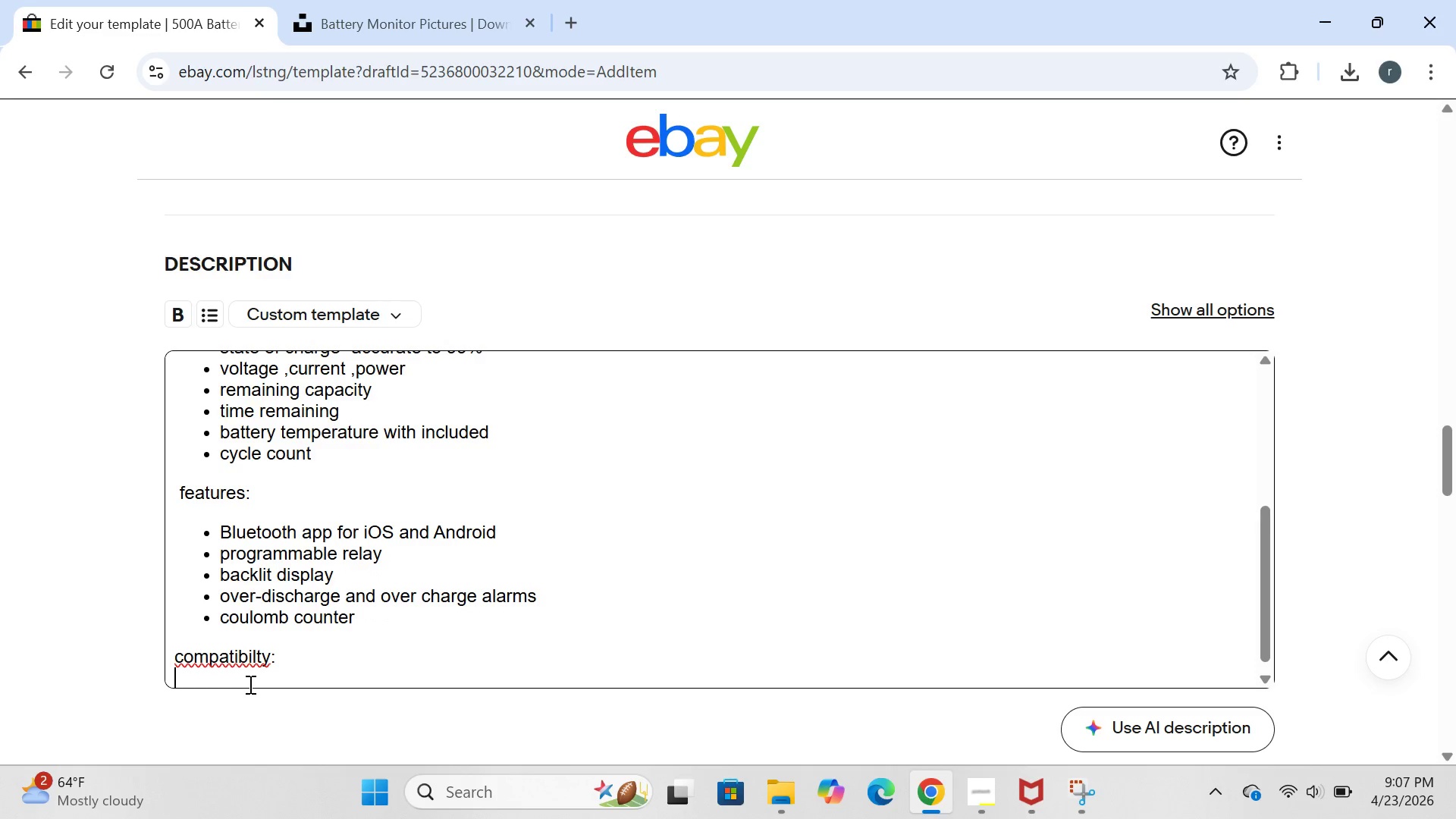 
left_click([257, 659])
 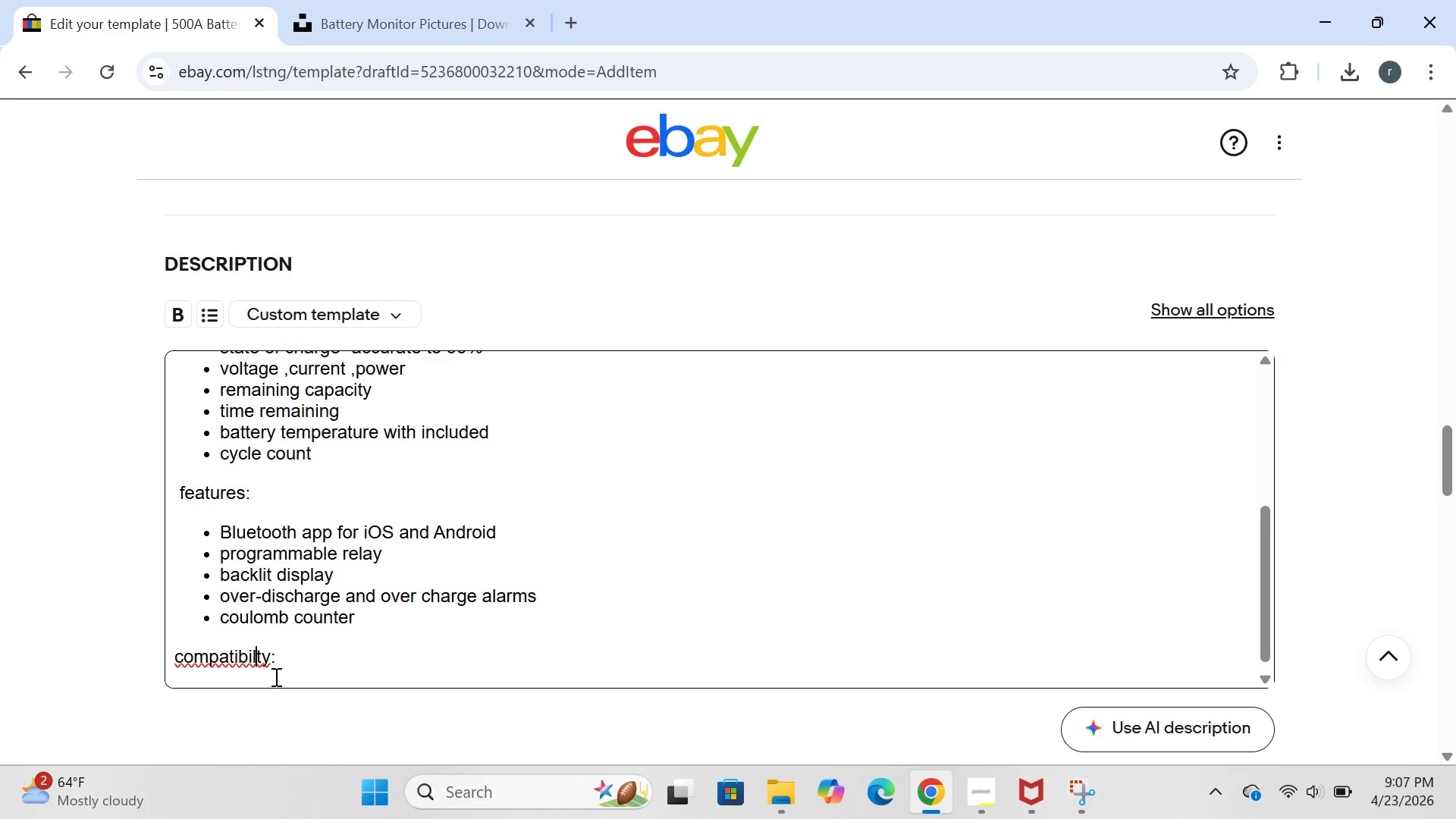 
key(I)
 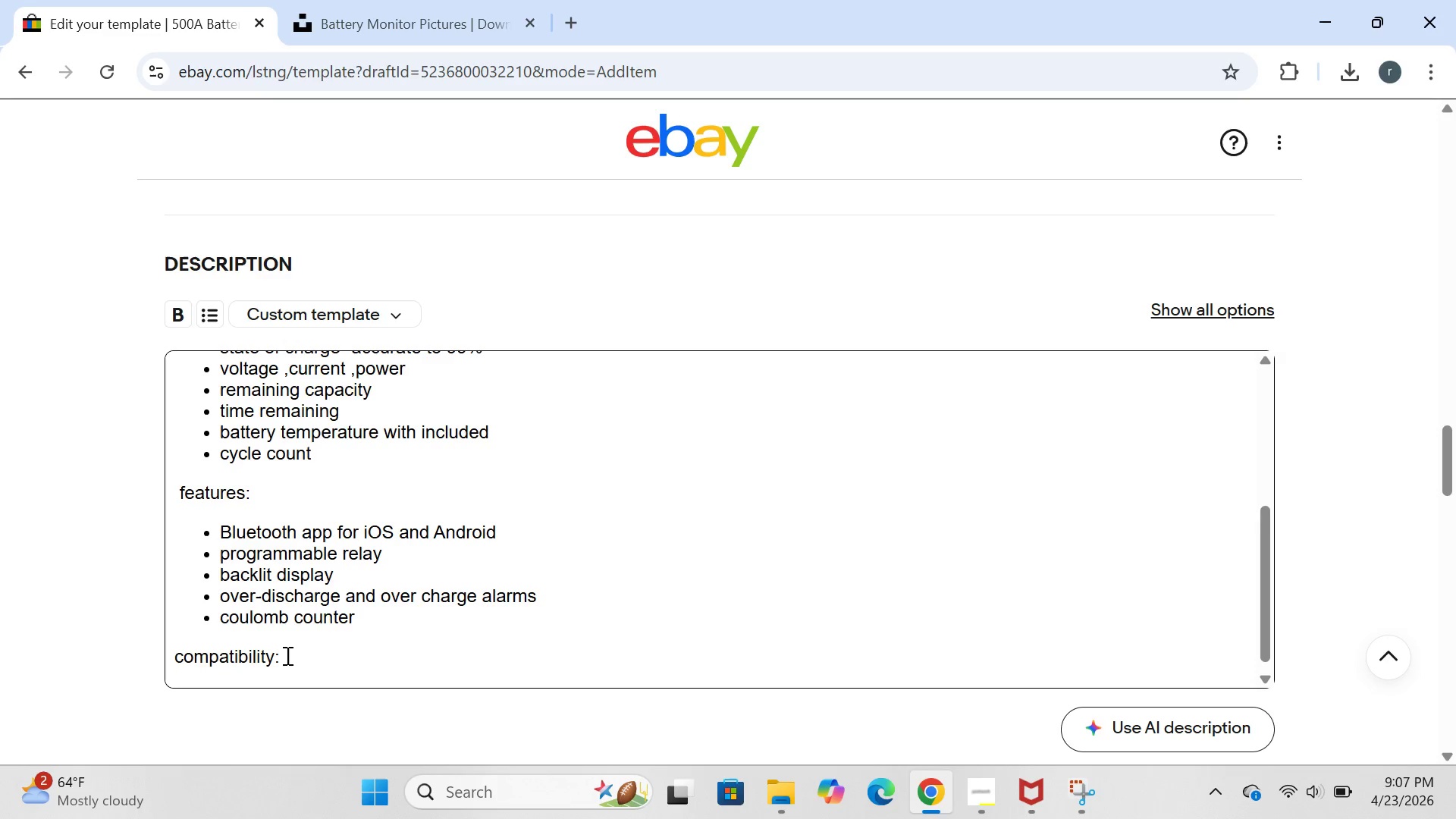 
left_click([285, 654])
 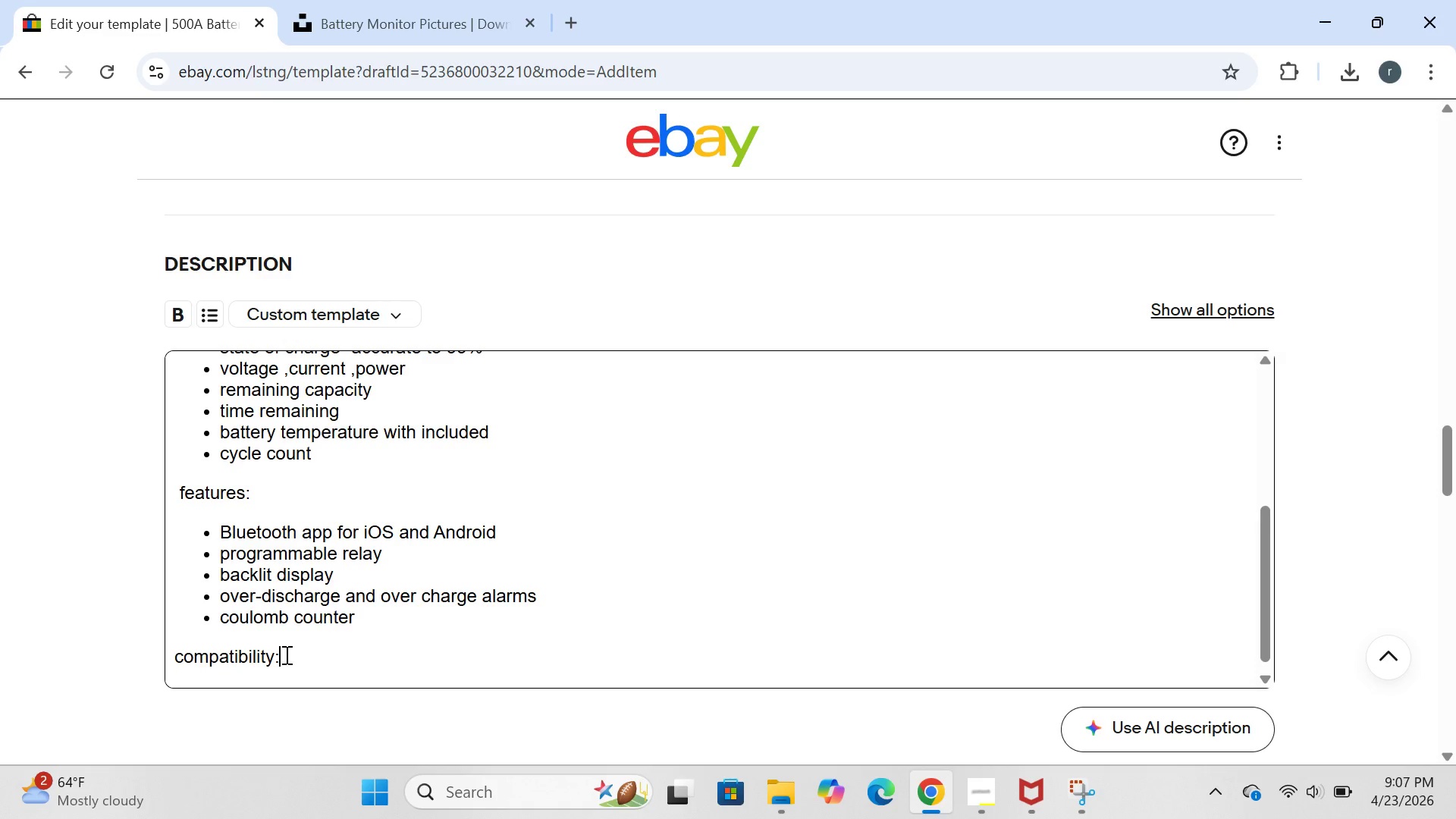 
key(Enter)
 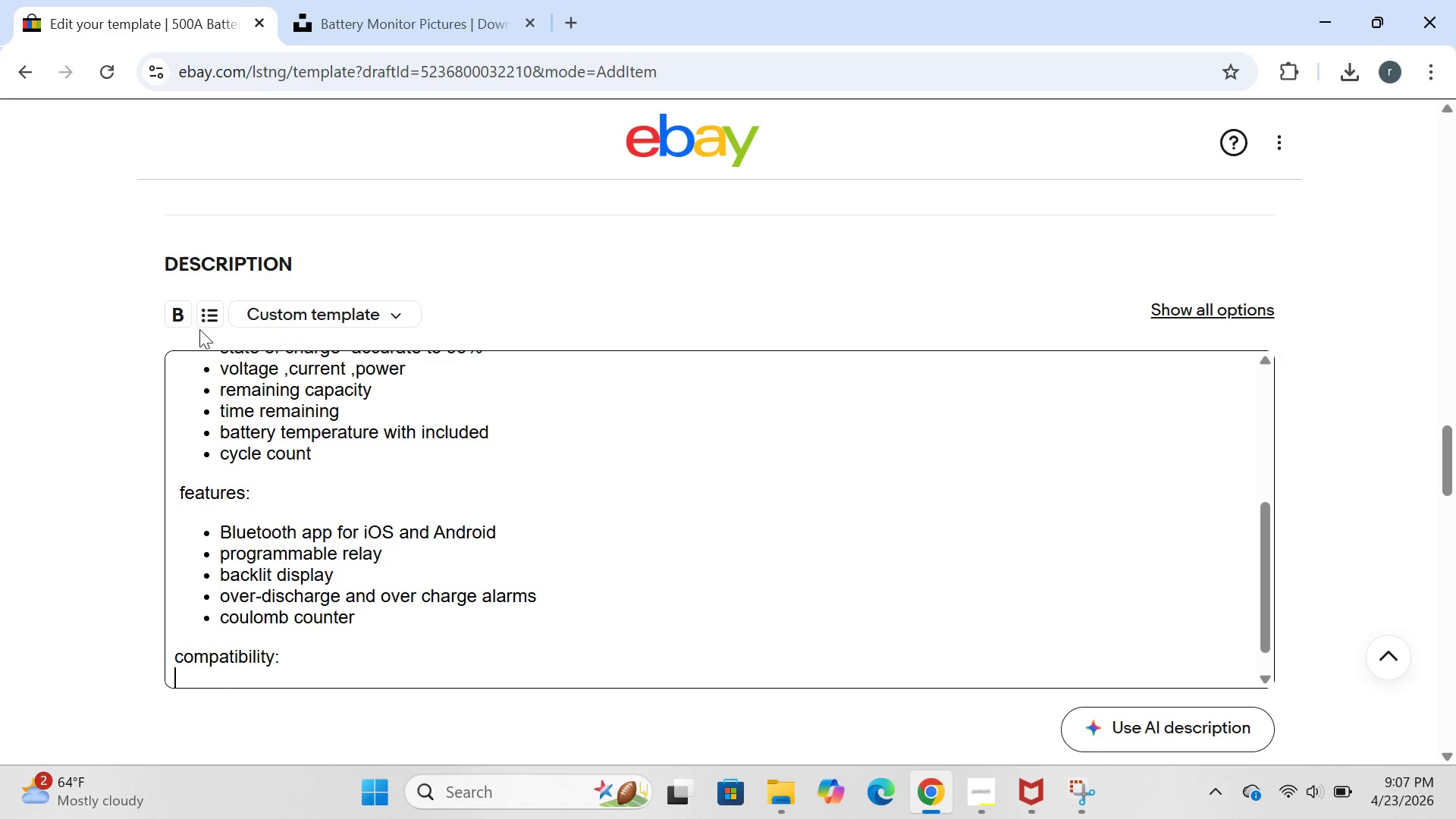 
left_click([213, 318])
 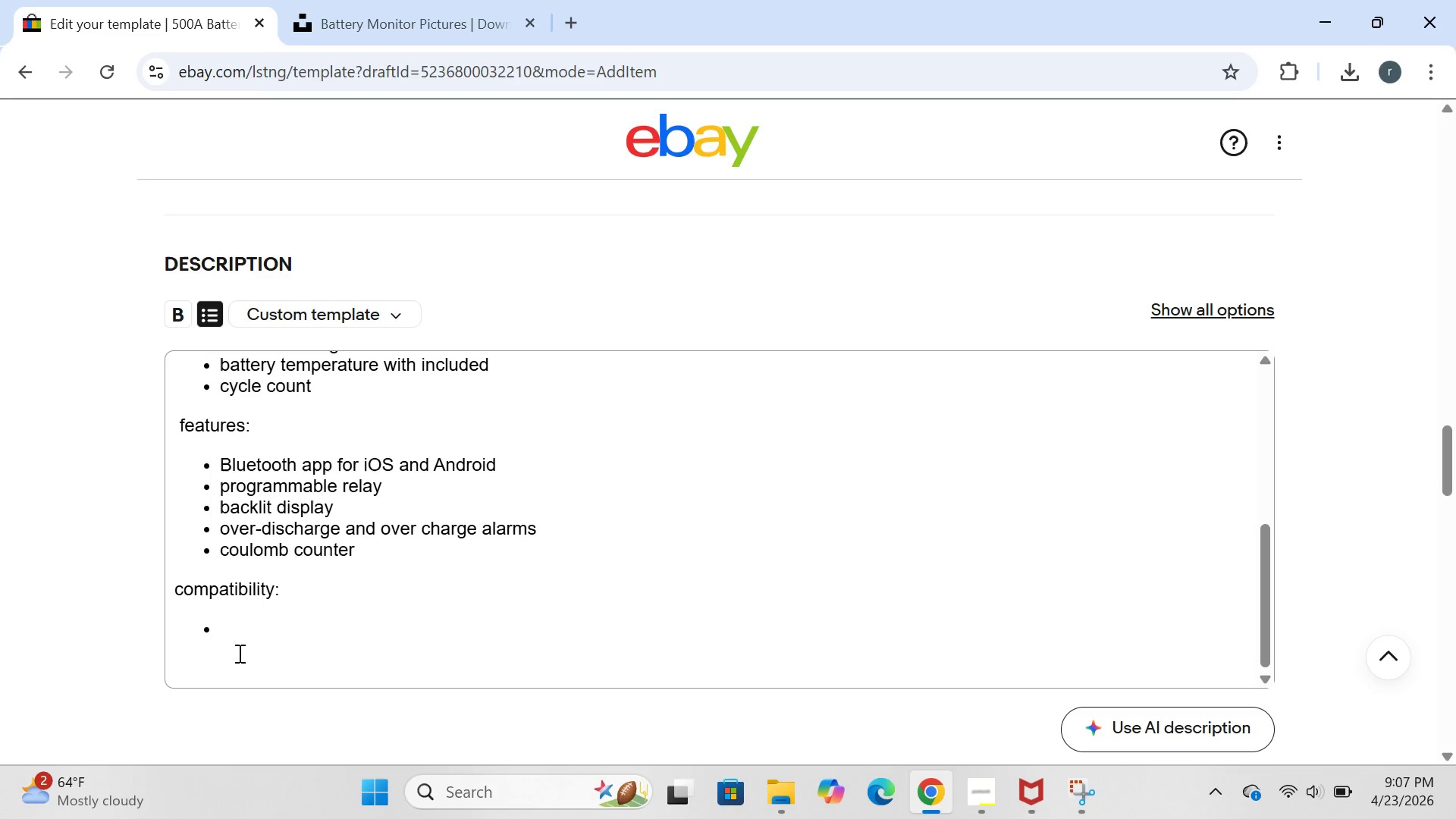 
left_click([243, 636])
 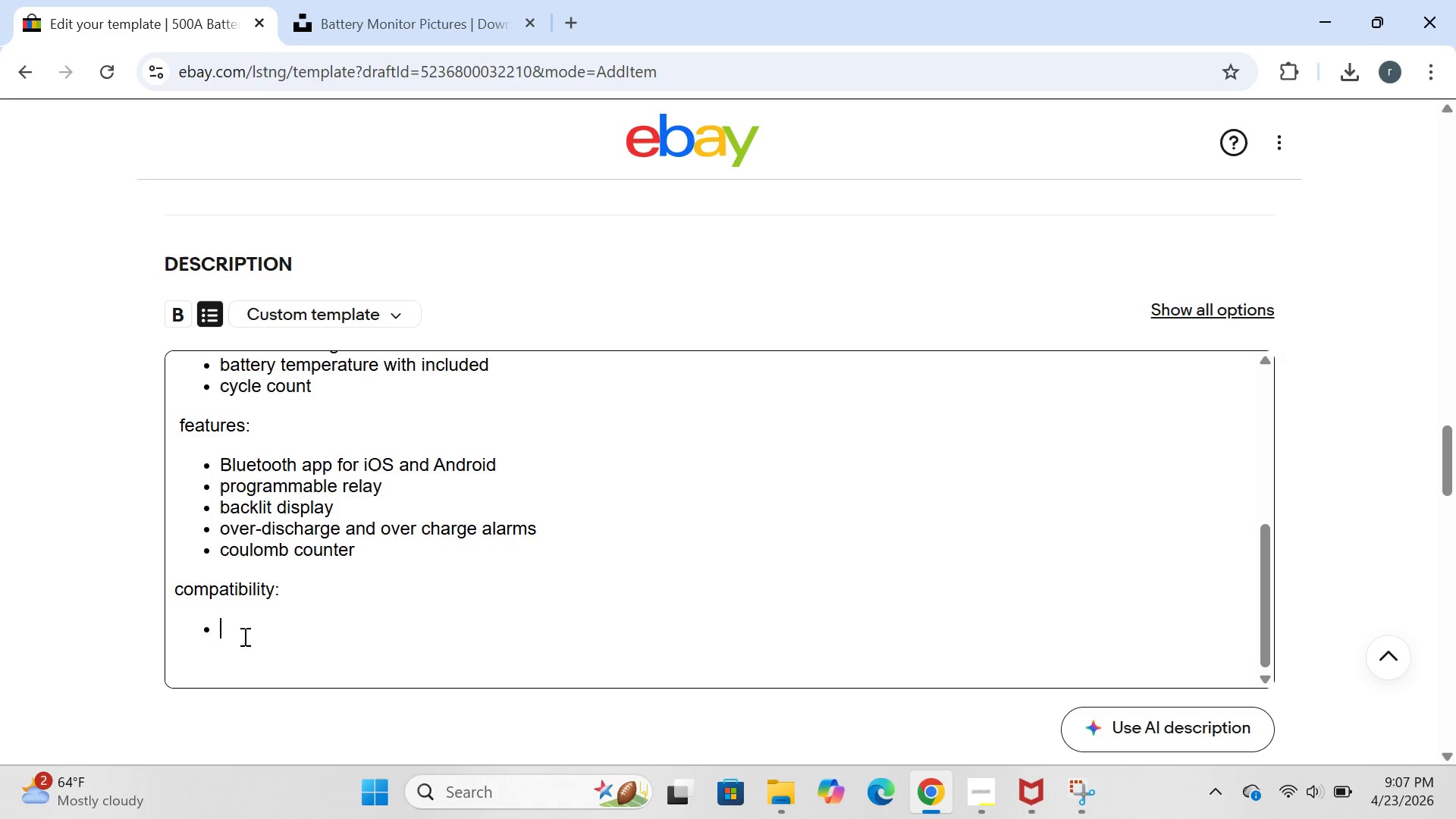 
wait(9.06)
 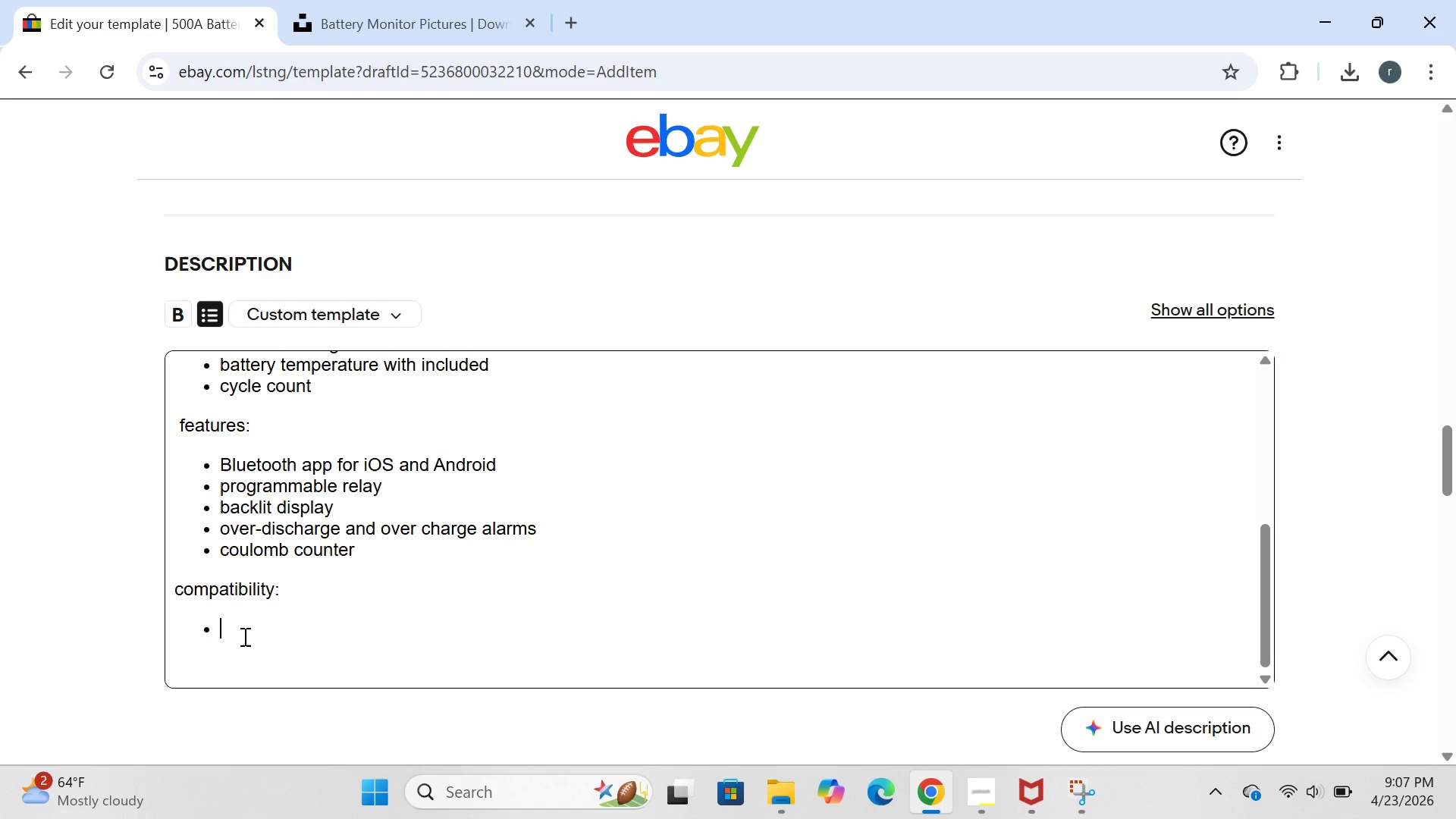 
type(lithium)
 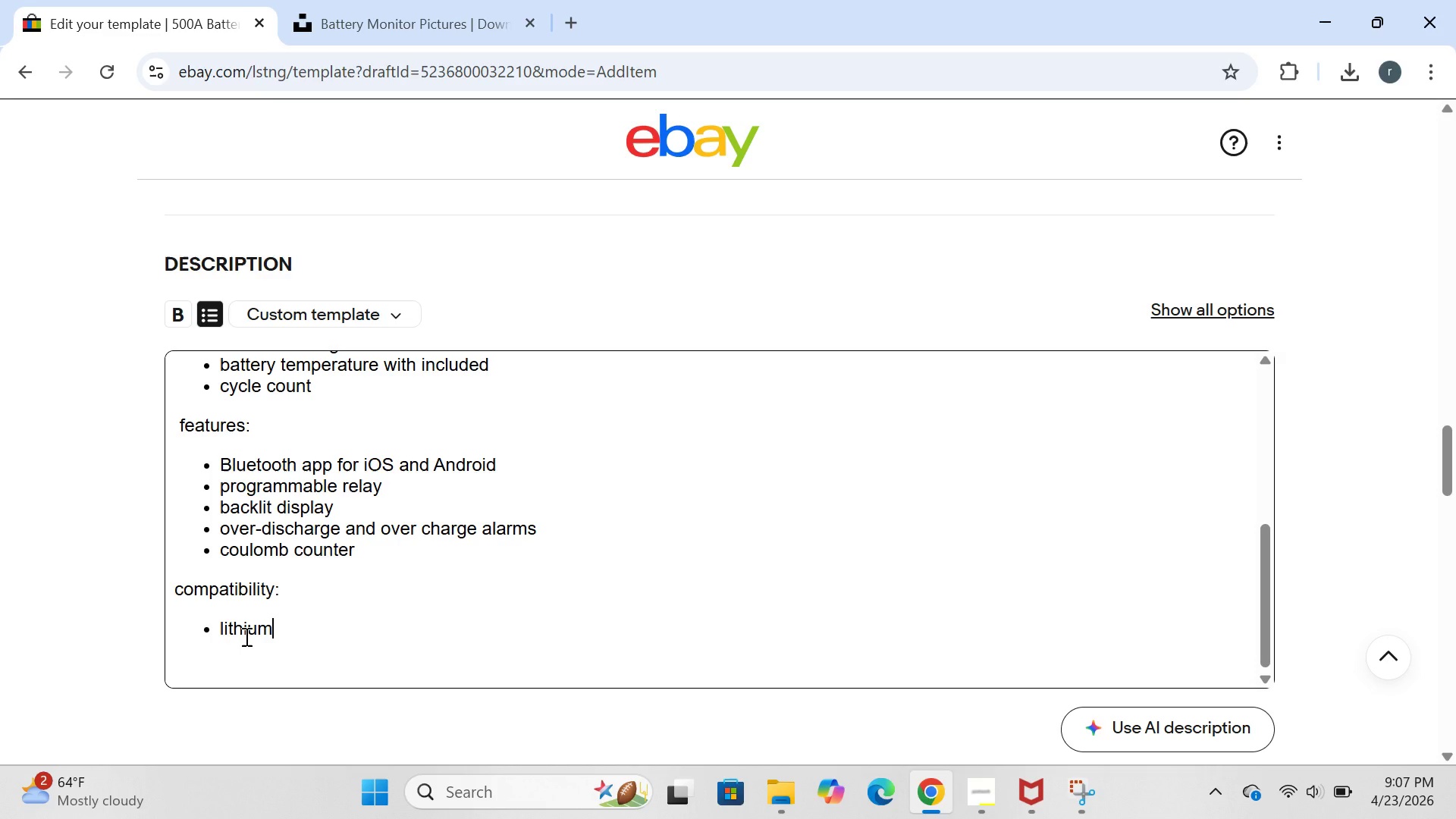 
key(Enter)
 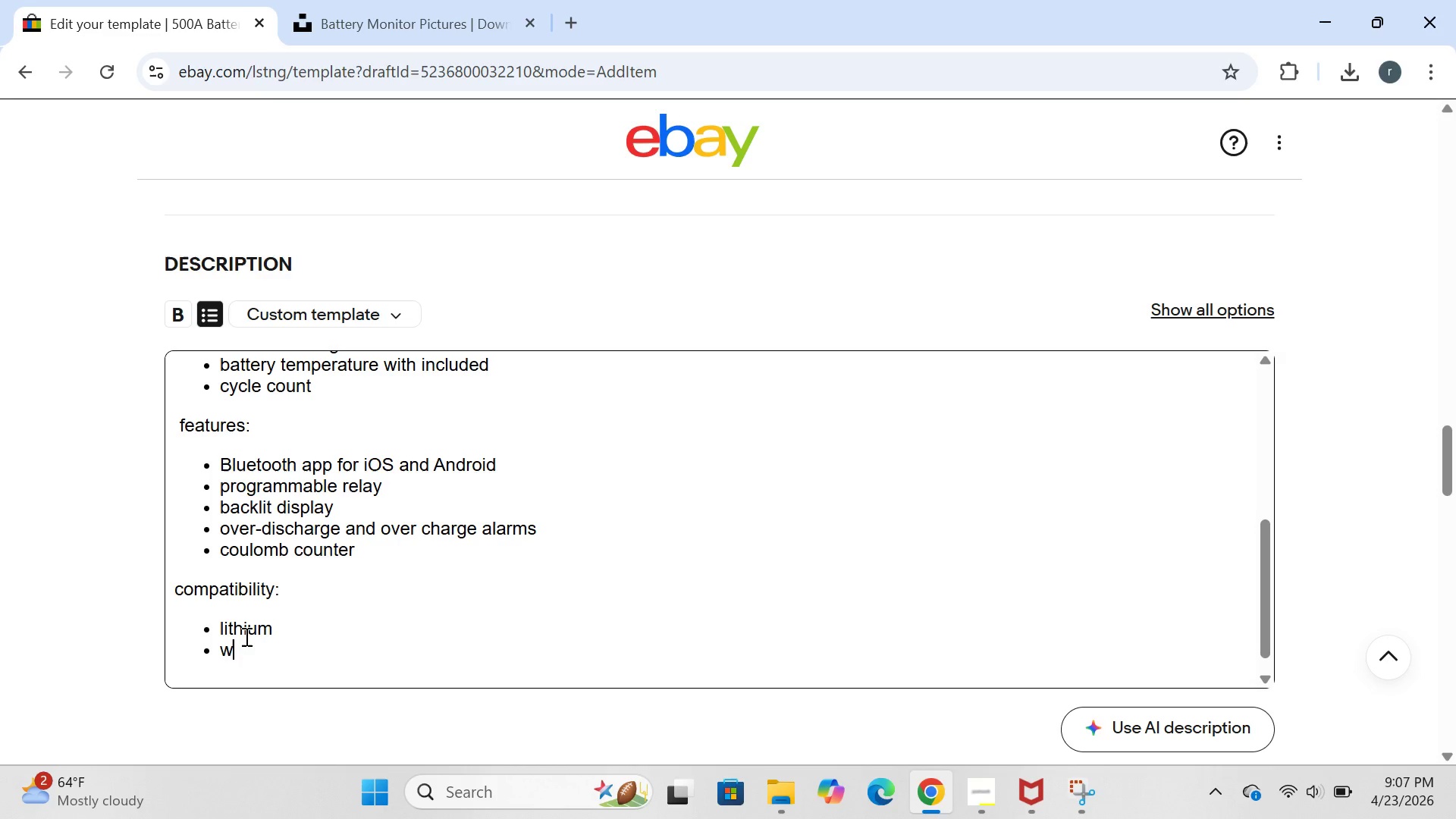 
type(works with inverters,charge x)
key(Backspace)
type(controllers)
 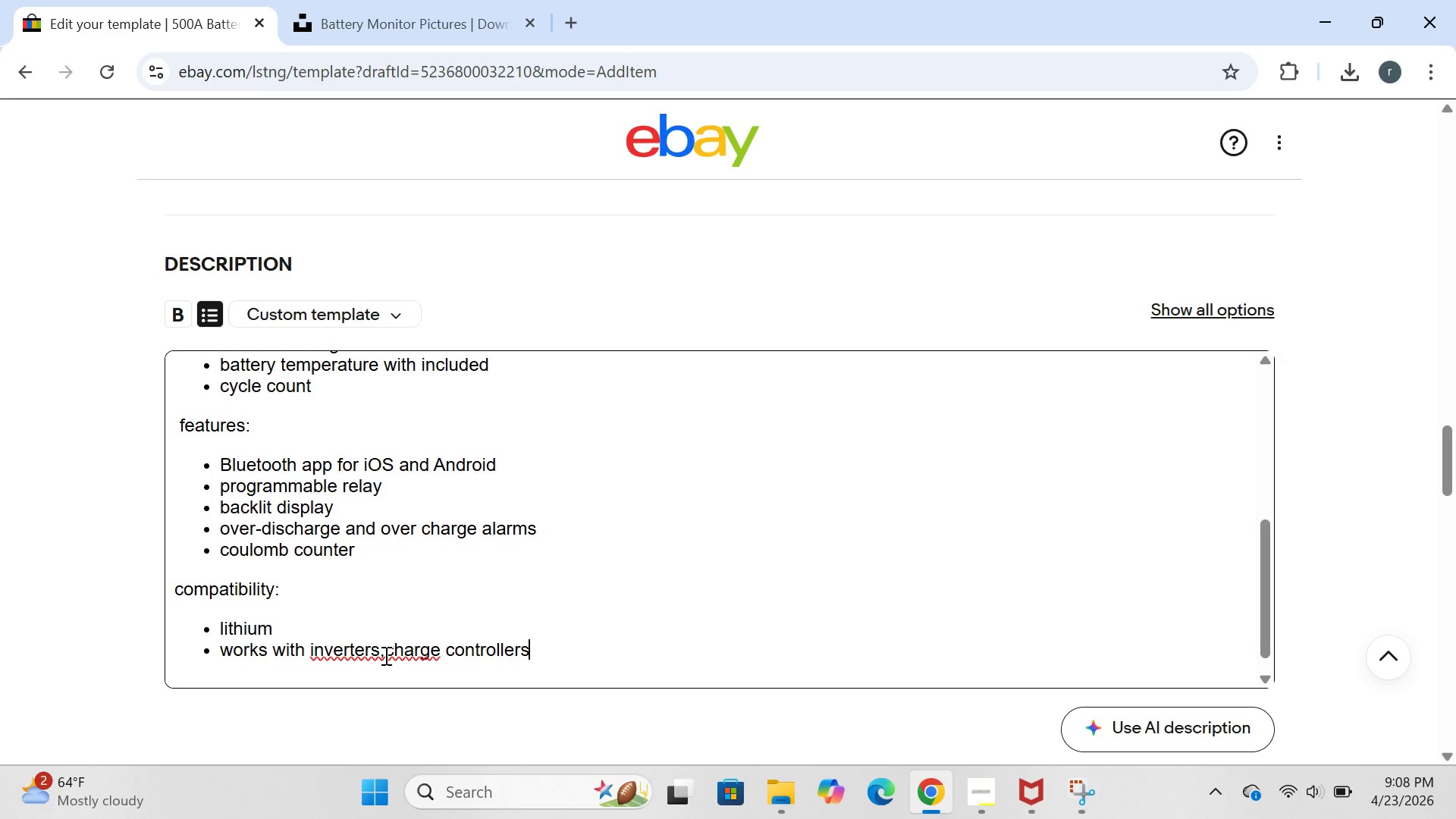 
key(Space)
 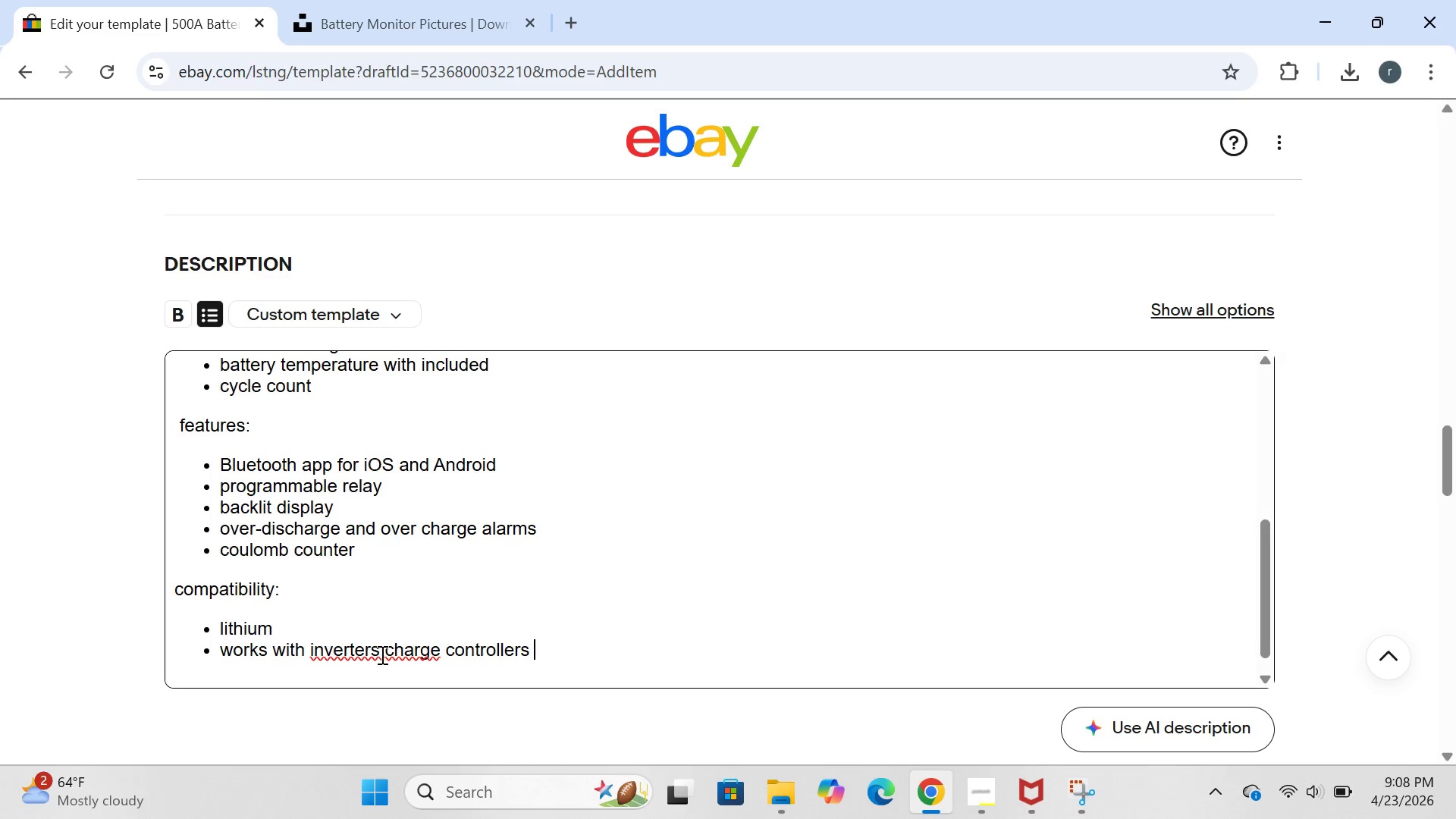 
wait(6.09)
 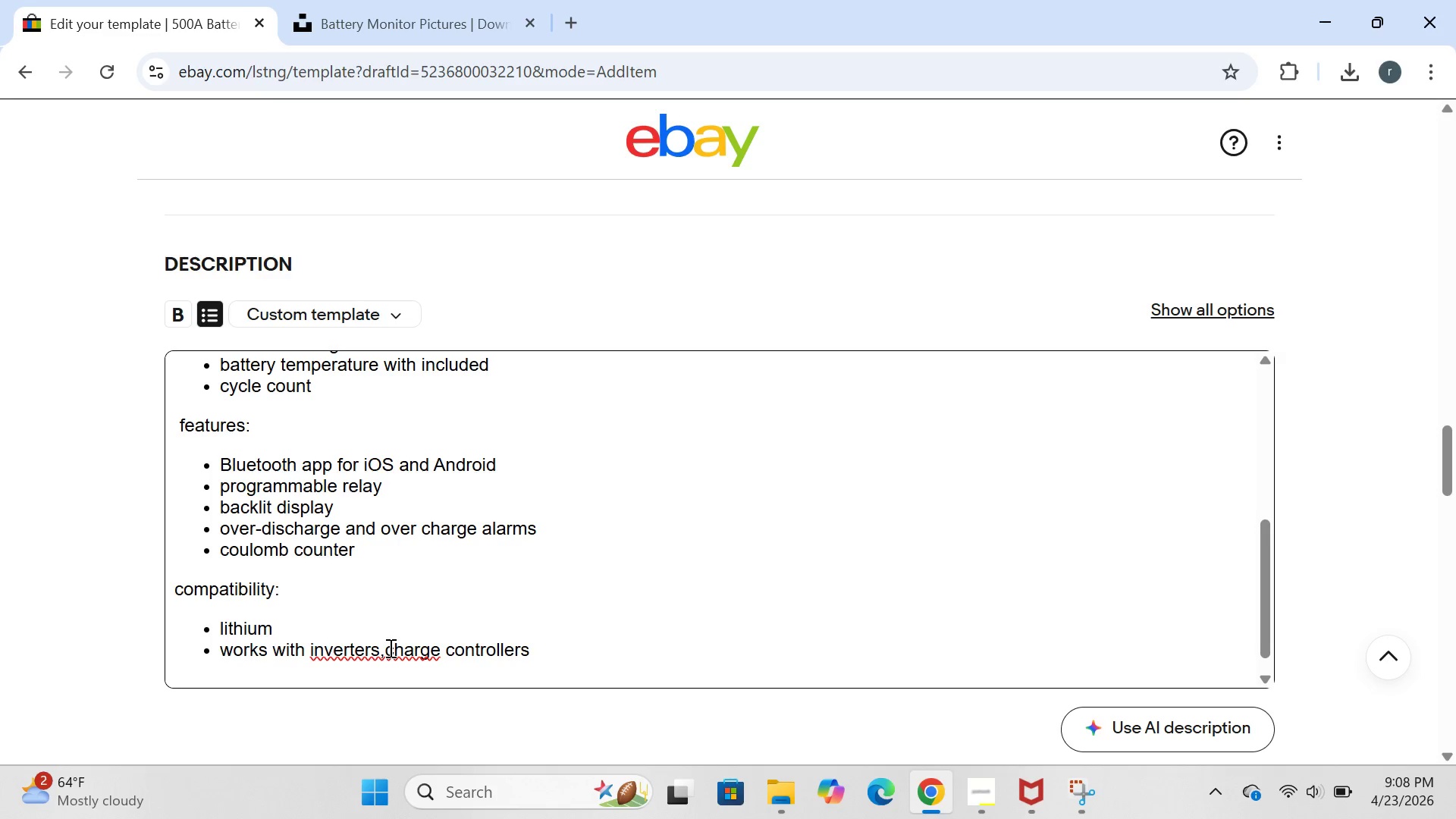 
hold_key(key=ArrowLeft, duration=0.75)
 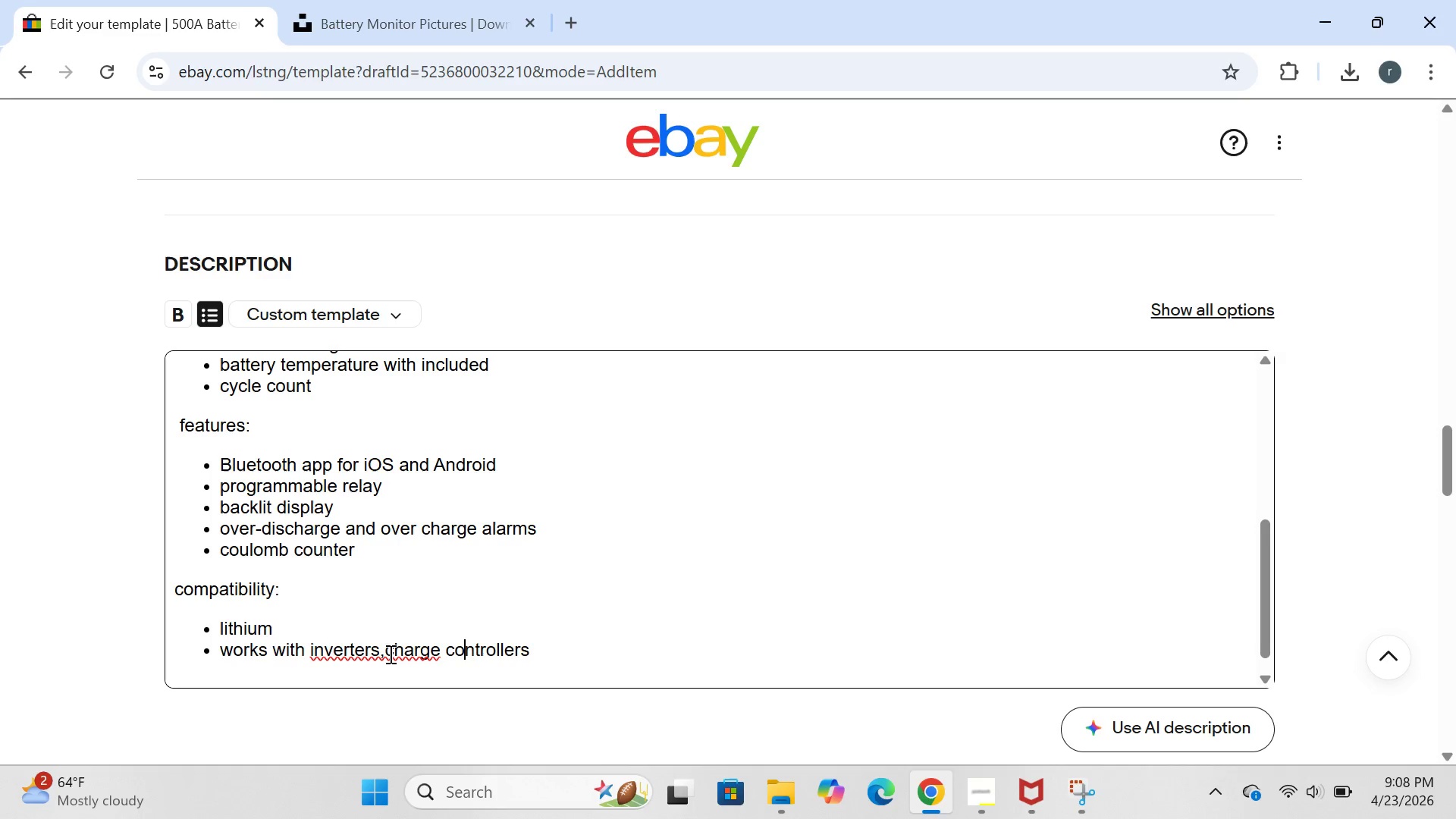 
key(ArrowLeft)
 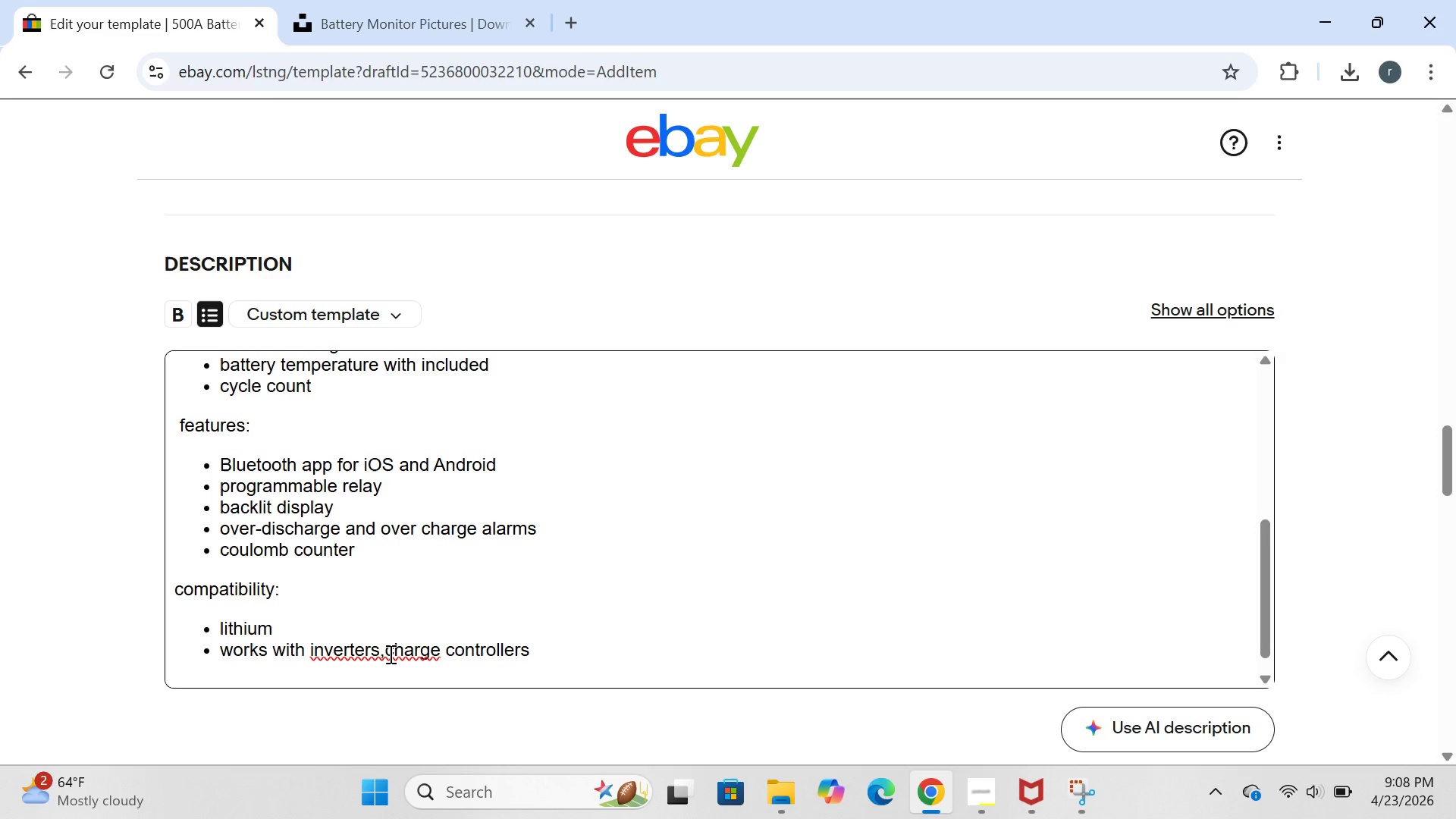 
key(ArrowLeft)
 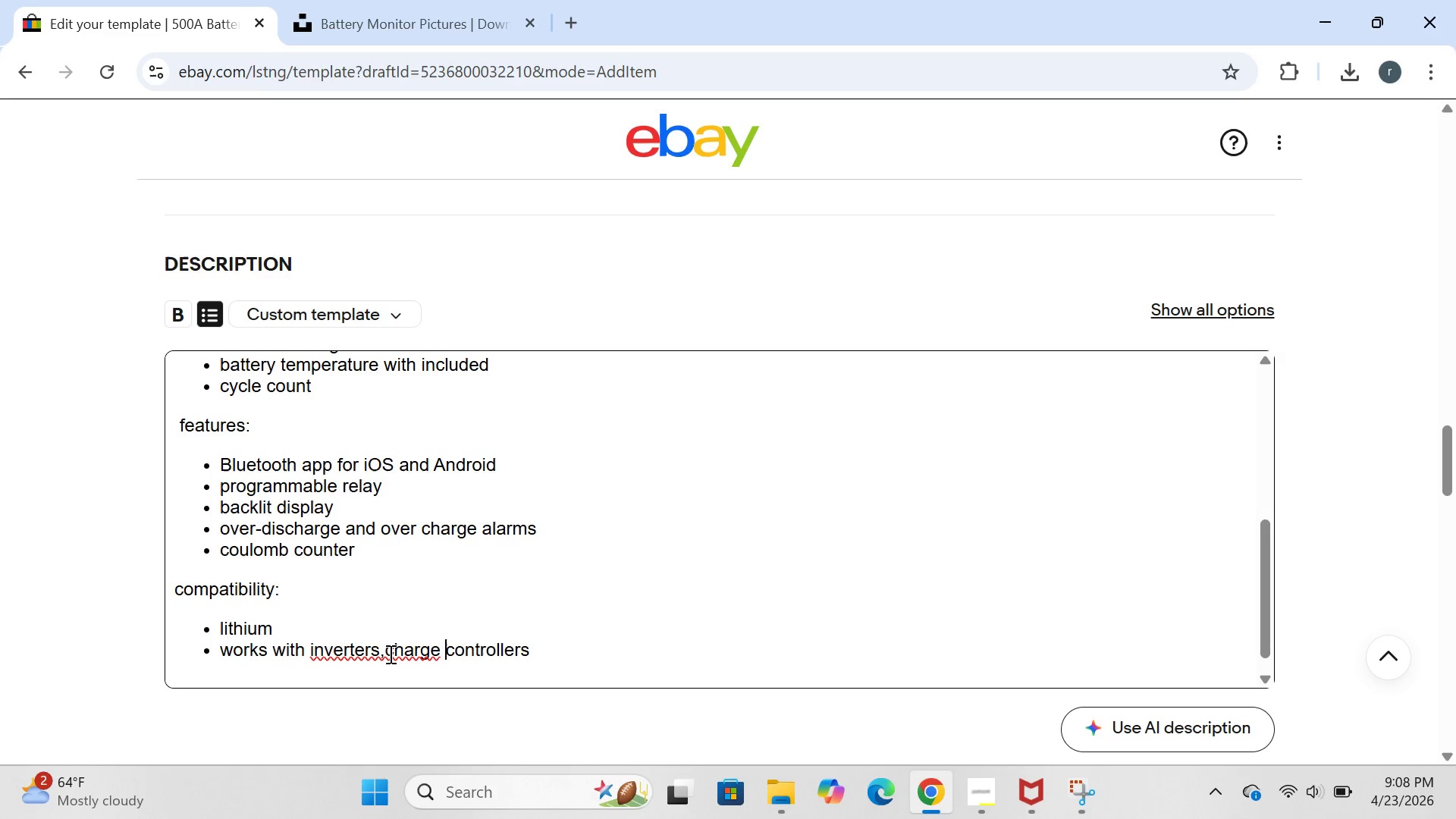 
key(ArrowLeft)
 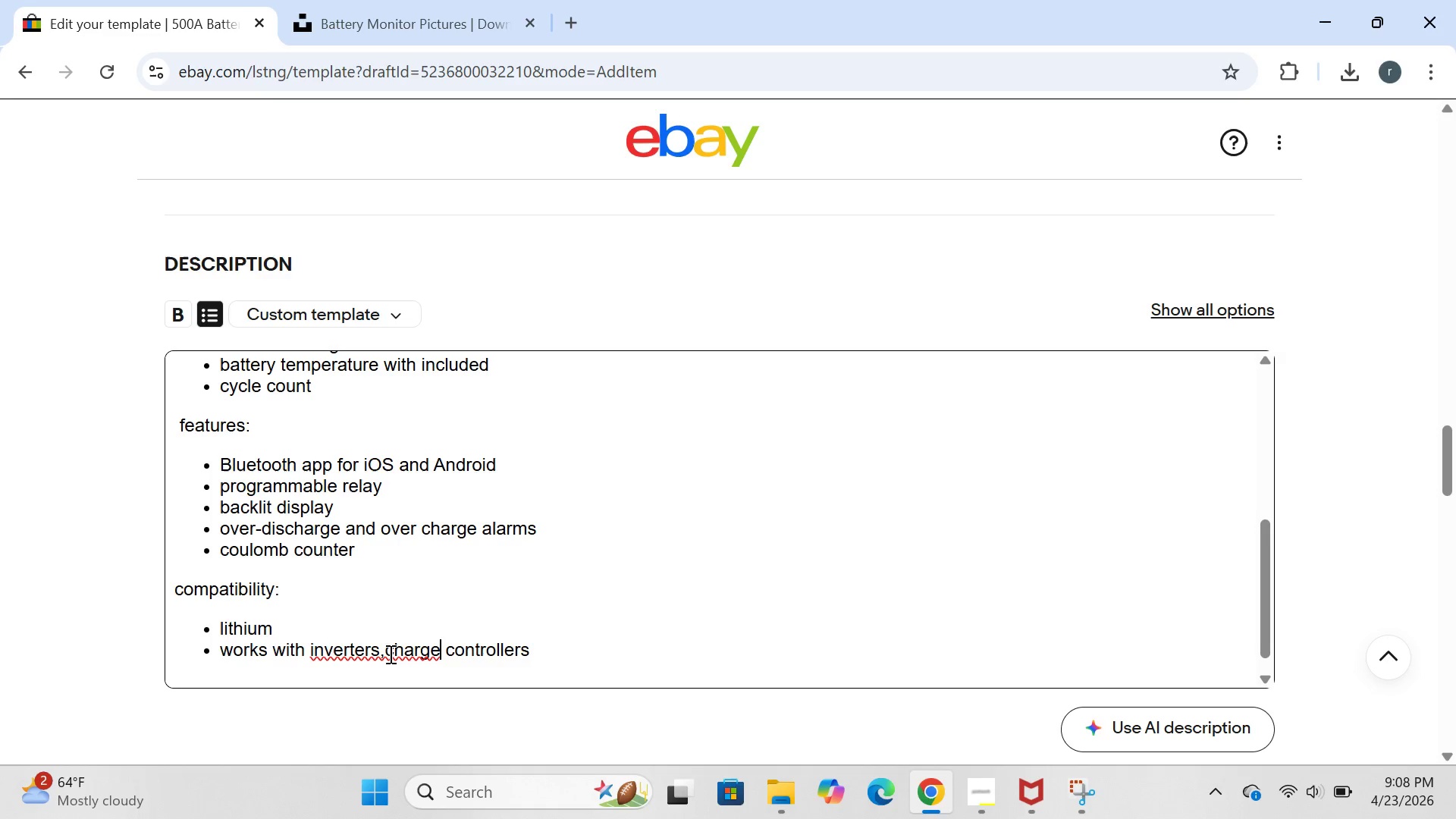 
key(ArrowLeft)
 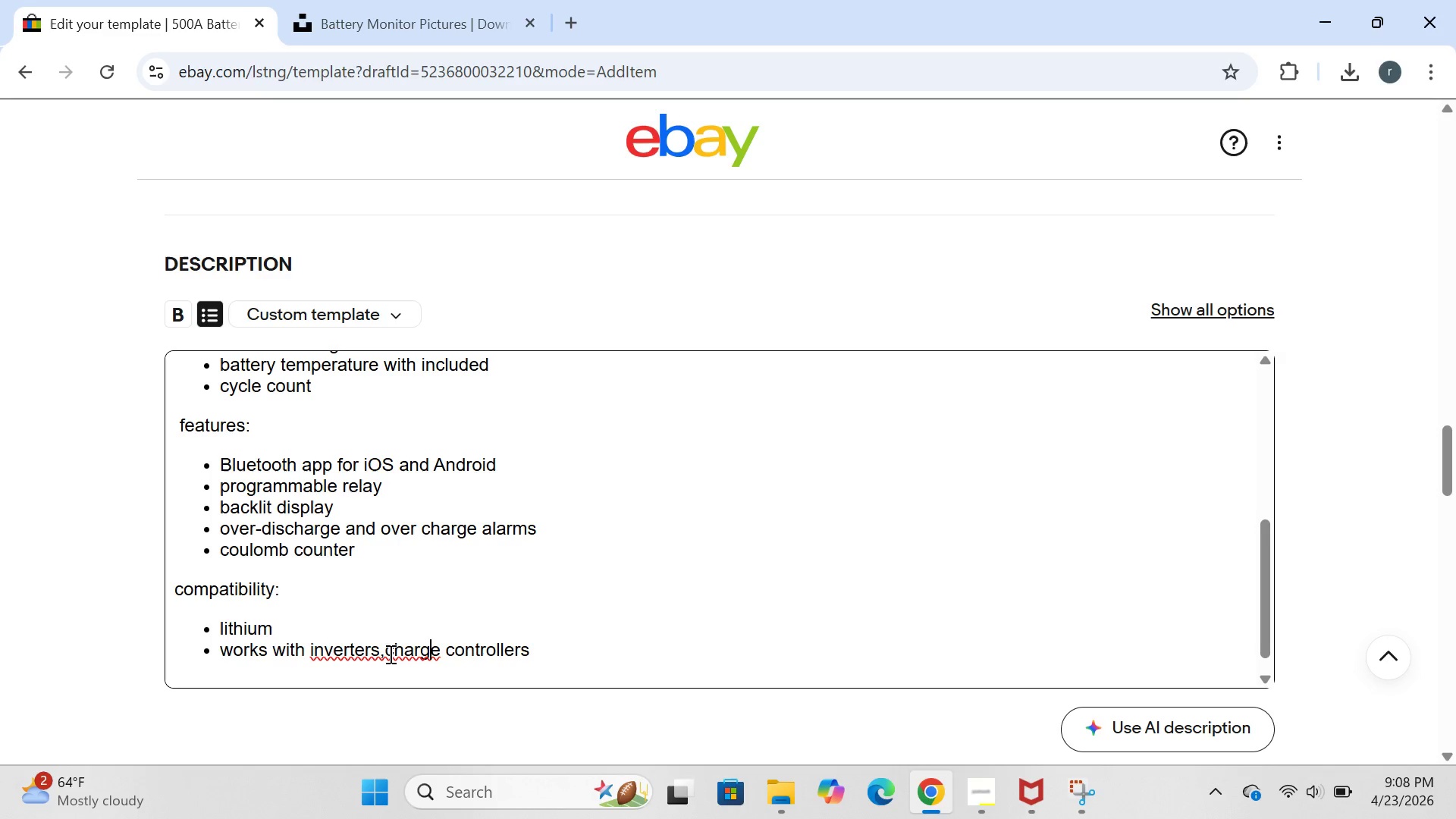 
key(ArrowLeft)
 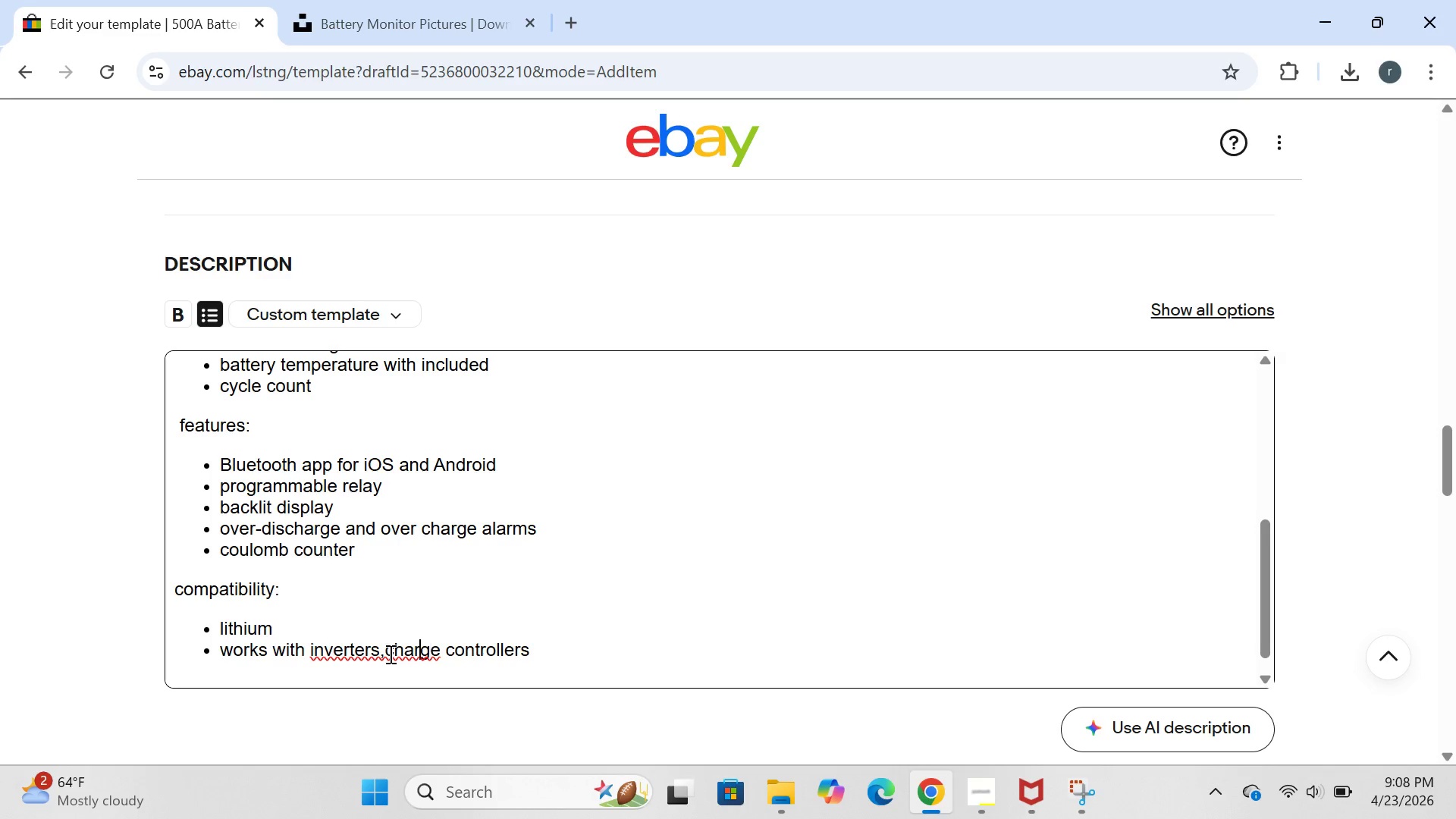 
key(ArrowLeft)
 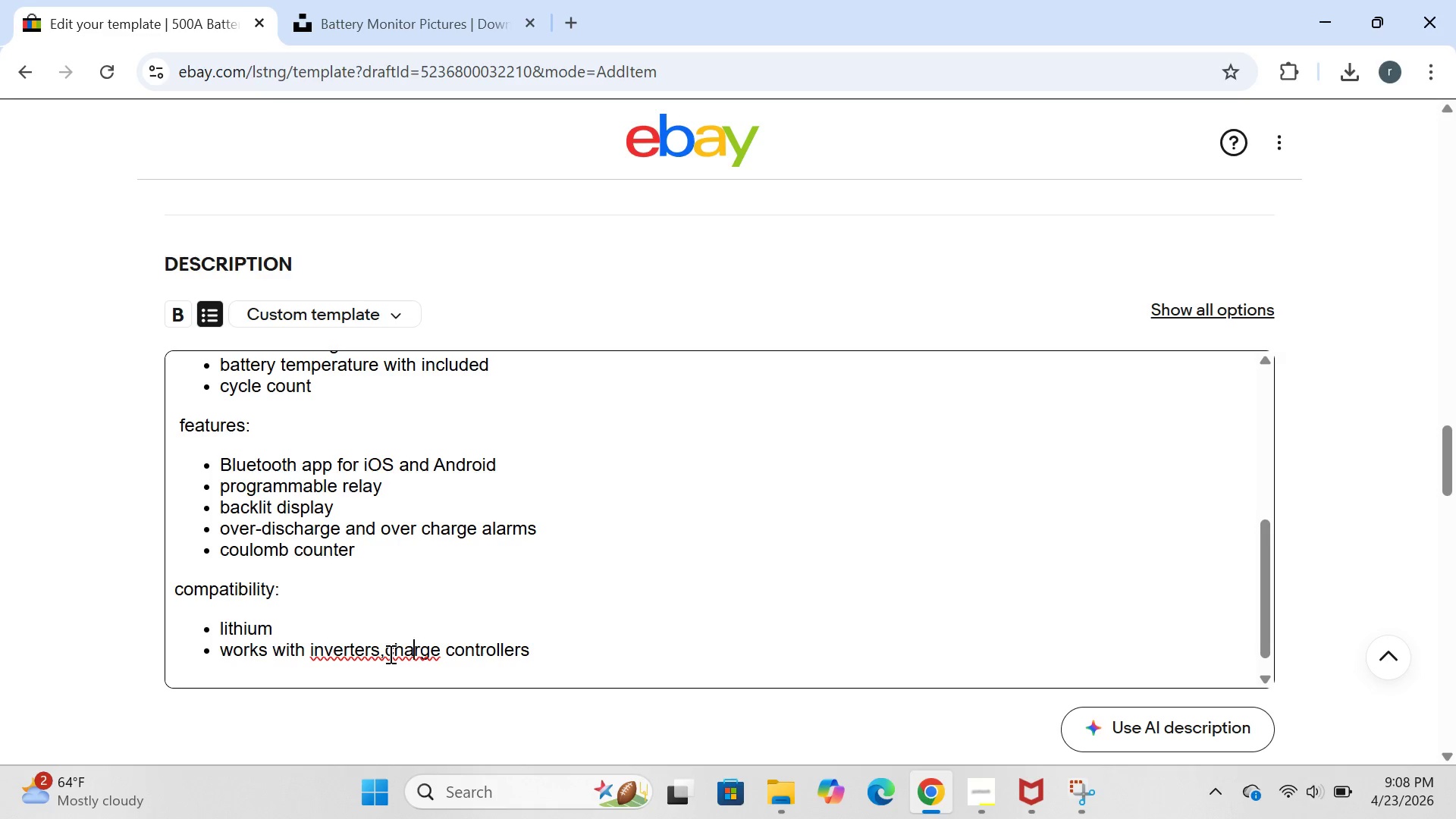 
key(ArrowLeft)
 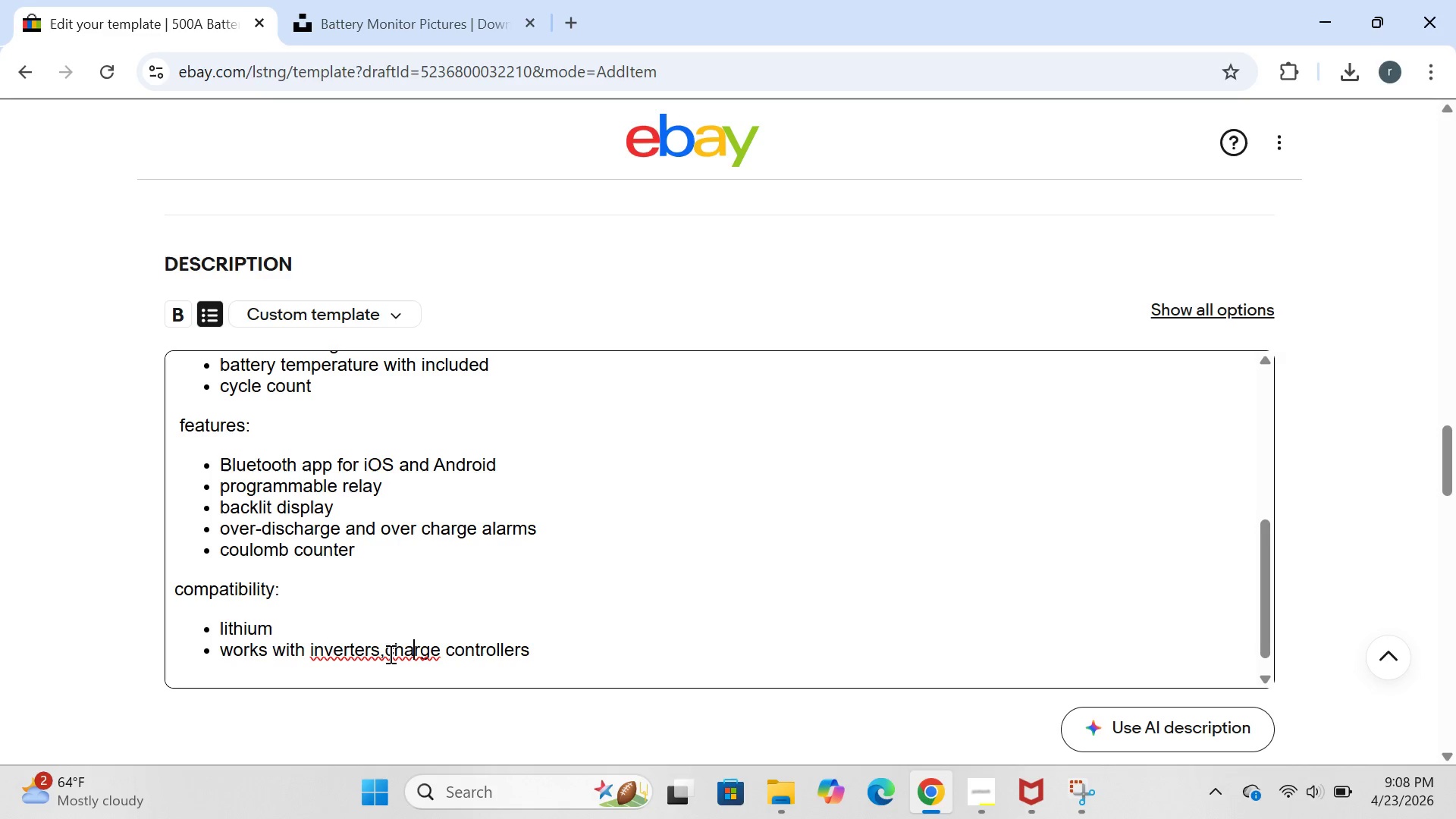 
key(ArrowLeft)
 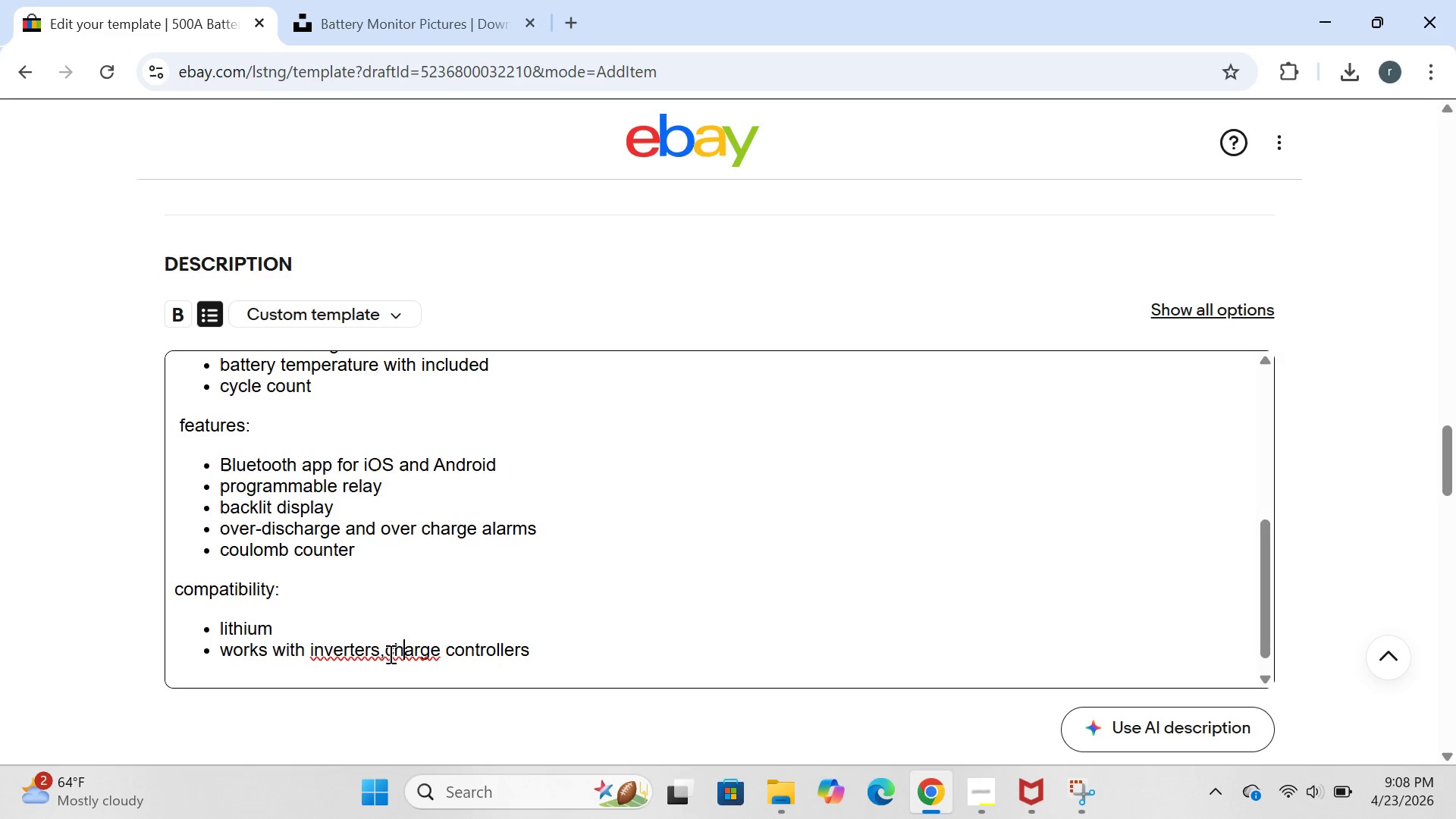 
key(ArrowLeft)
 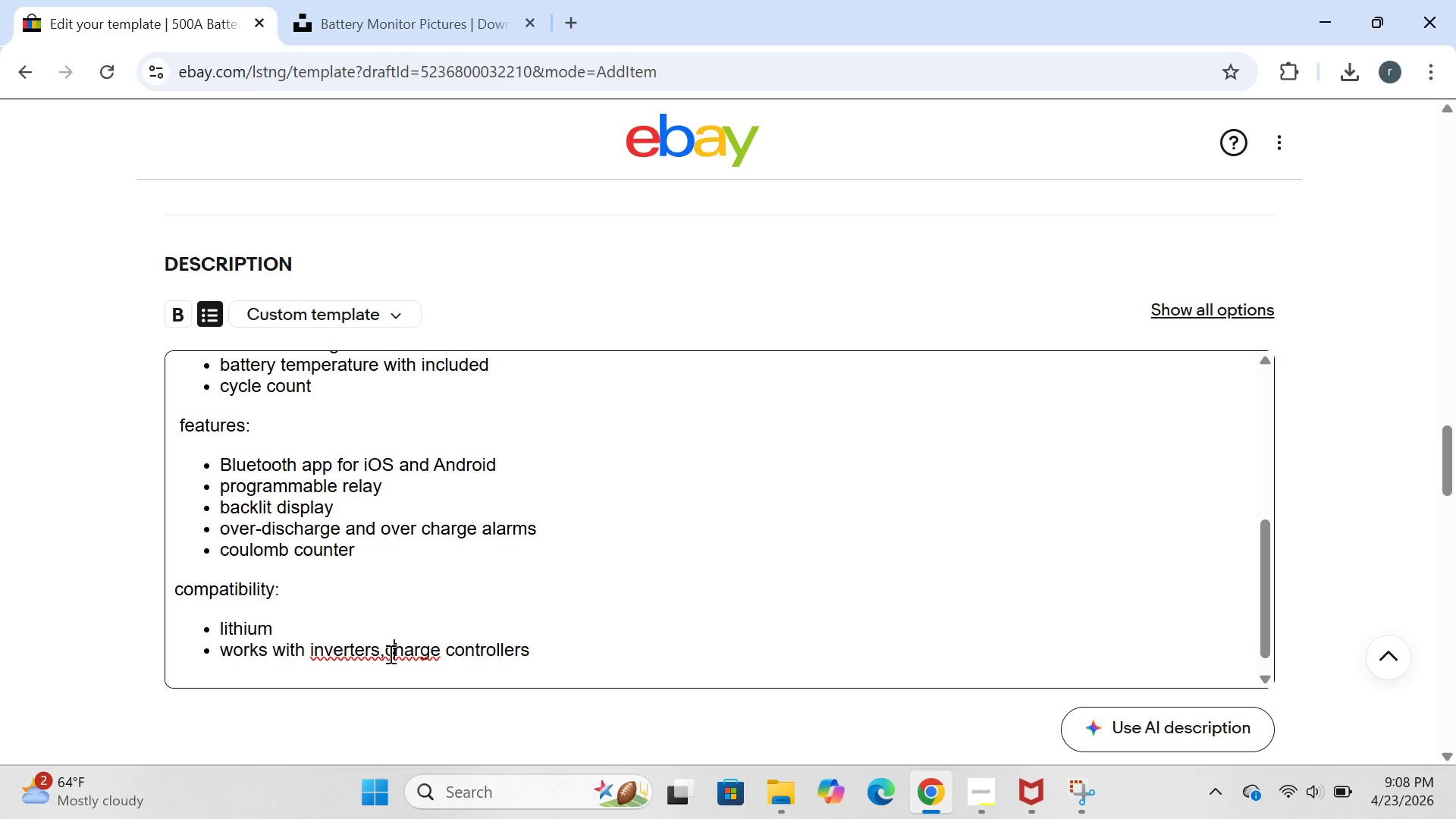 
key(ArrowLeft)
 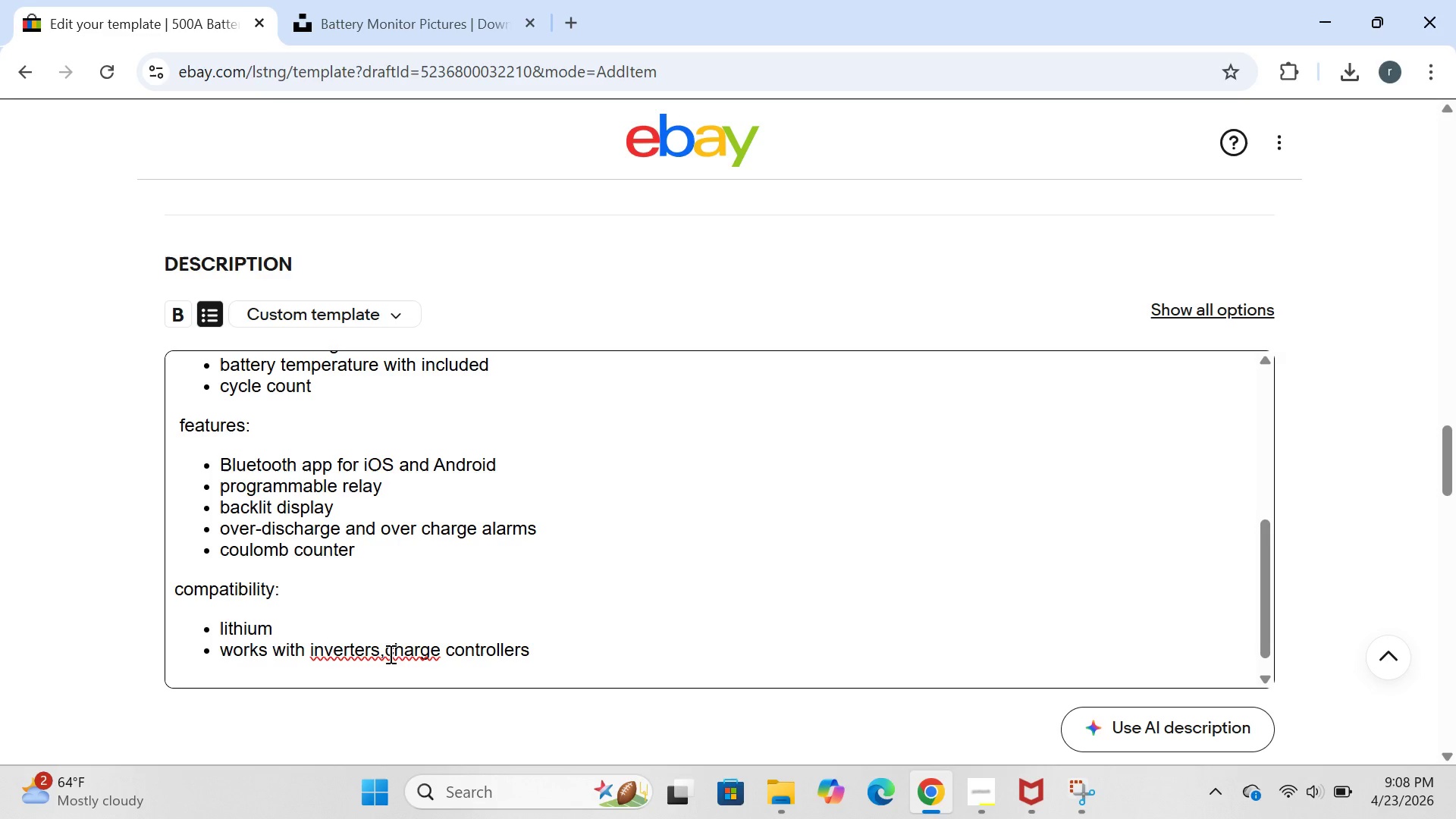 
key(Space)
 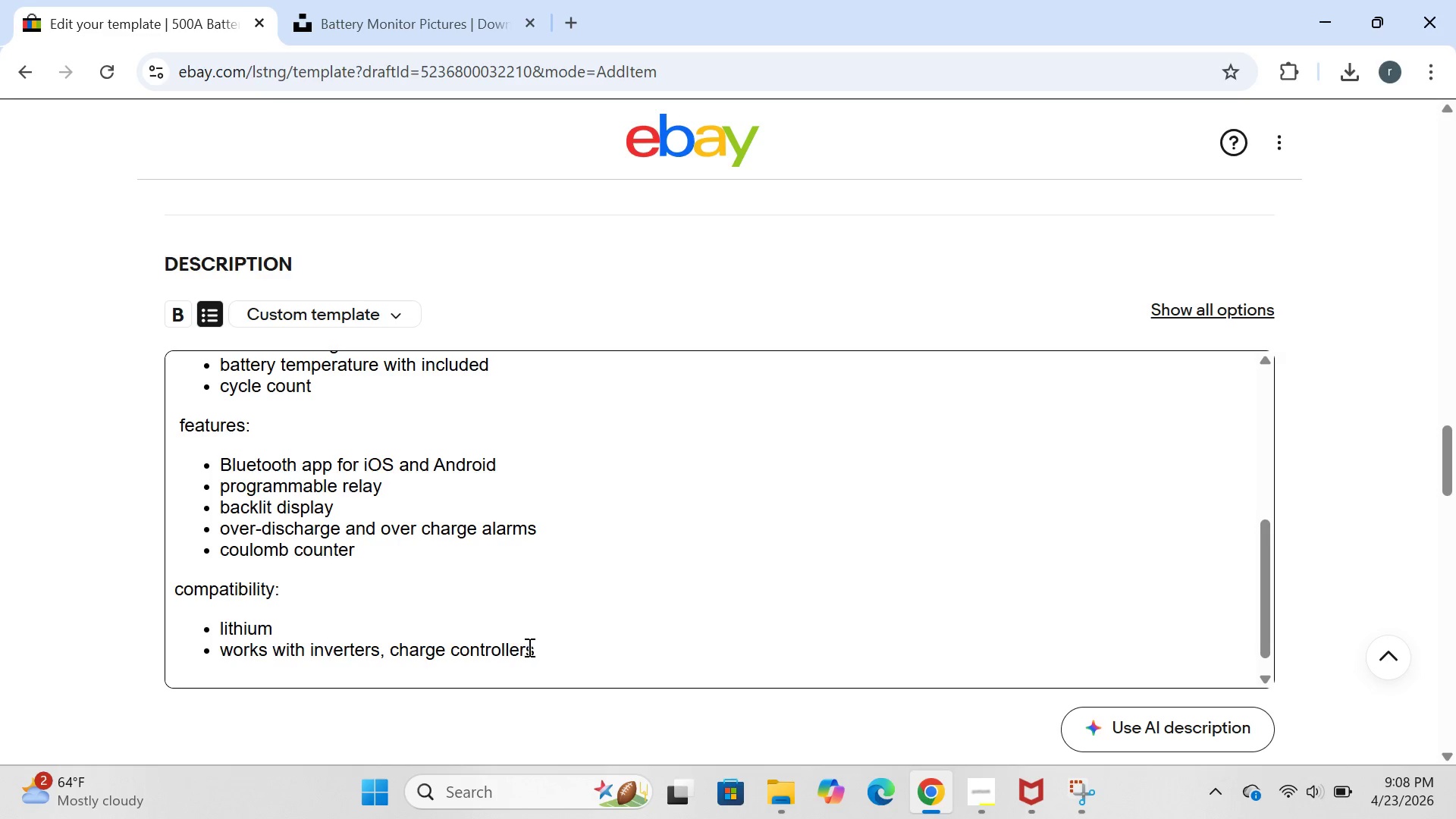 
left_click([576, 657])
 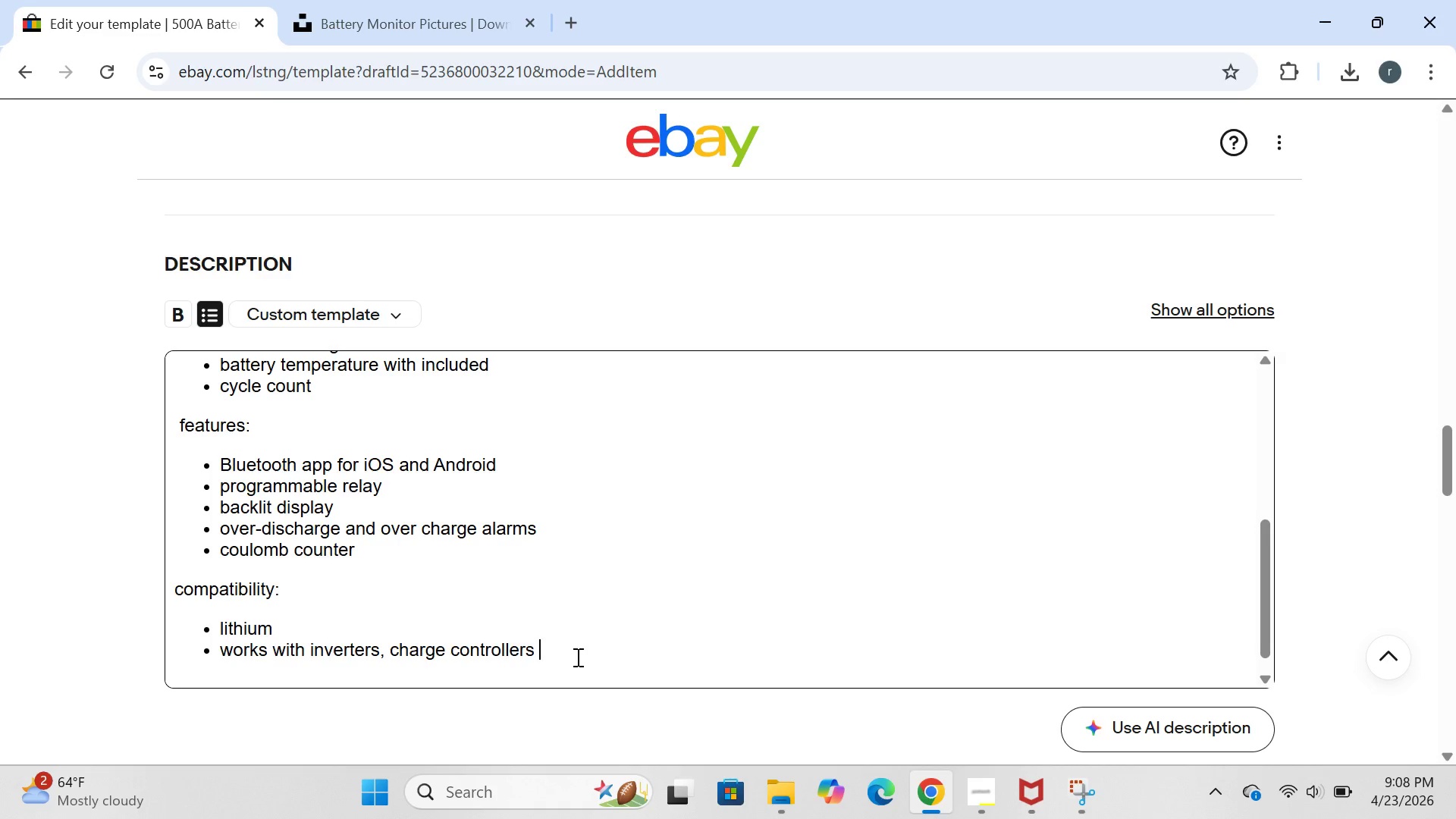 
type(.)
key(Backspace)
key(Backspace)
type(,alternators)
 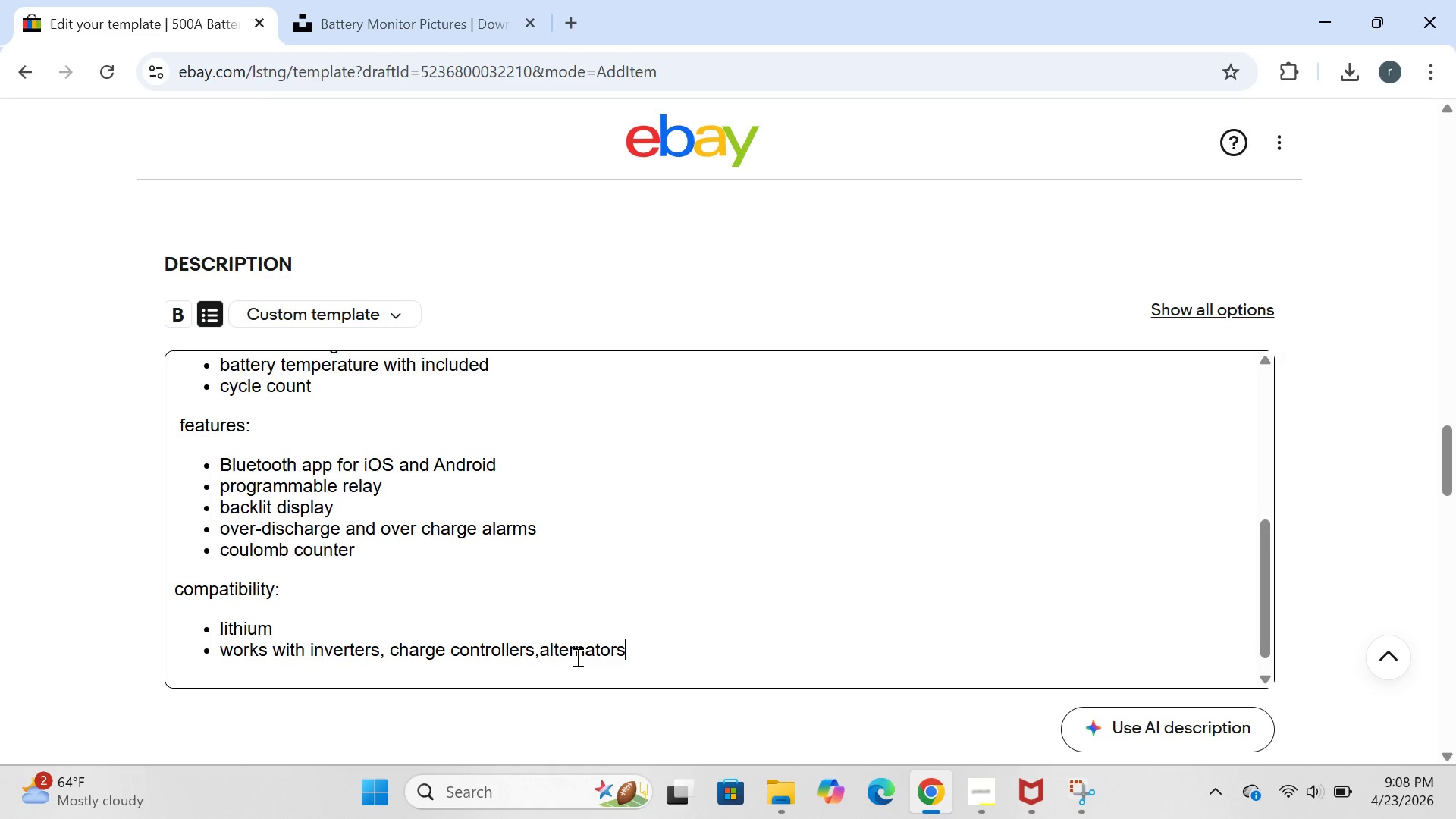 
key(Enter)
 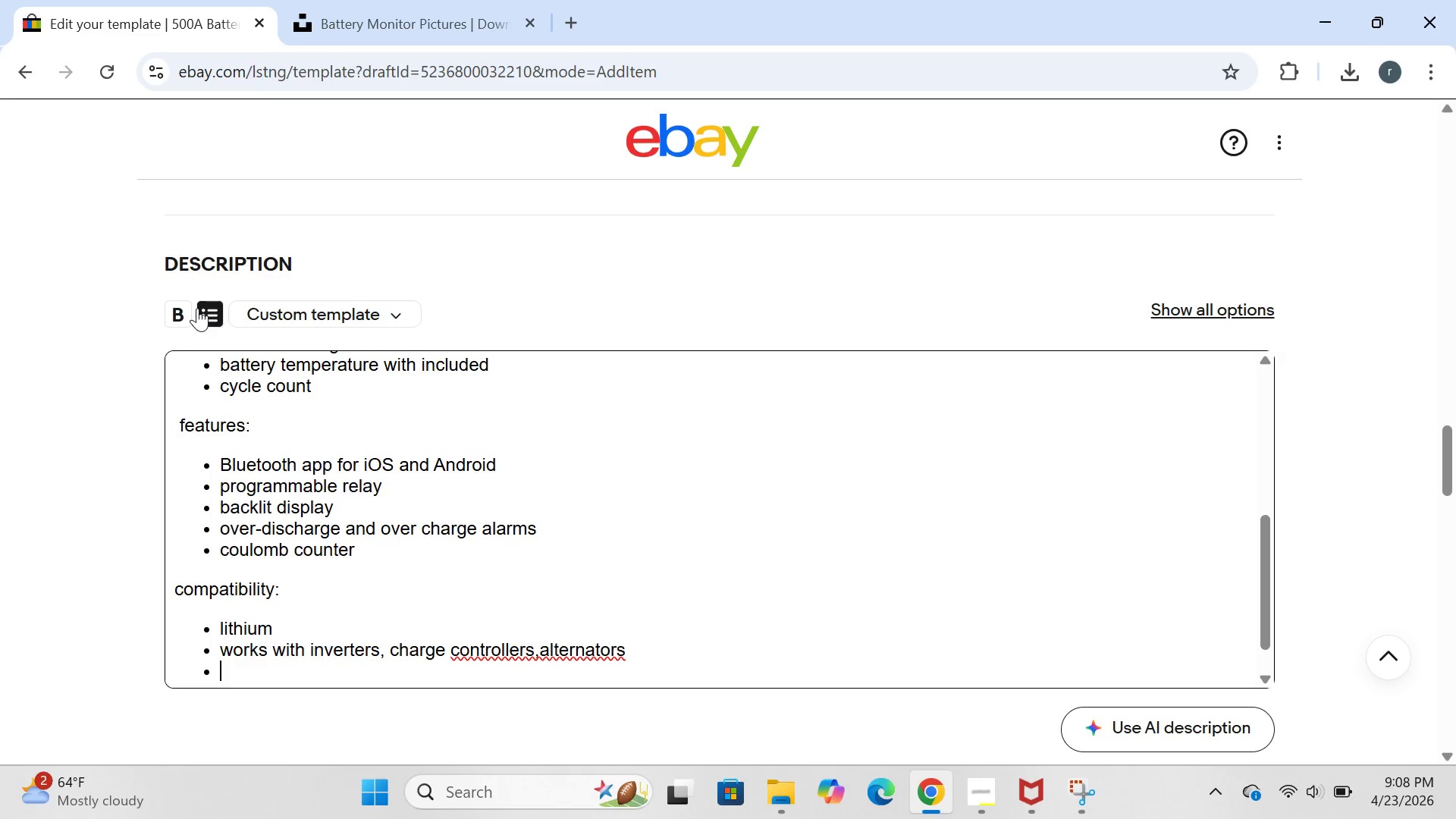 
left_click([204, 317])
 